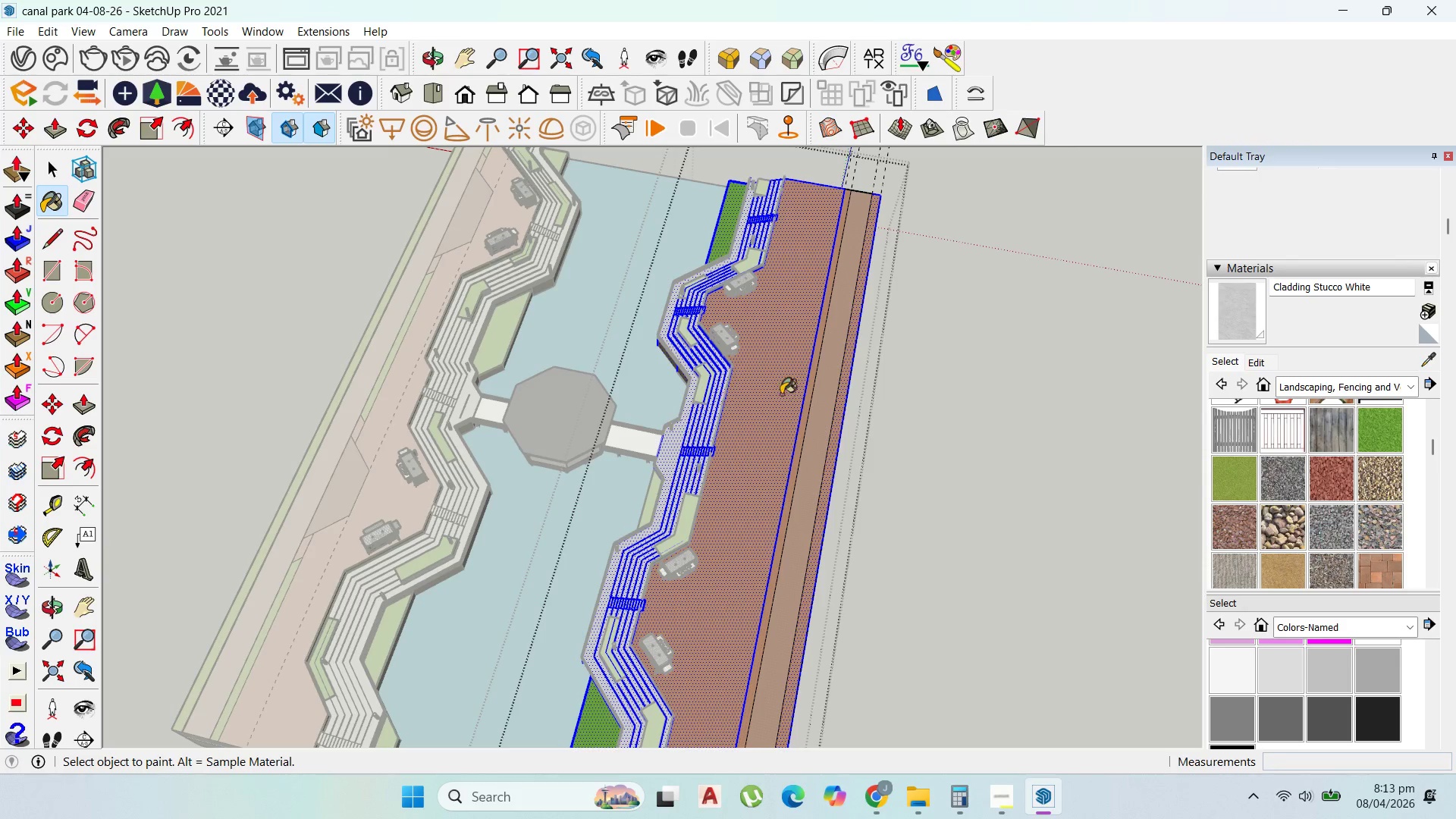 
scroll: coordinate [804, 371], scroll_direction: down, amount: 6.0
 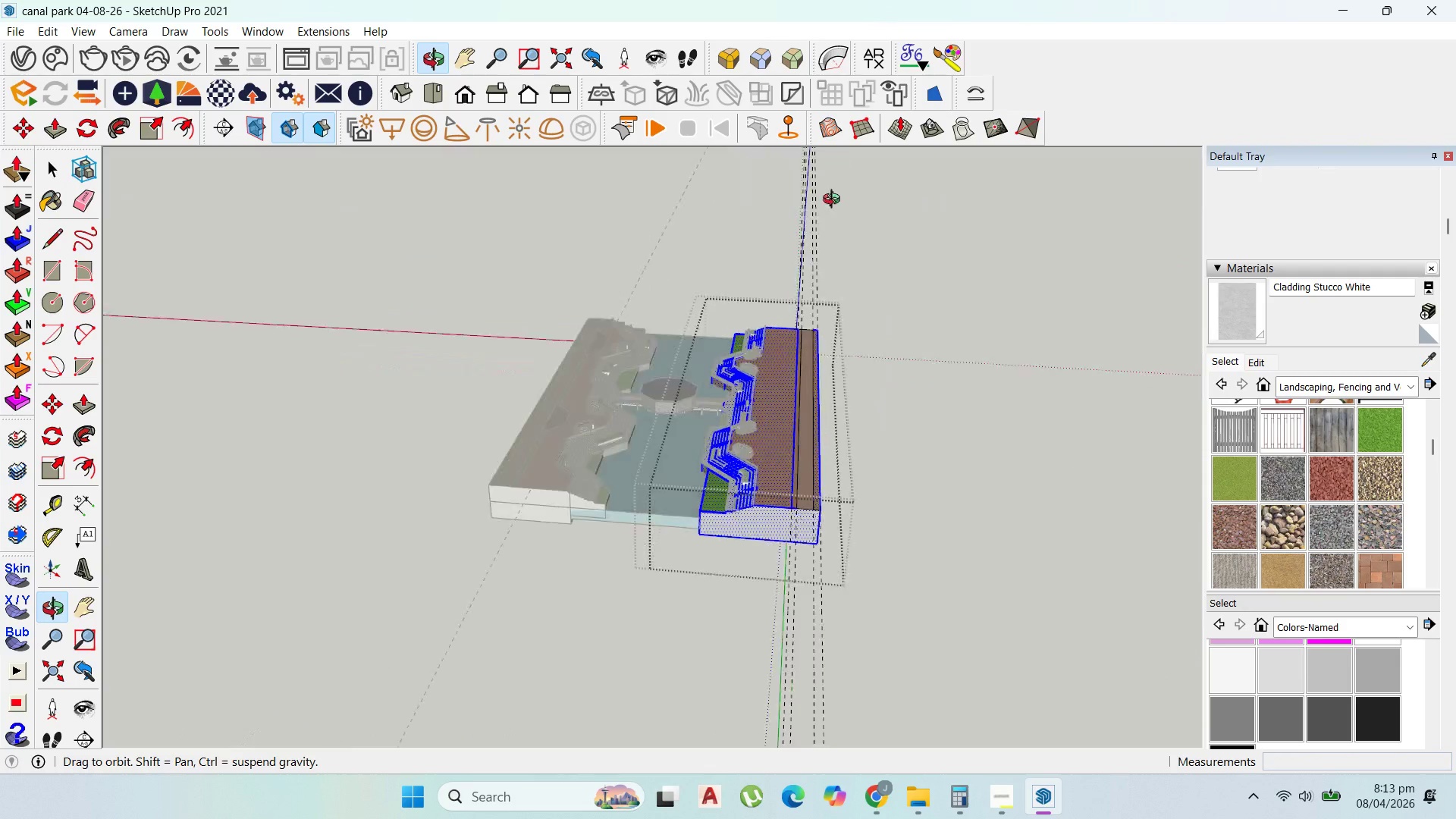 
left_click([811, 505])
 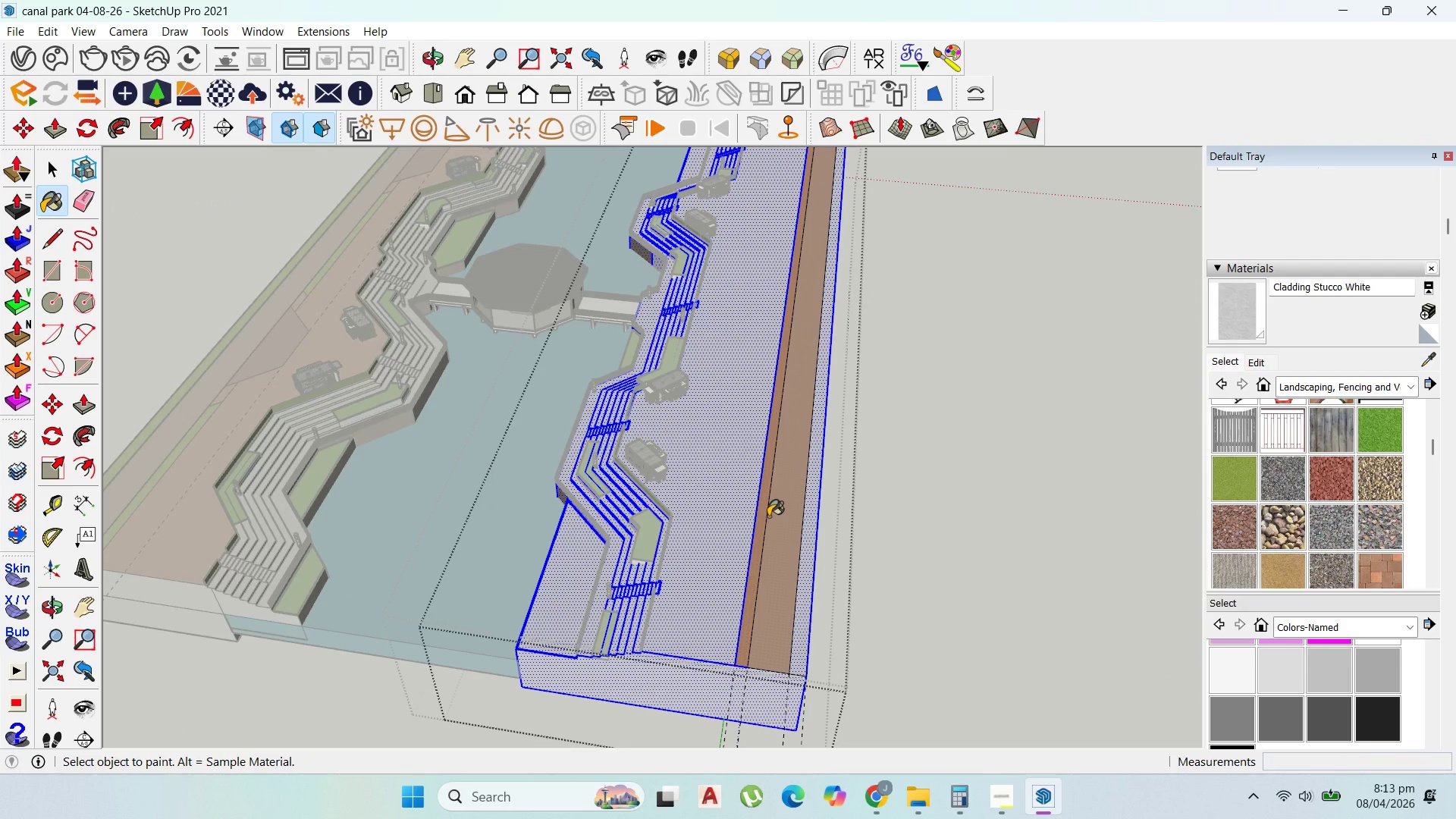 
scroll: coordinate [814, 505], scroll_direction: up, amount: 11.0
 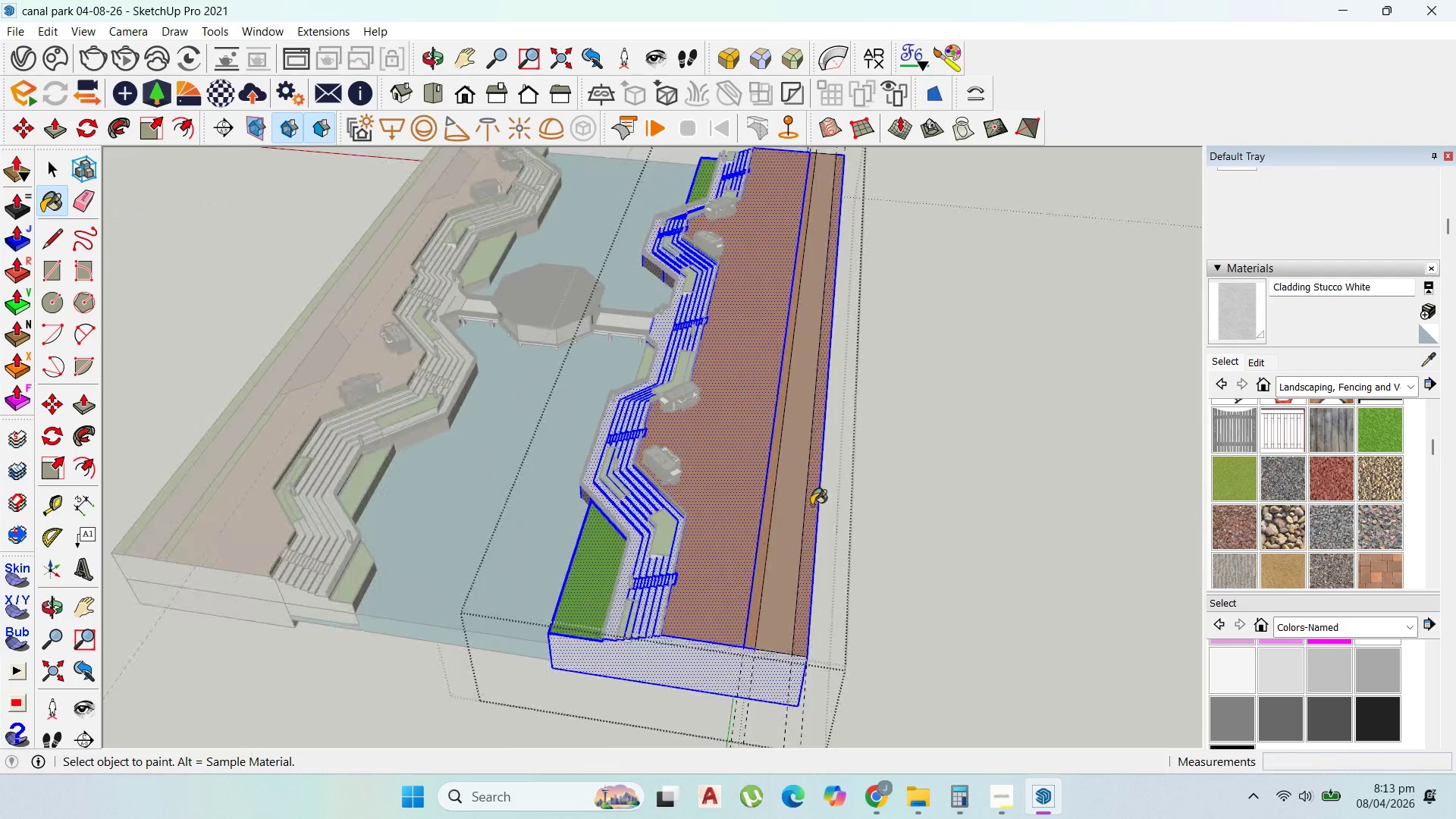 
key(Control+Z)
 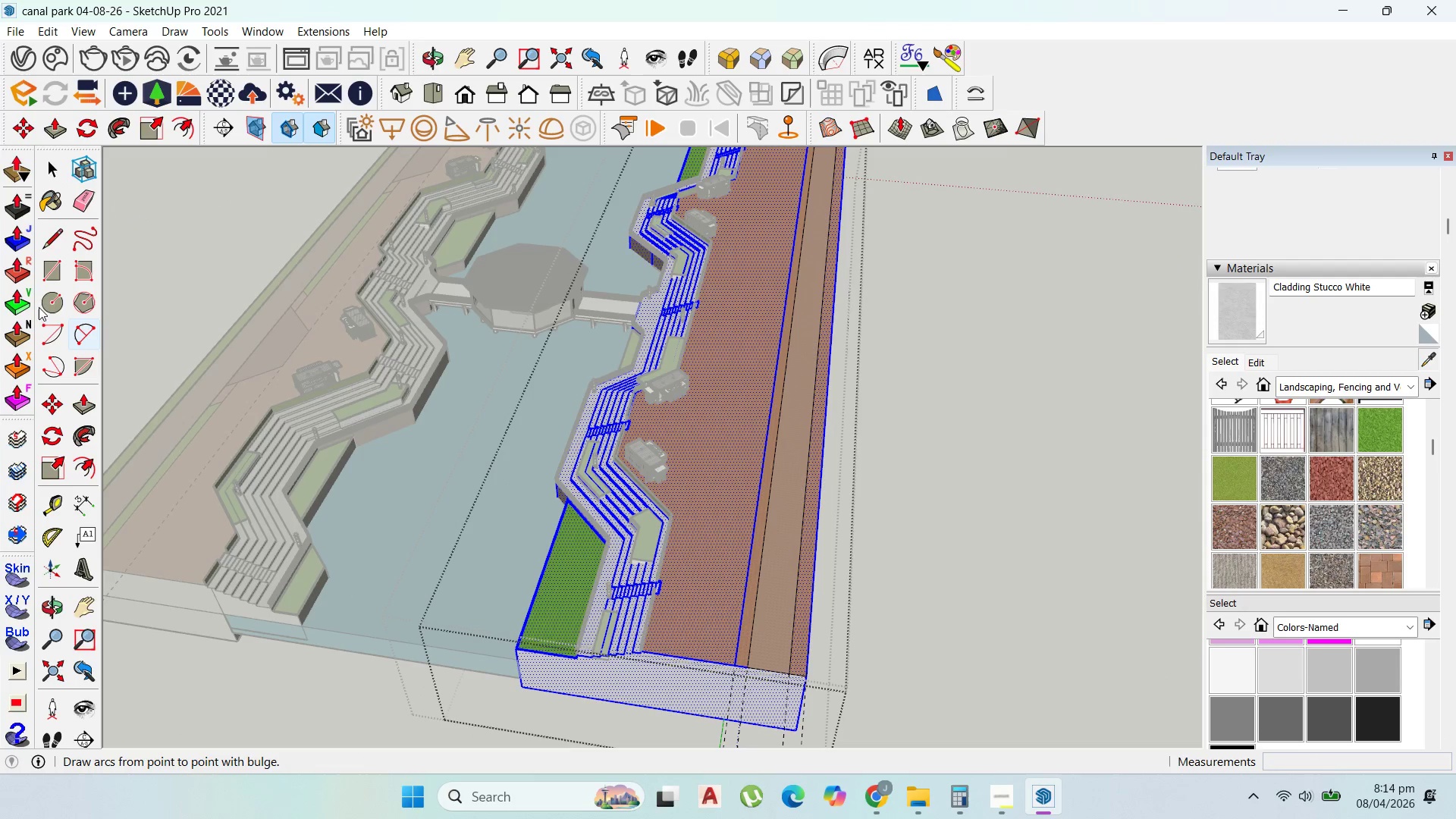 
left_click([49, 162])
 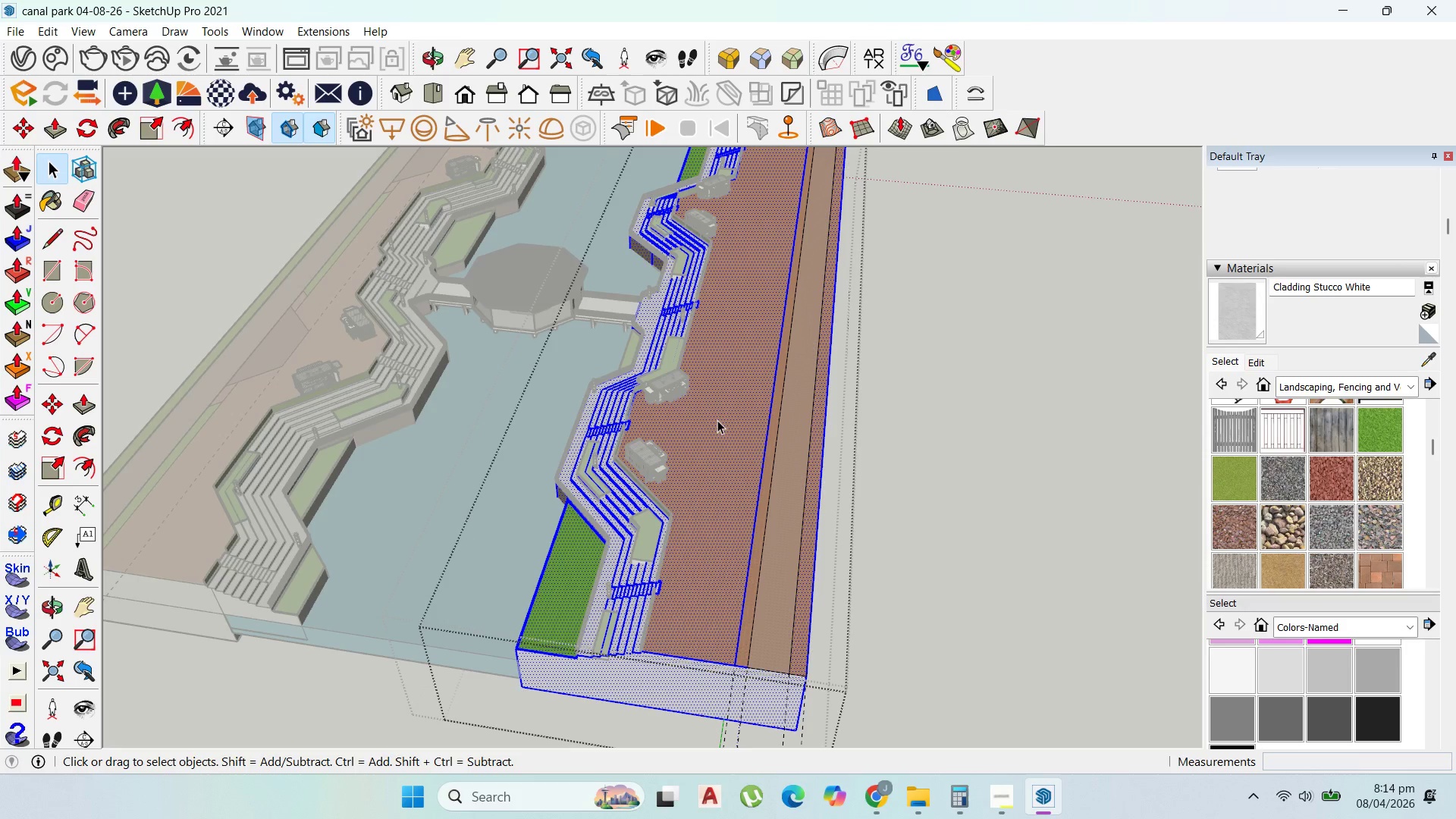 
left_click([718, 416])
 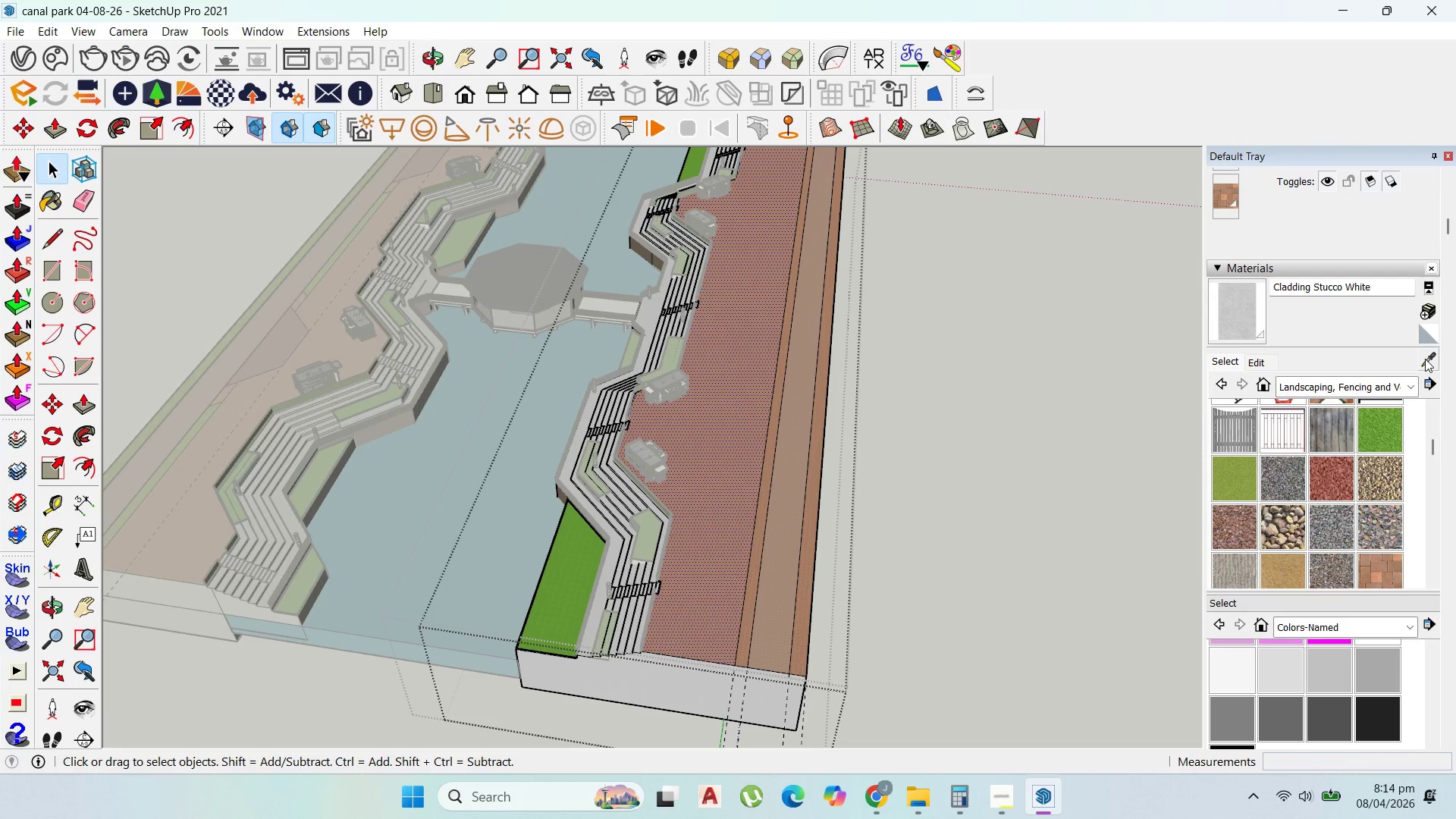 
left_click_drag(start_coordinate=[1380, 422], to_coordinate=[1376, 422])
 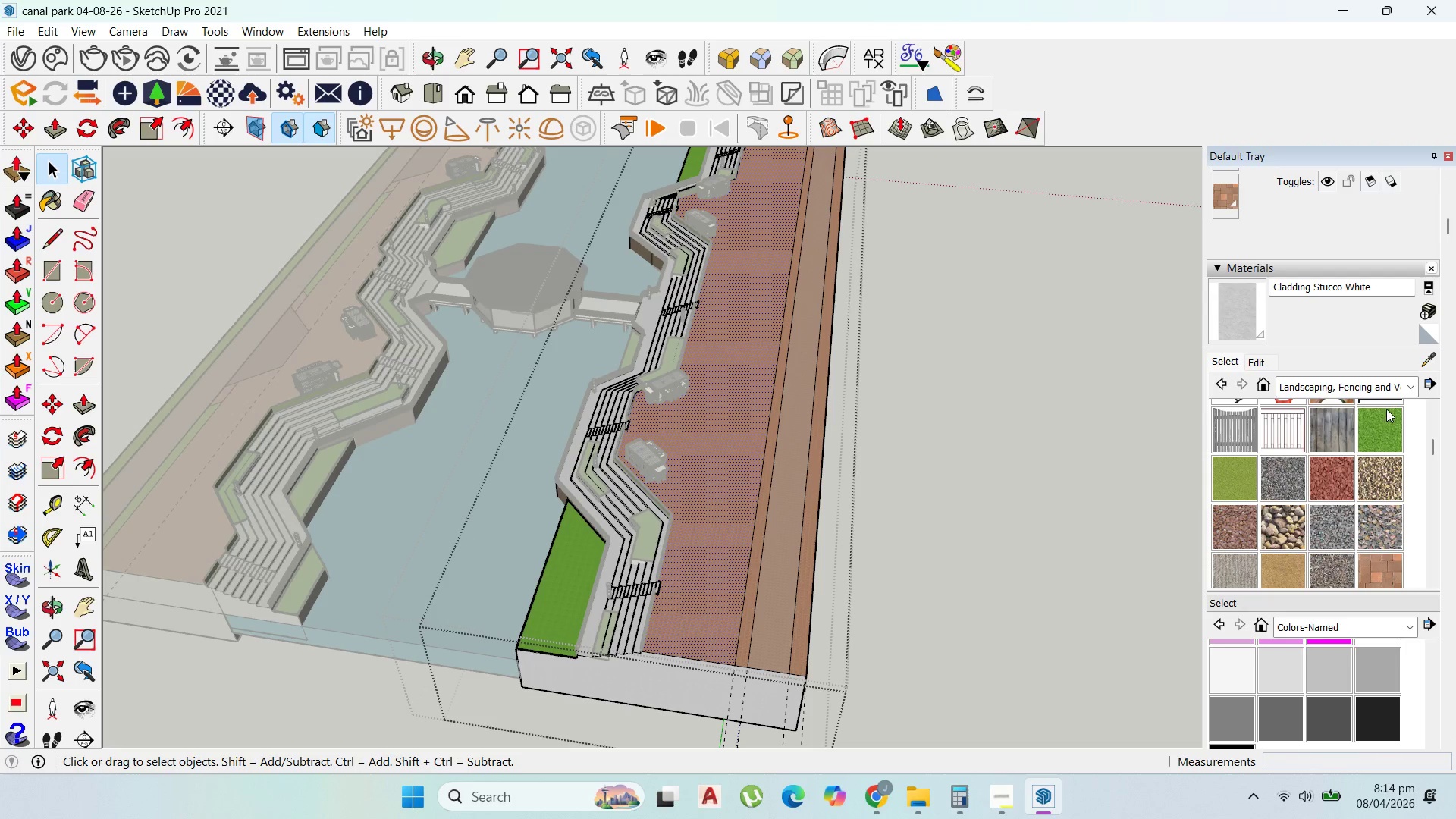 
left_click([1380, 420])
 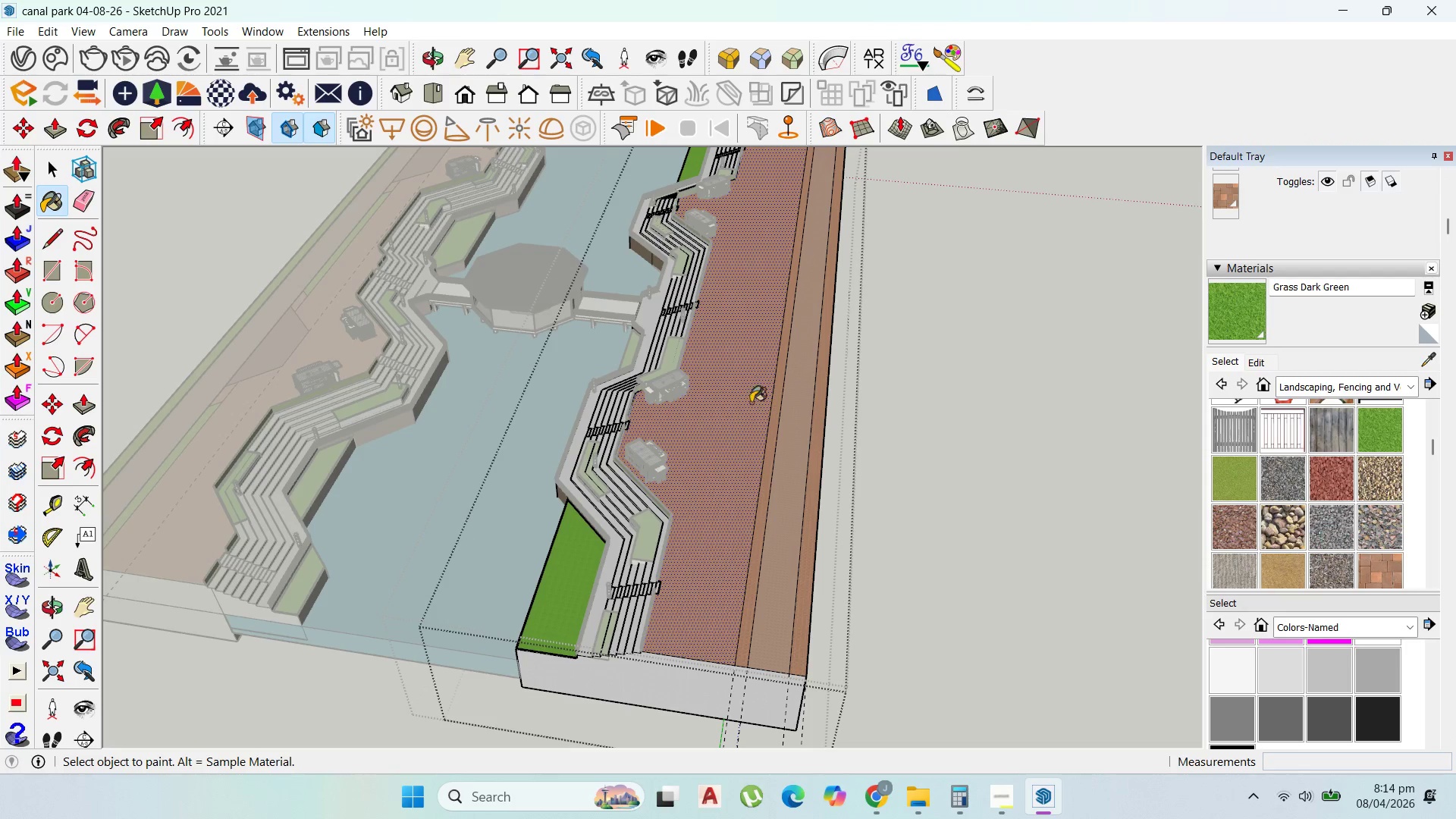 
left_click([777, 416])
 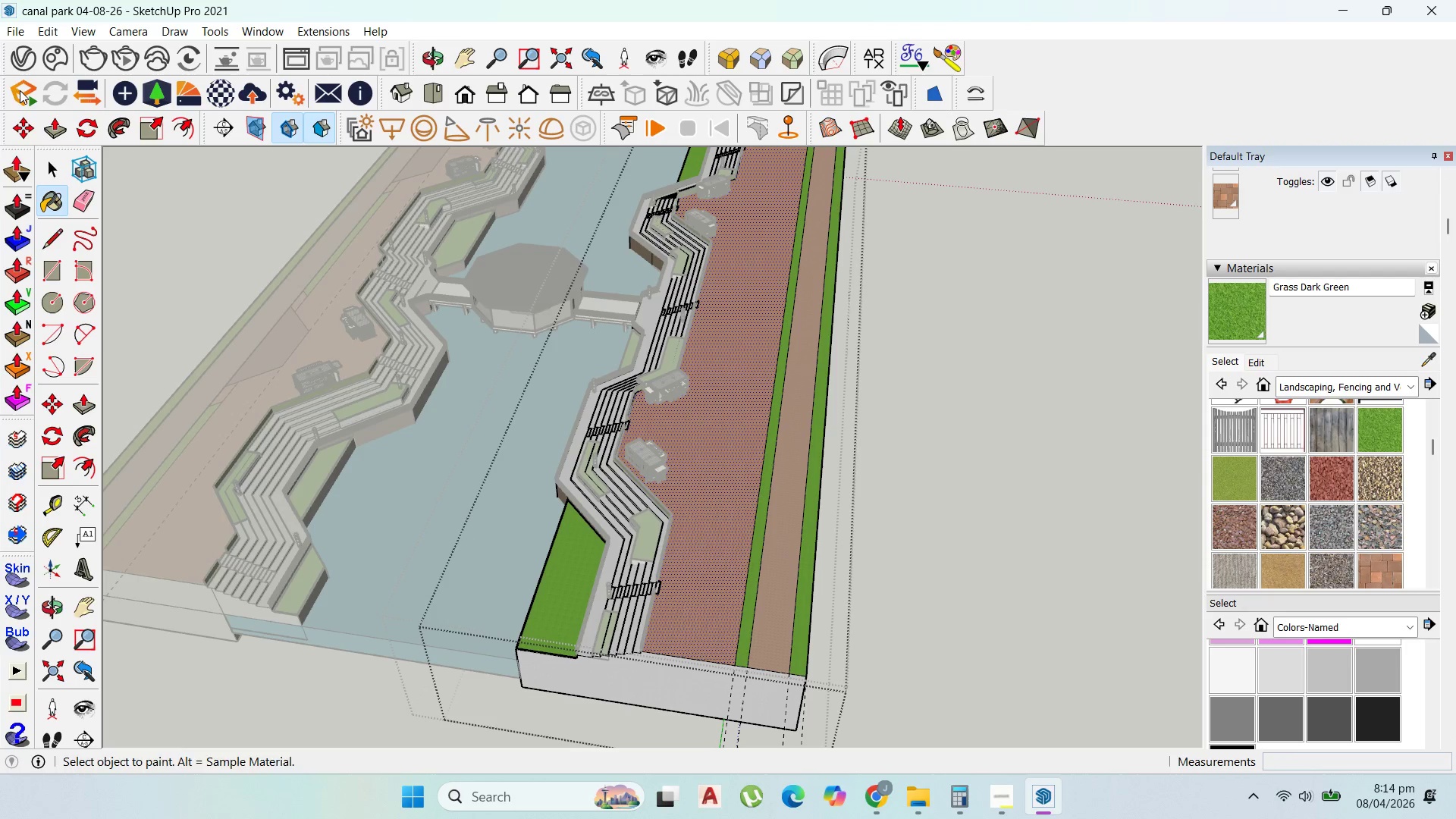 
left_click([54, 165])
 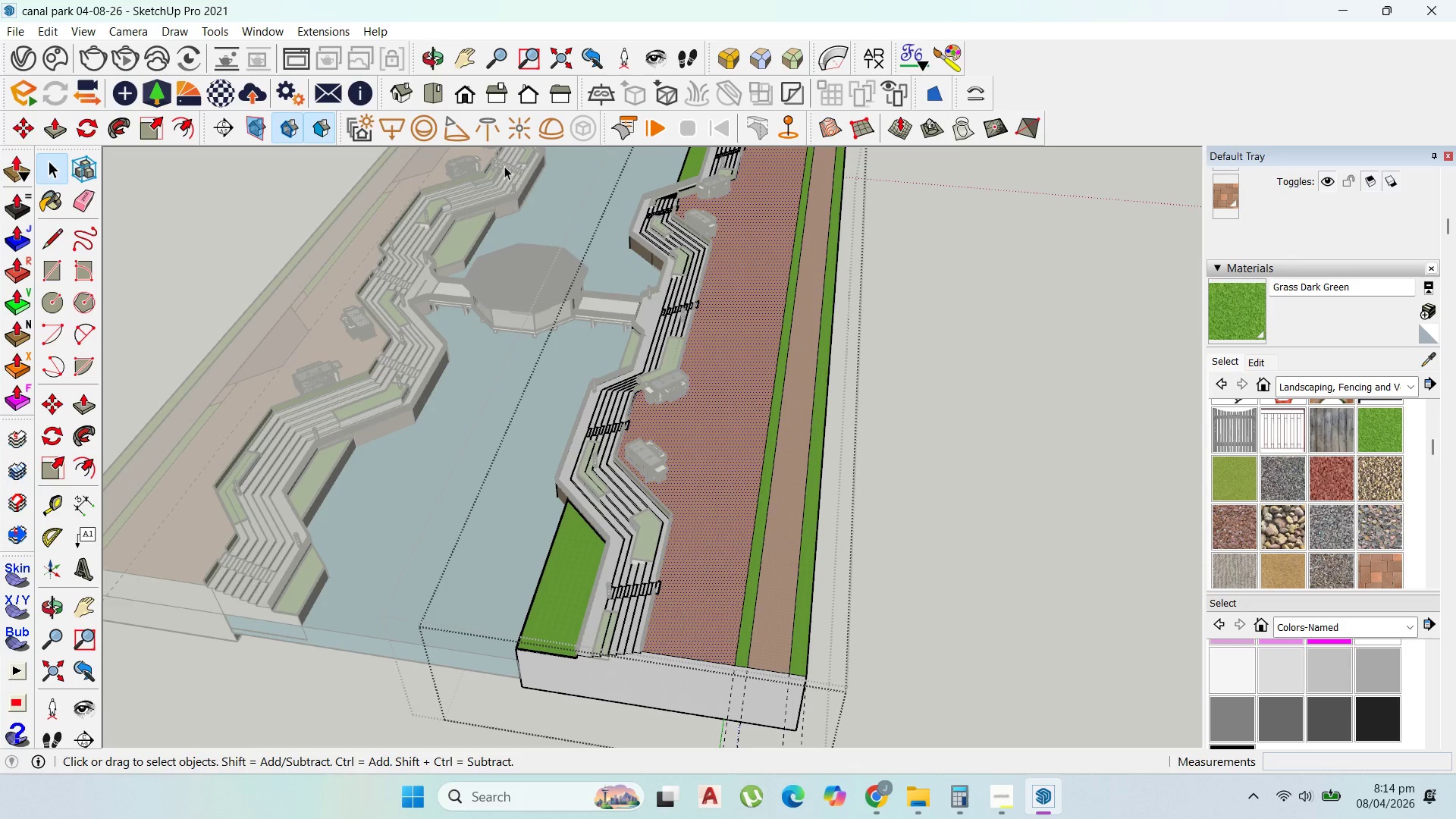 
scroll: coordinate [506, 166], scroll_direction: down, amount: 4.0
 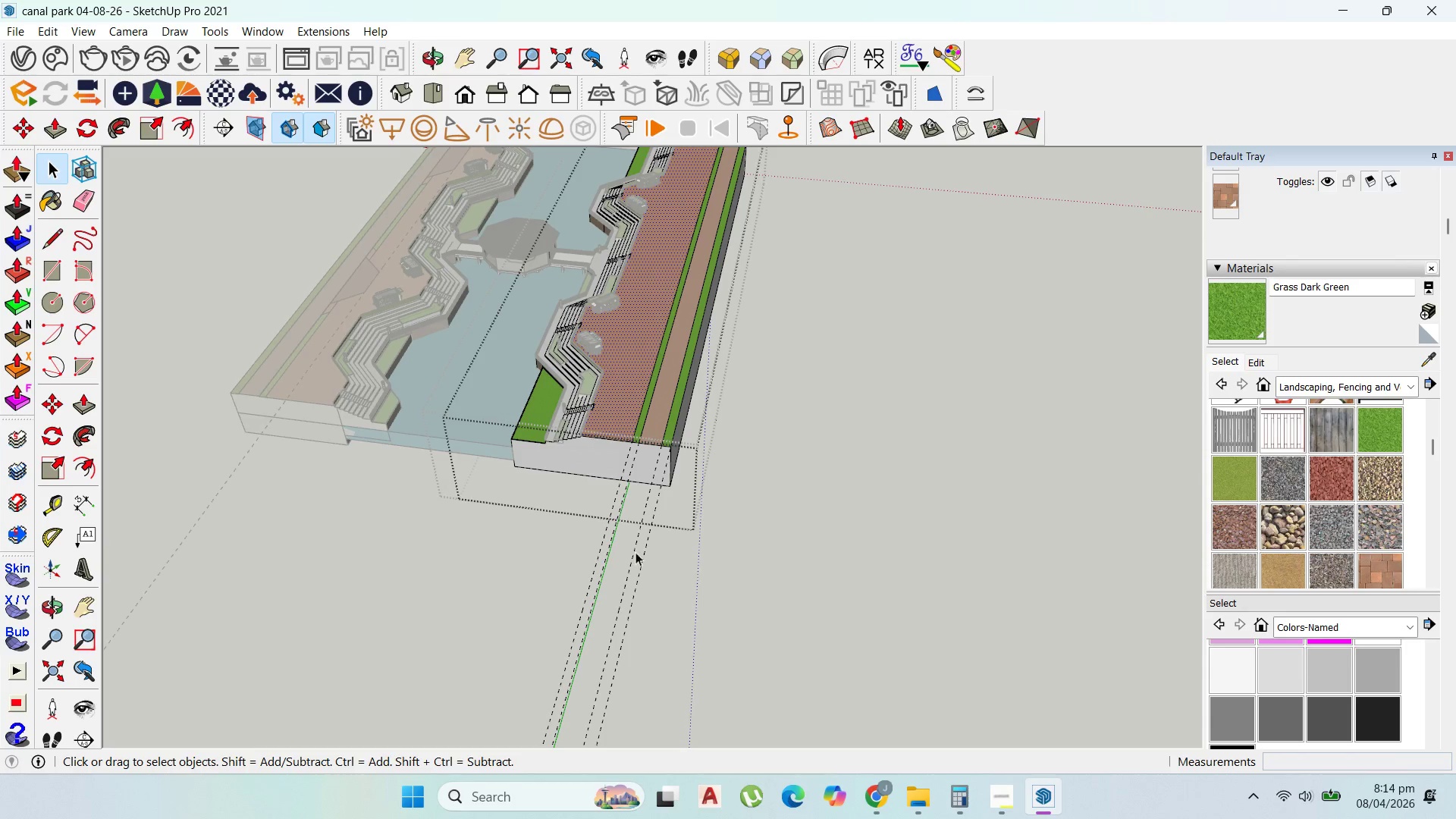 
left_click_drag(start_coordinate=[680, 634], to_coordinate=[563, 585])
 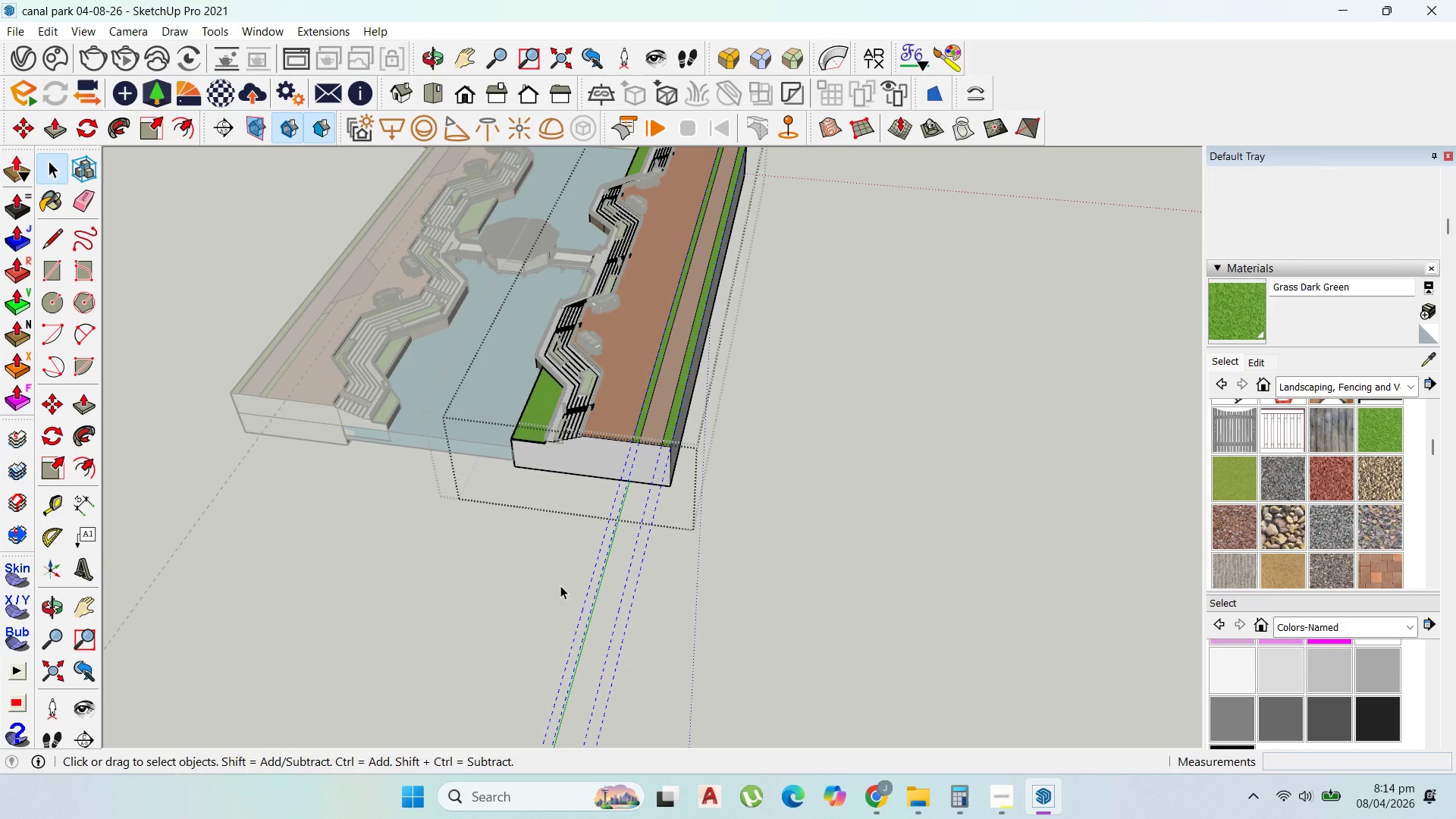 
key(Delete)
 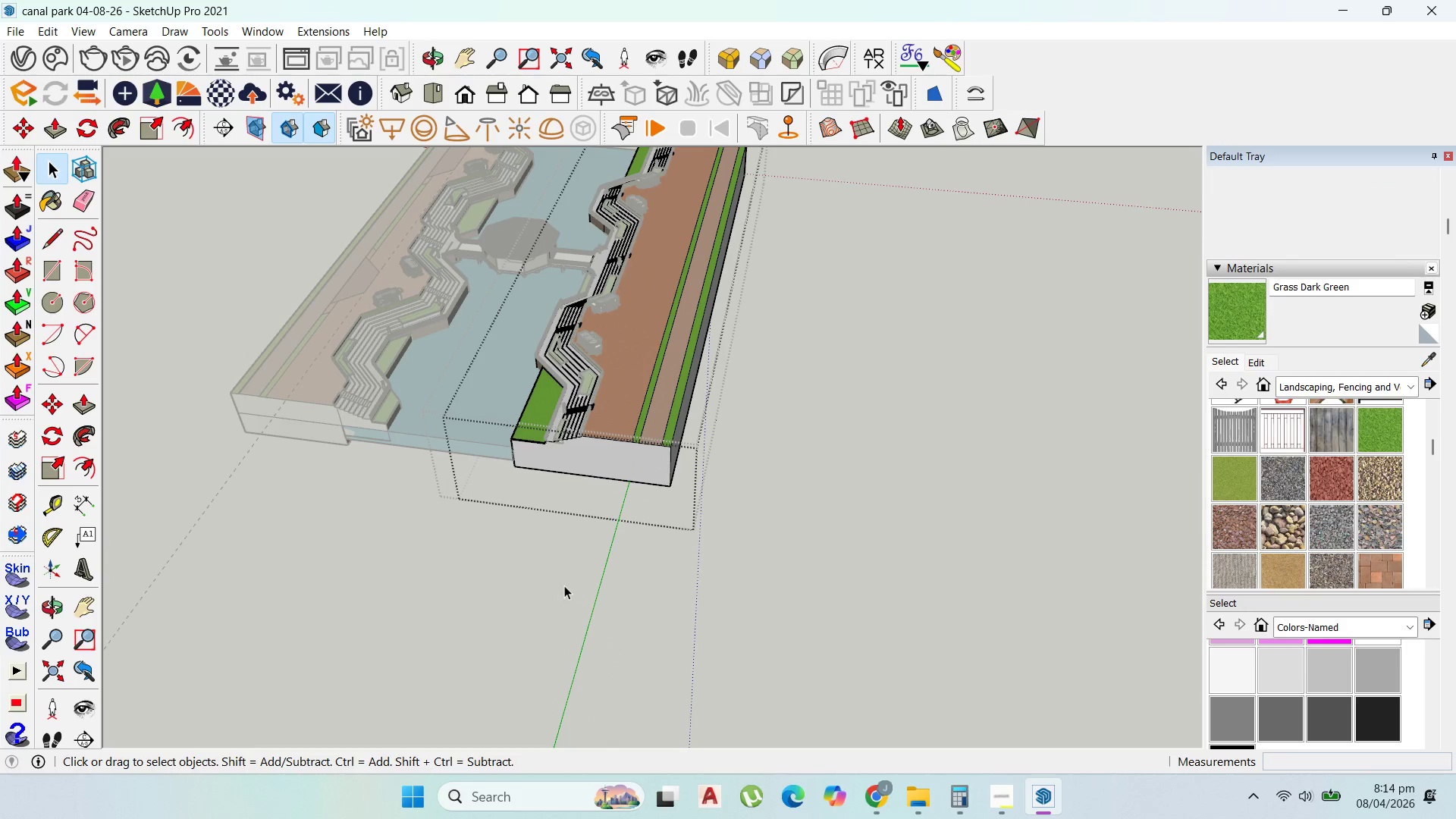 
key(Escape)
 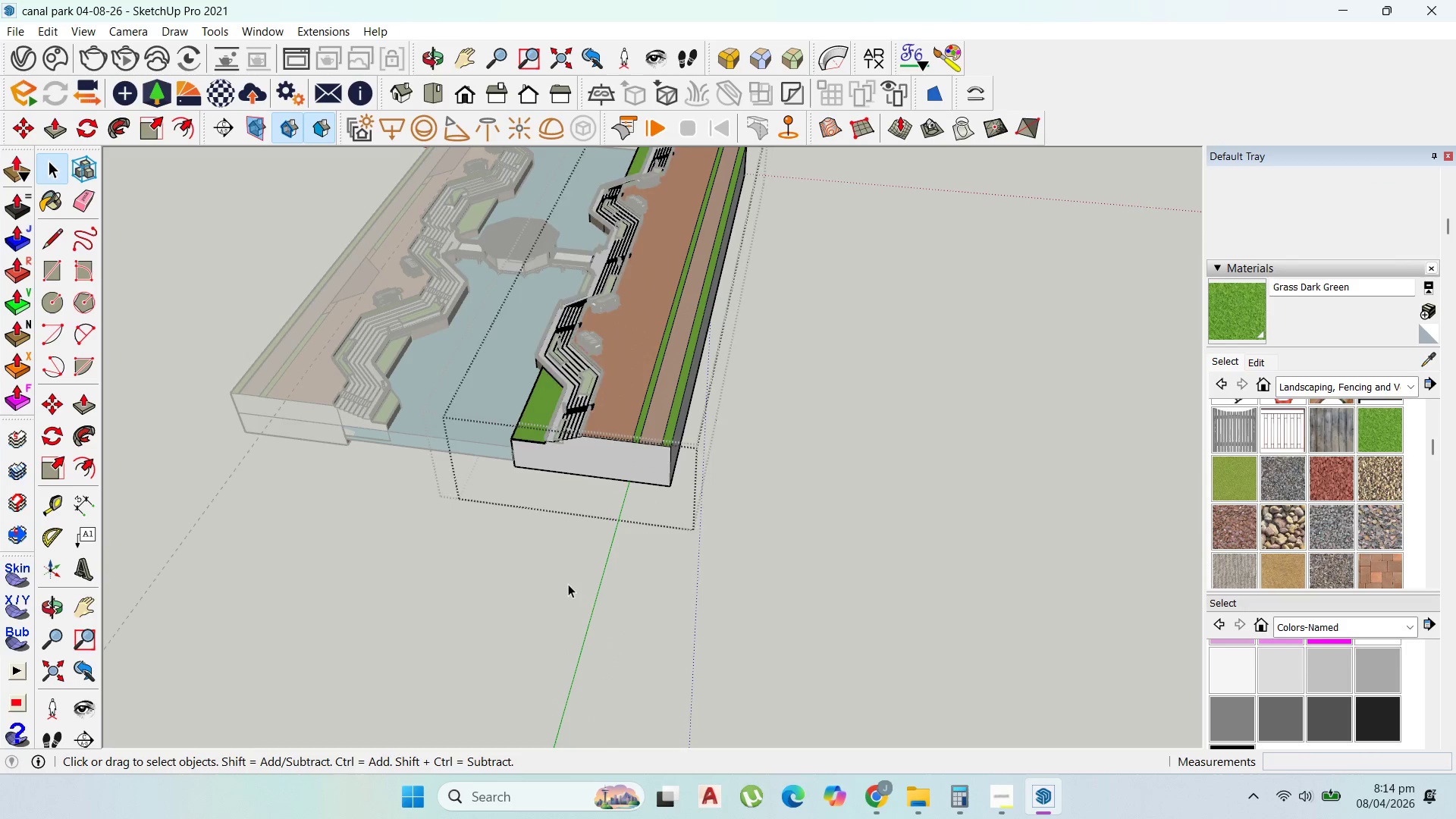 
key(Escape)
 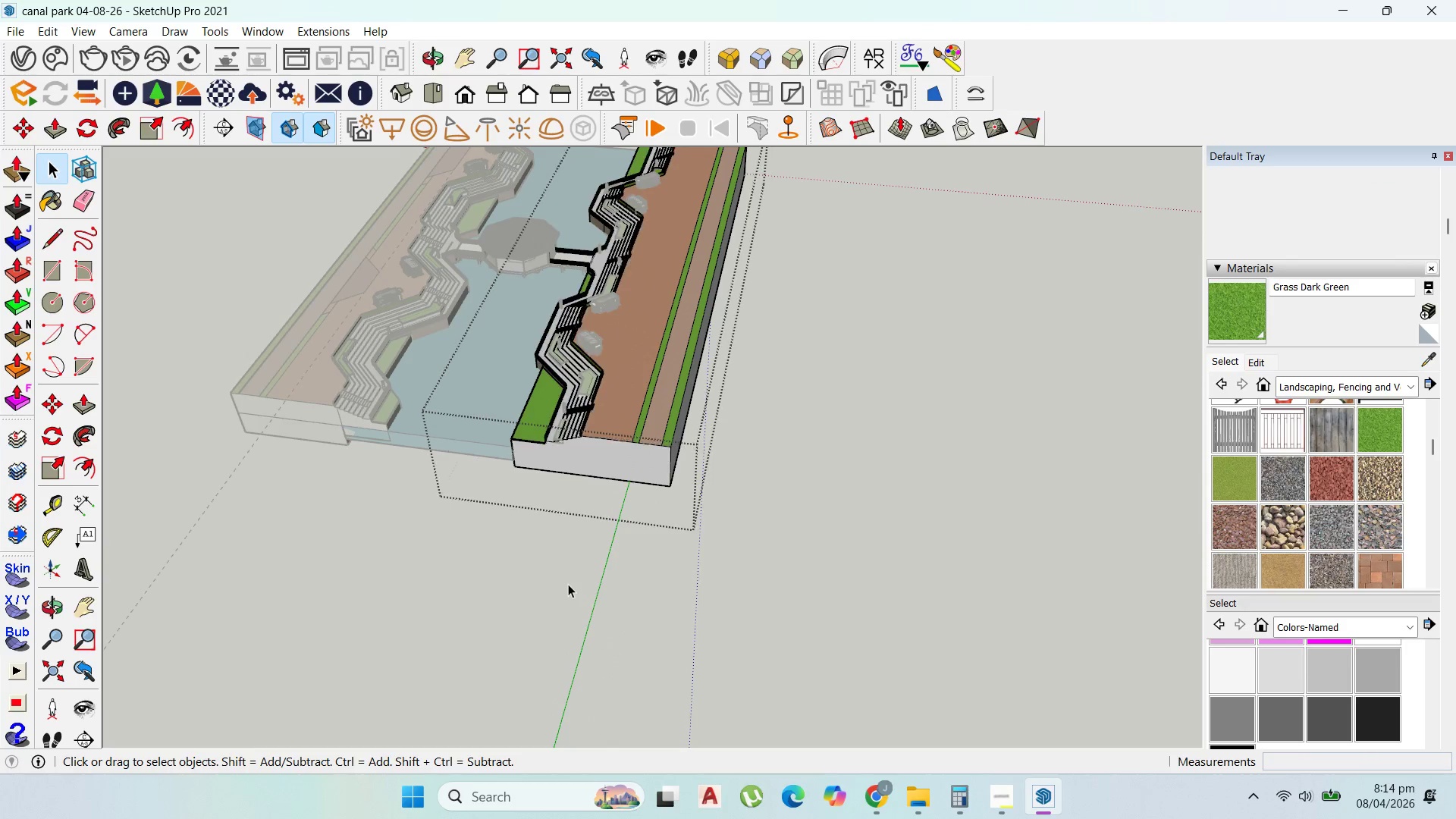 
key(Escape)
 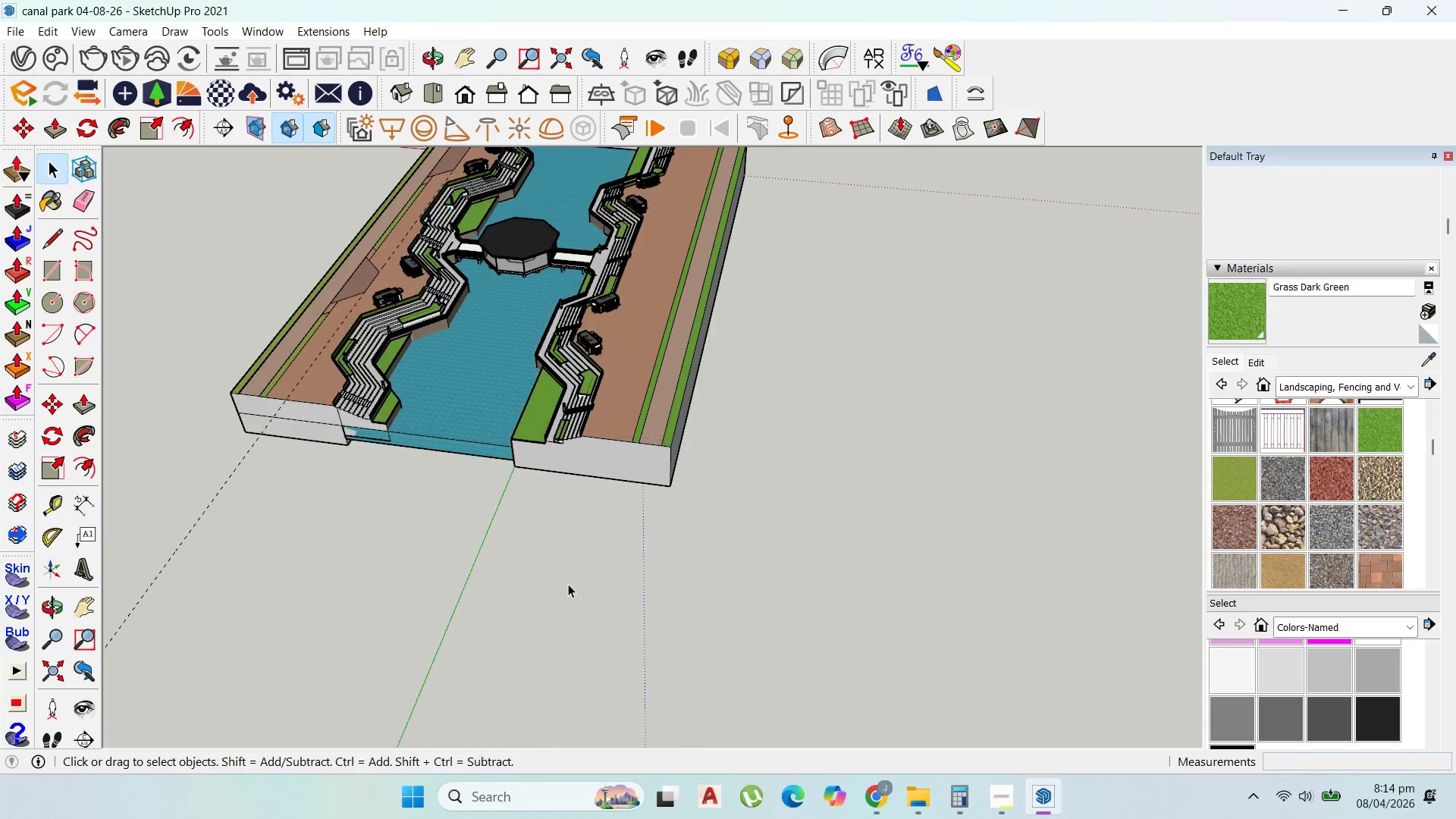 
key(Escape)
 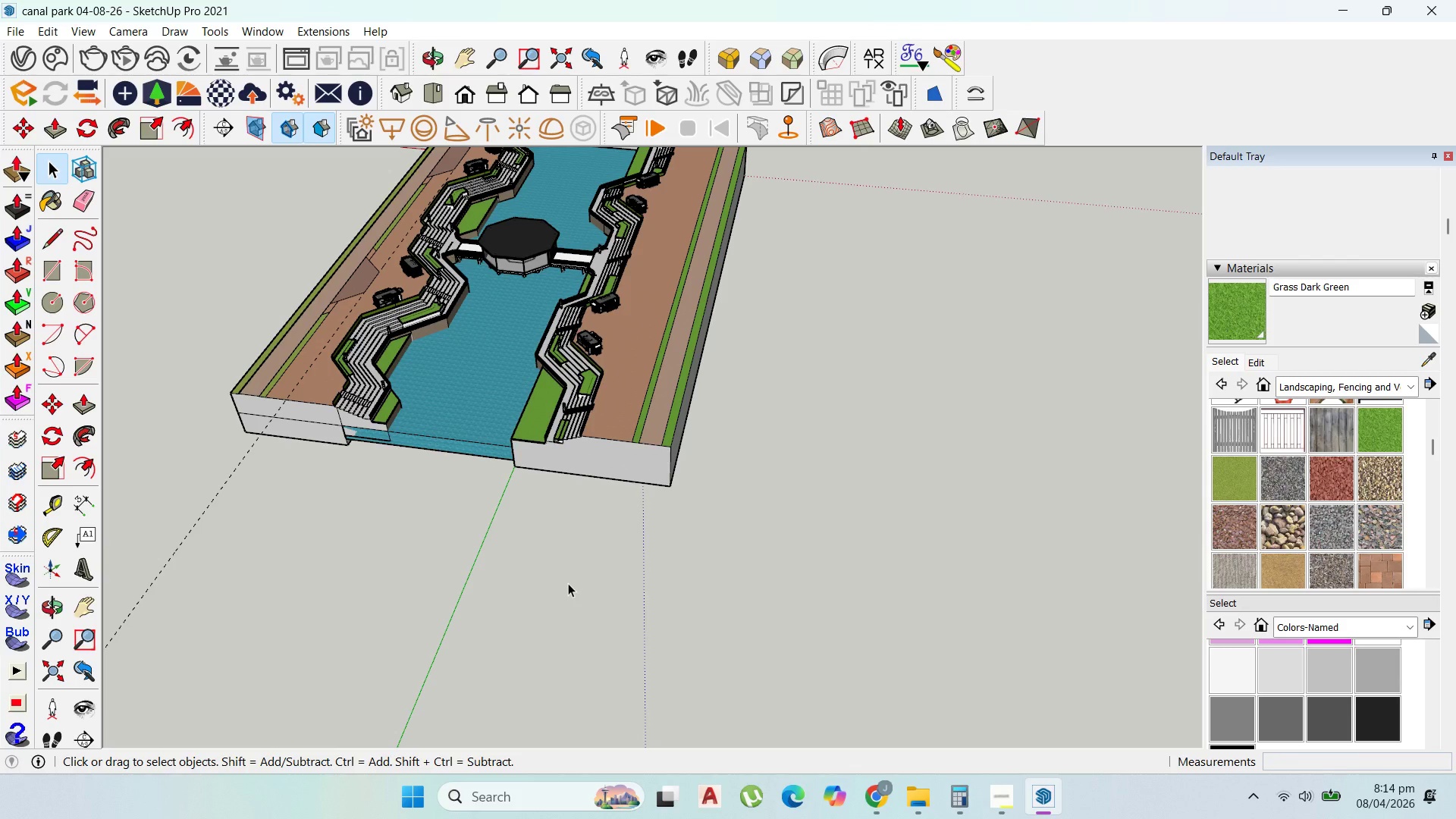 
wait(12.45)
 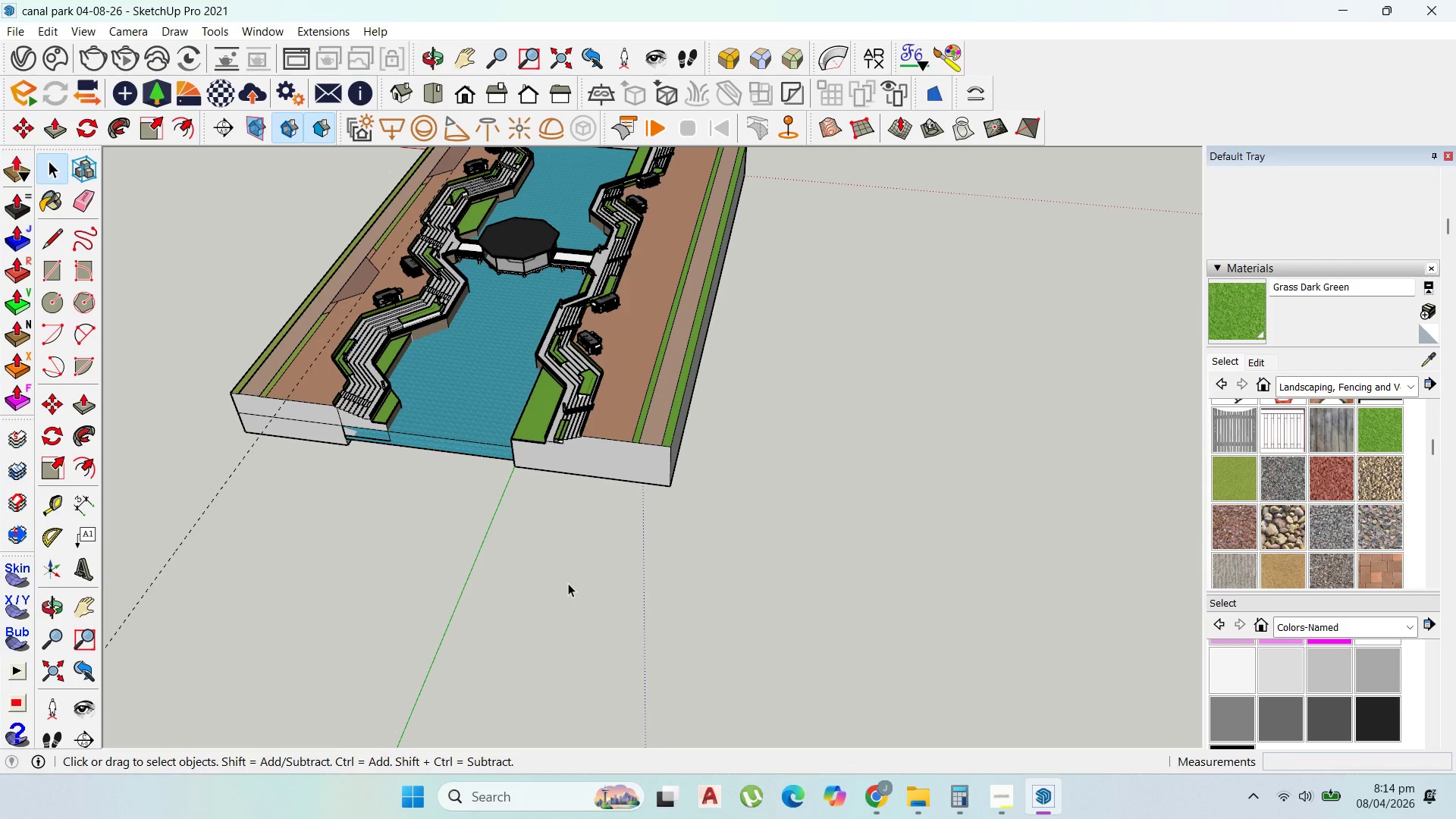 
key(Escape)
 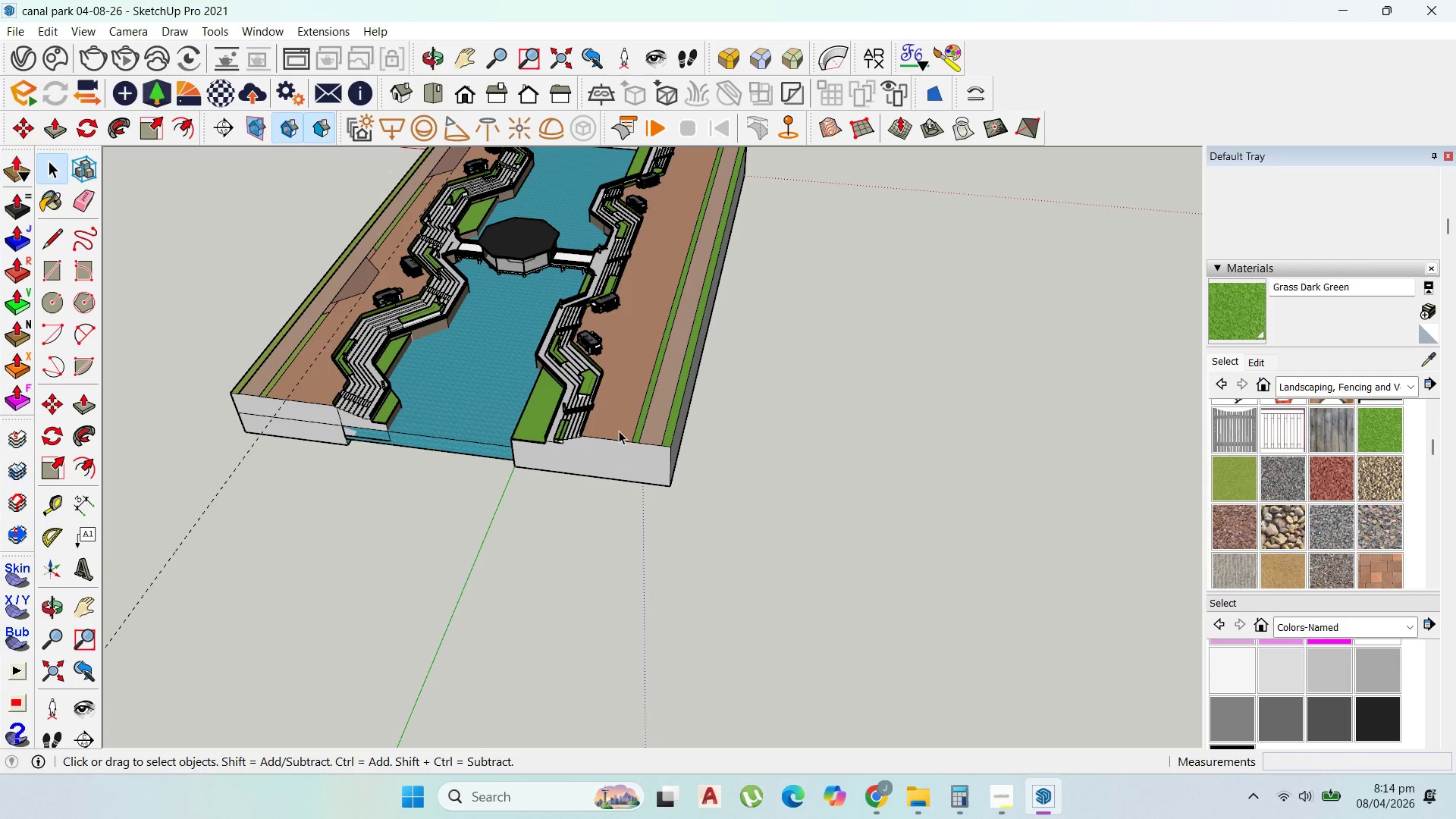 
key(Escape)
 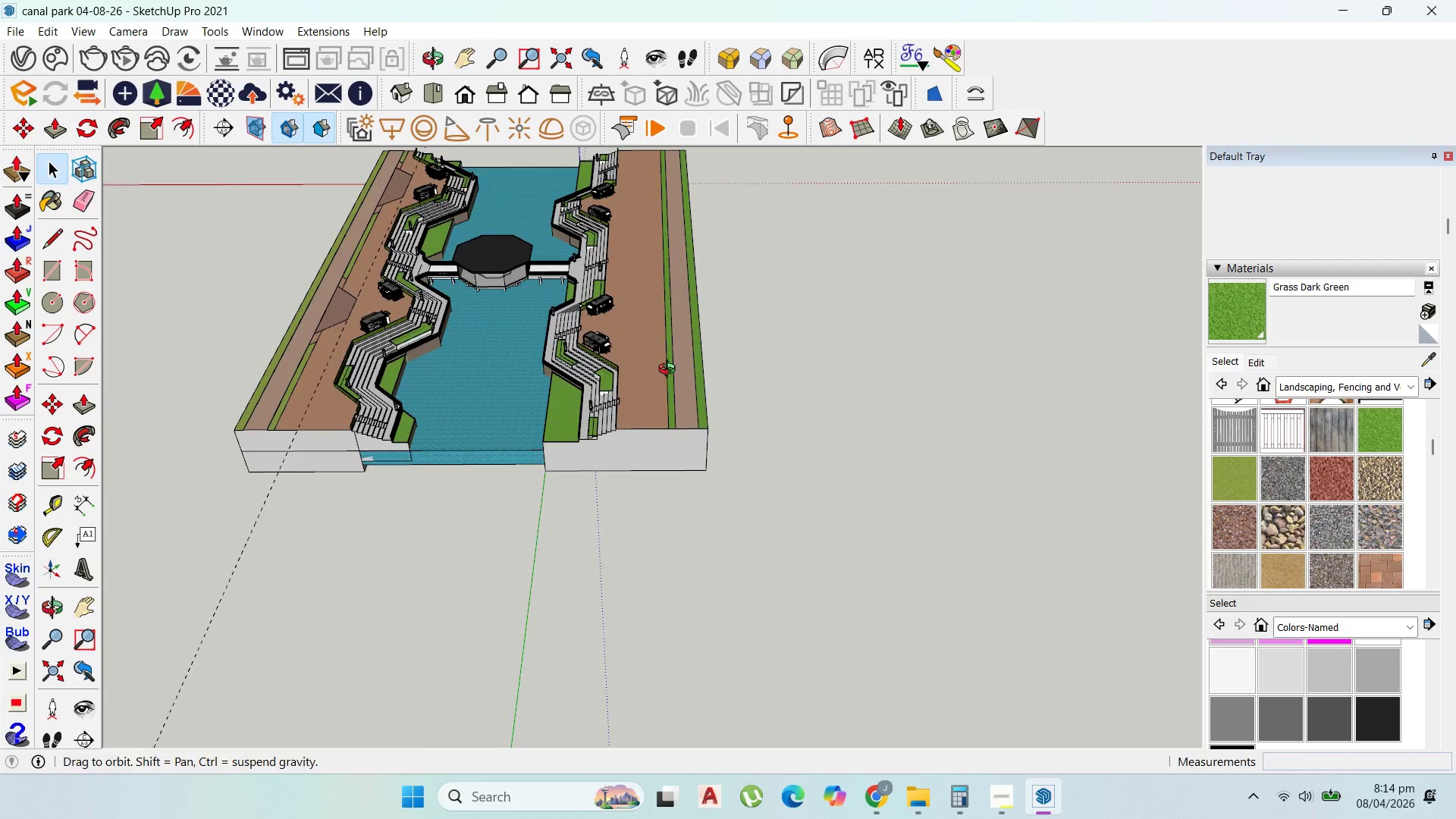 
scroll: coordinate [314, 325], scroll_direction: up, amount: 10.0
 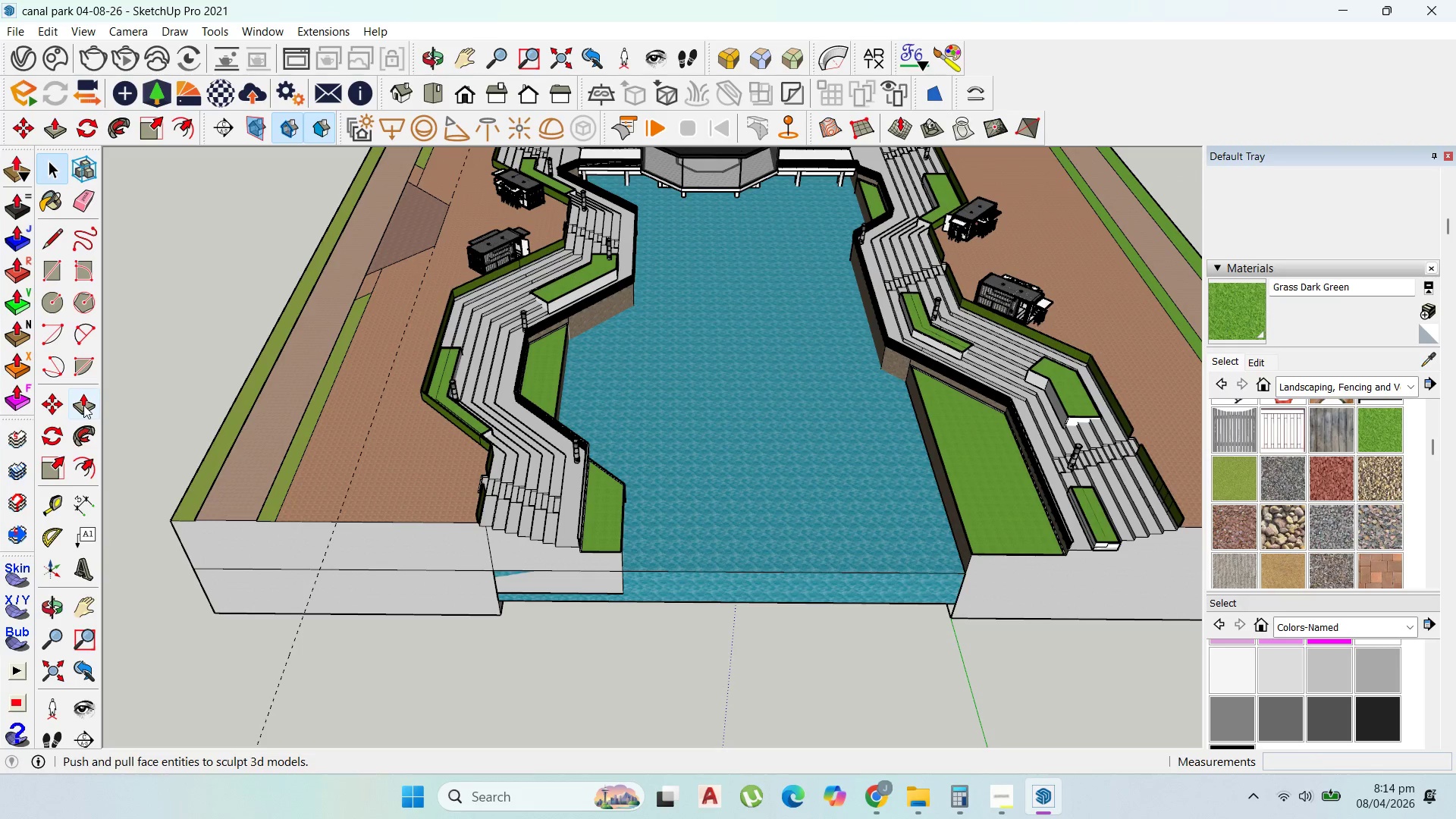 
left_click([54, 504])
 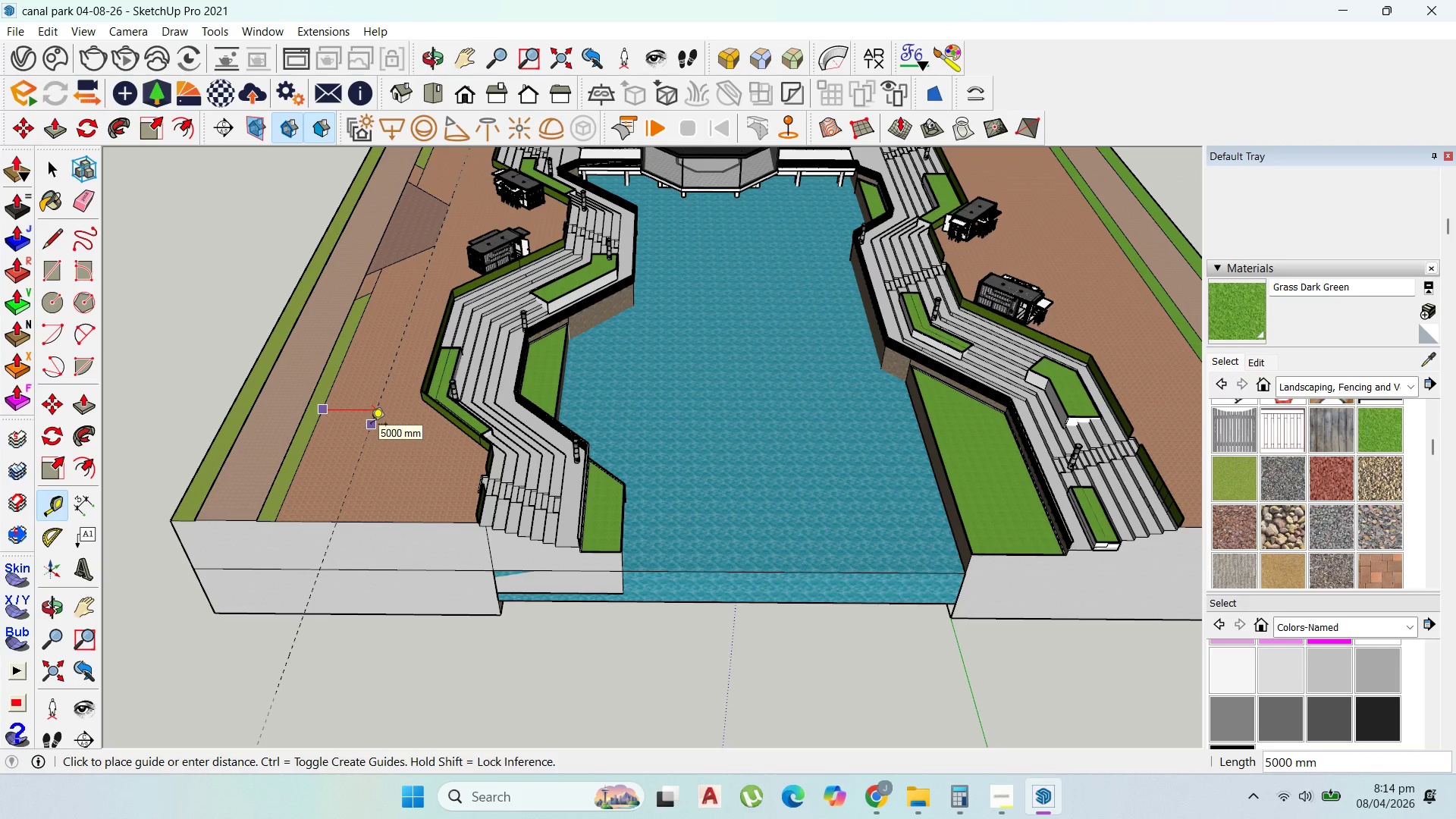 
wait(6.38)
 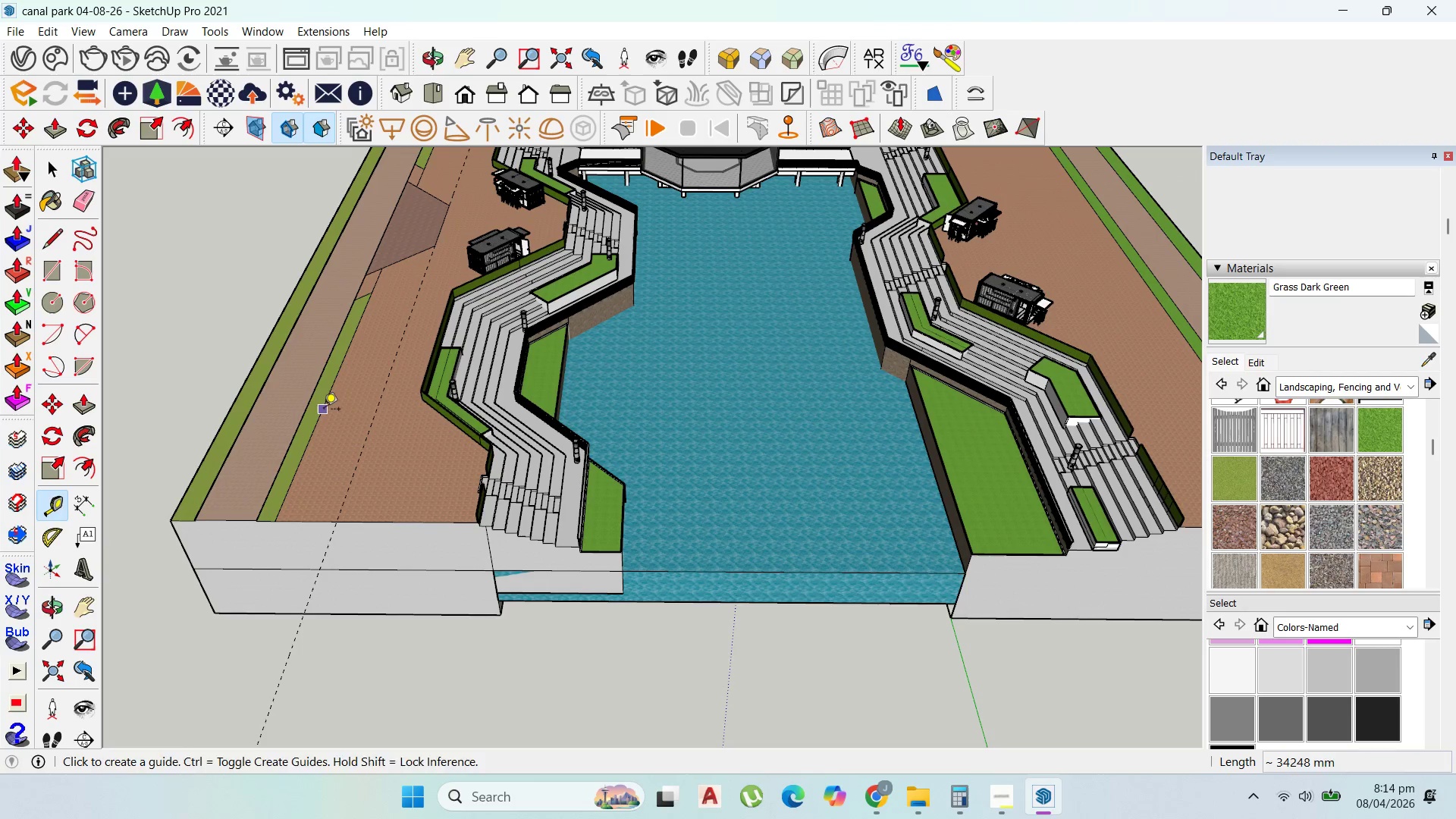 
key(Escape)
 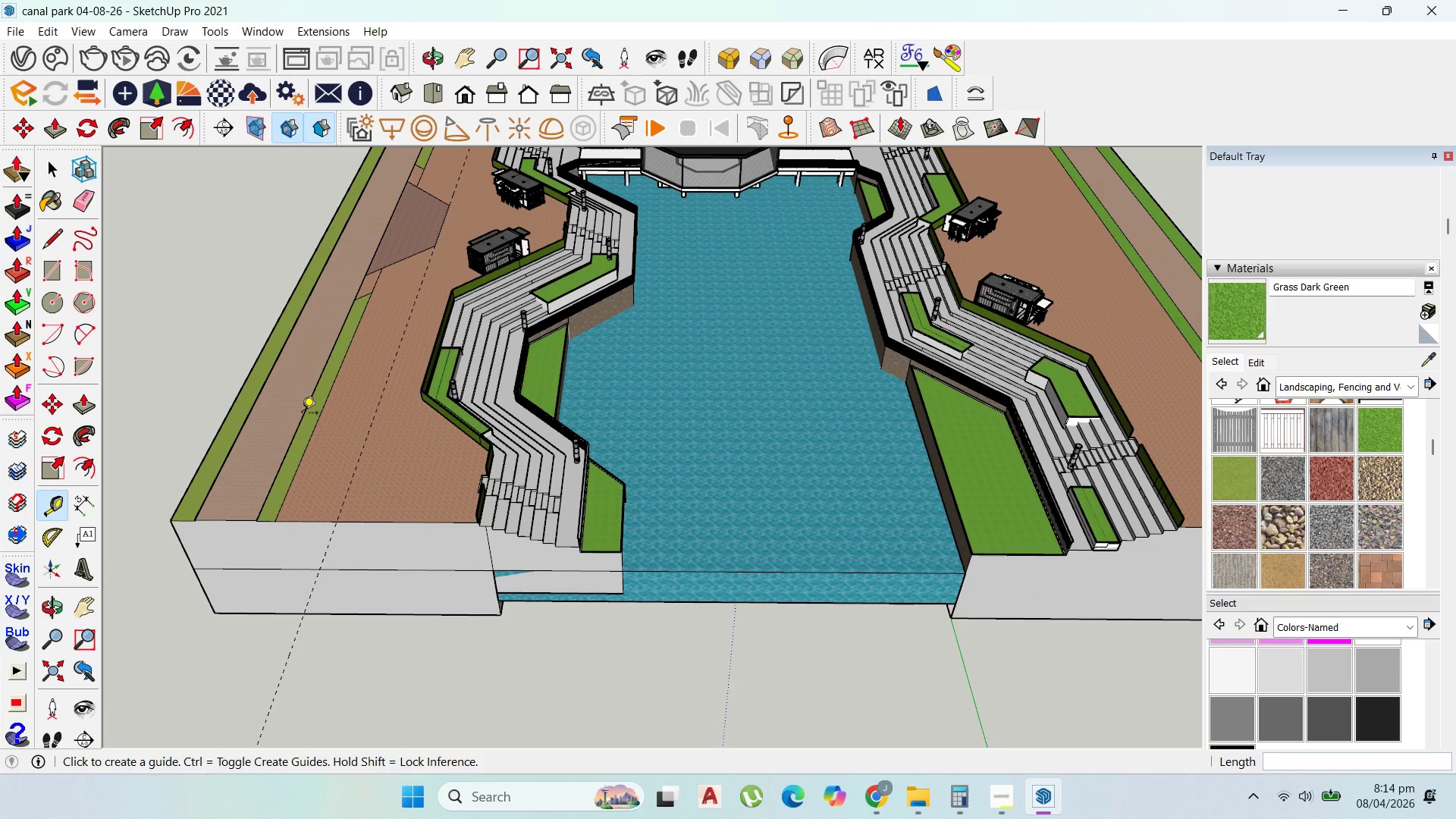 
scroll: coordinate [300, 413], scroll_direction: down, amount: 9.0
 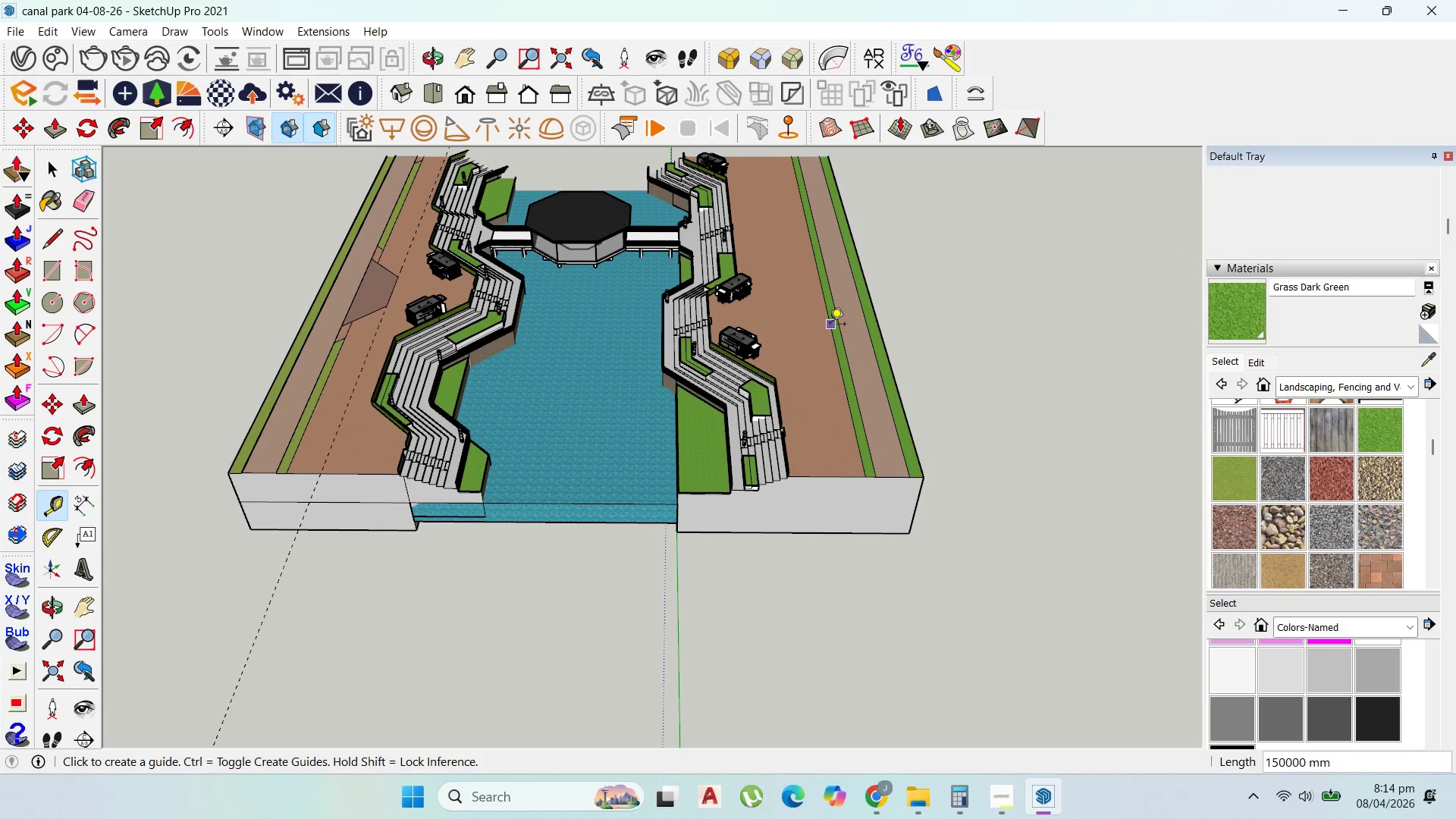 
left_click([829, 325])
 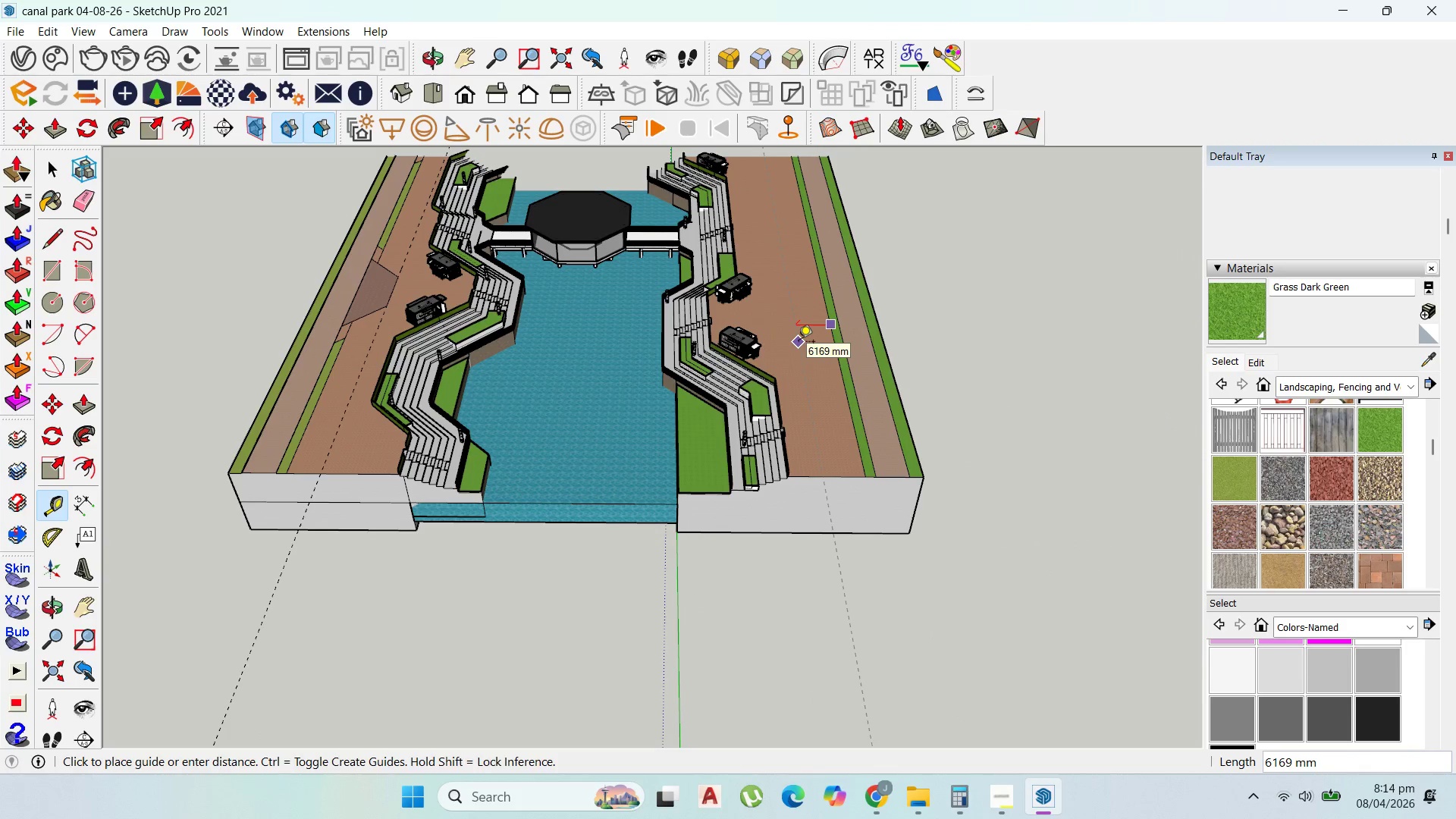 
type(5000)
 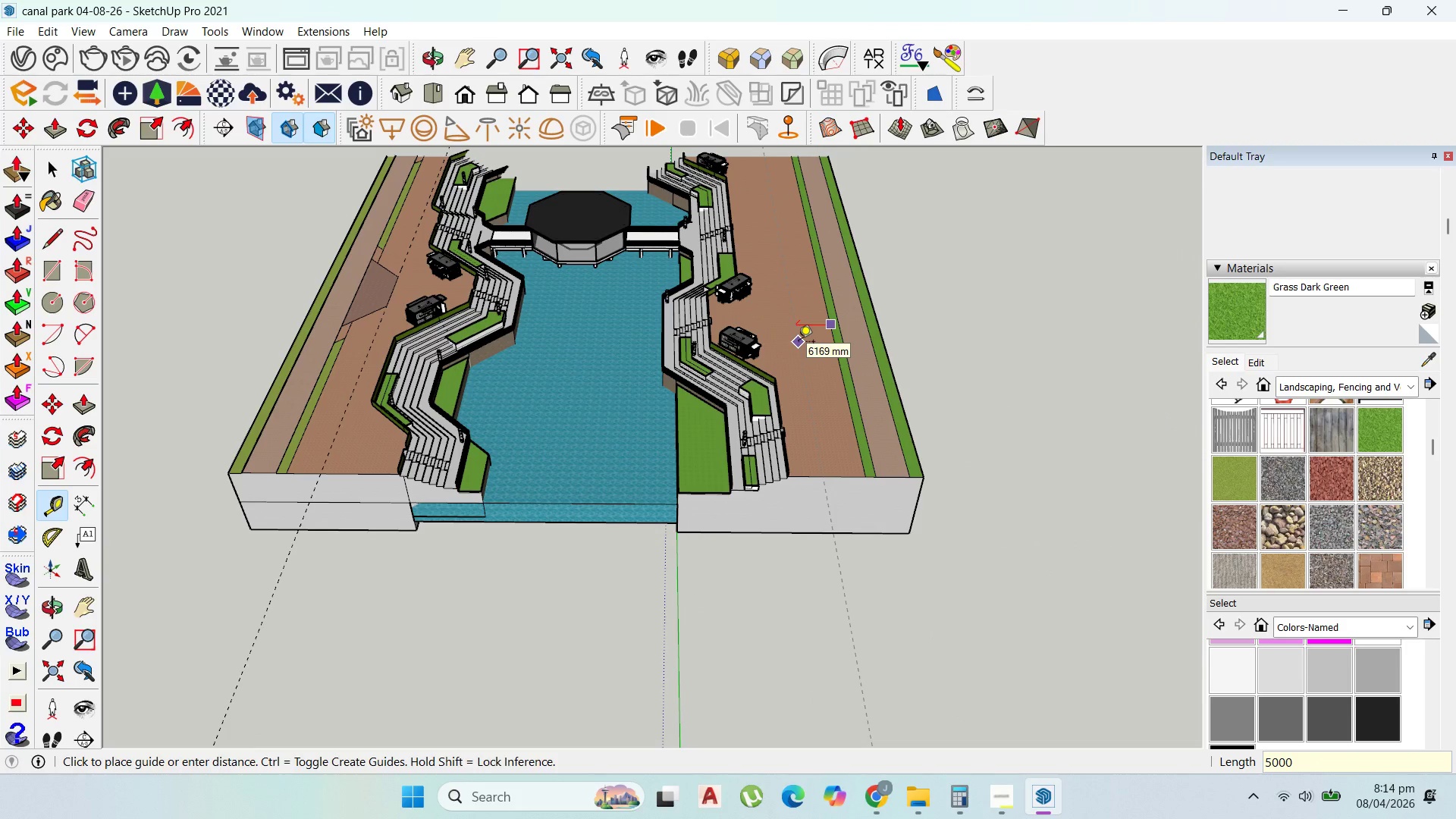 
key(Enter)
 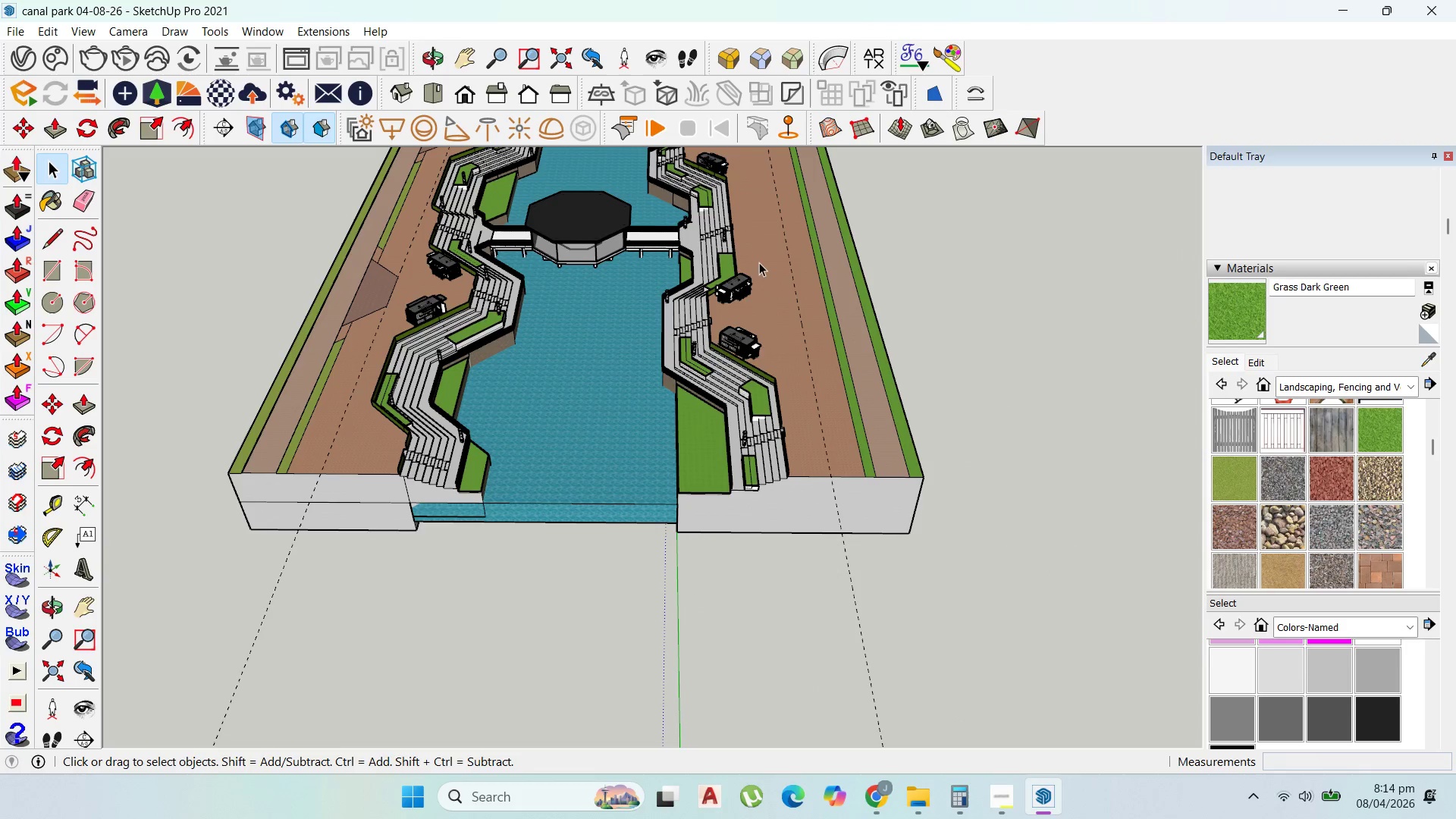 
double_click([780, 299])
 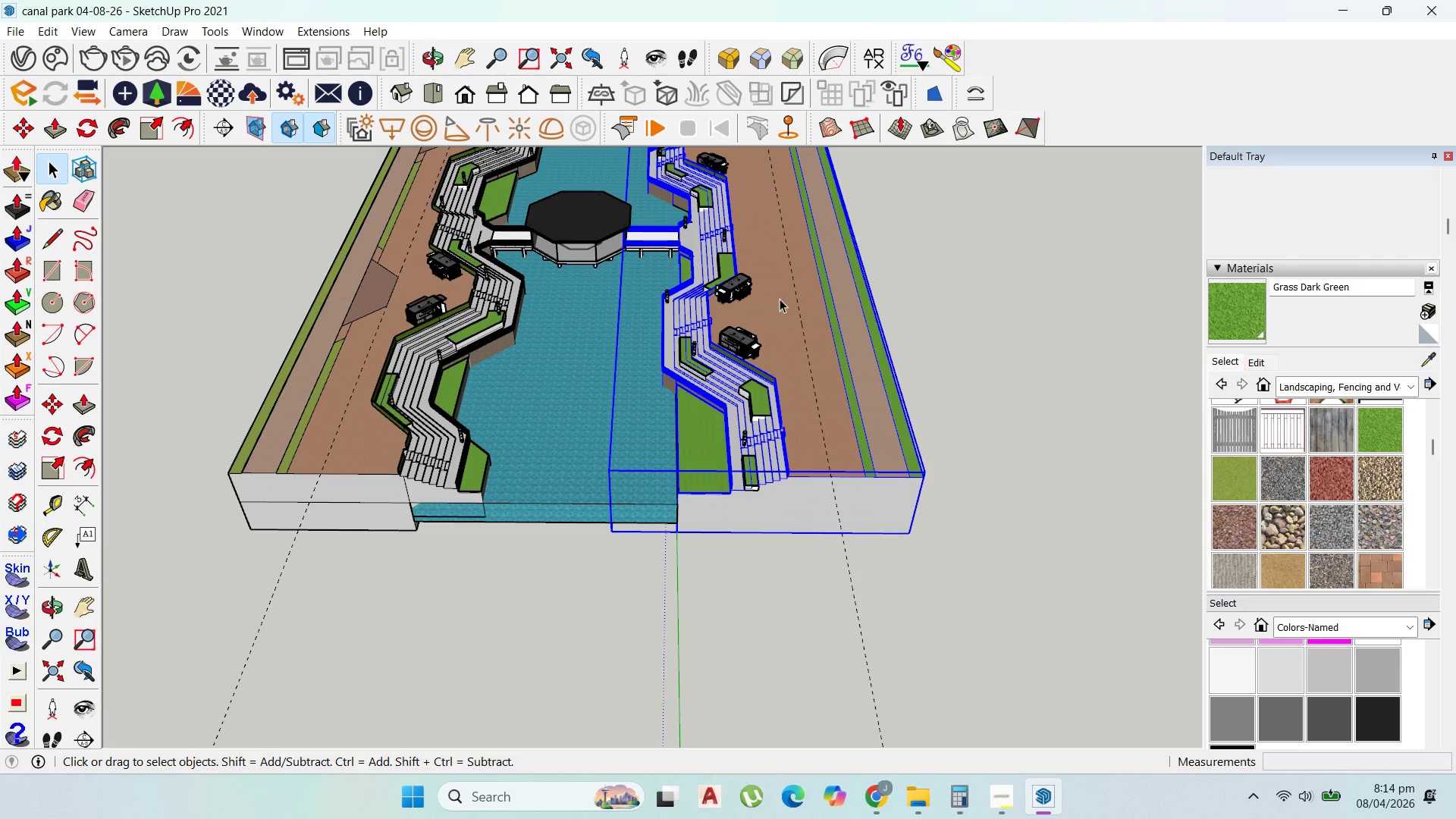 
triple_click([780, 299])
 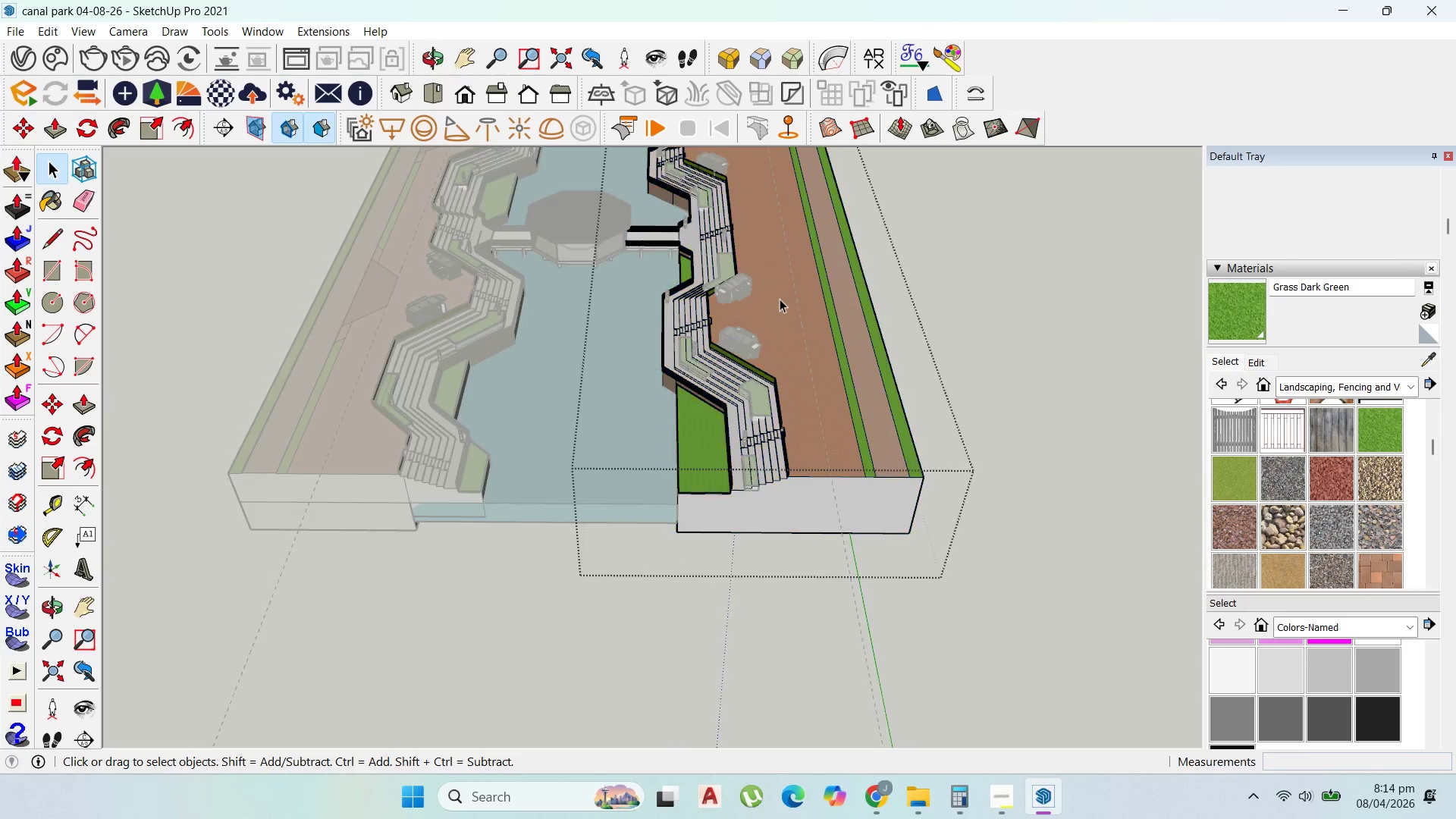 
triple_click([780, 299])
 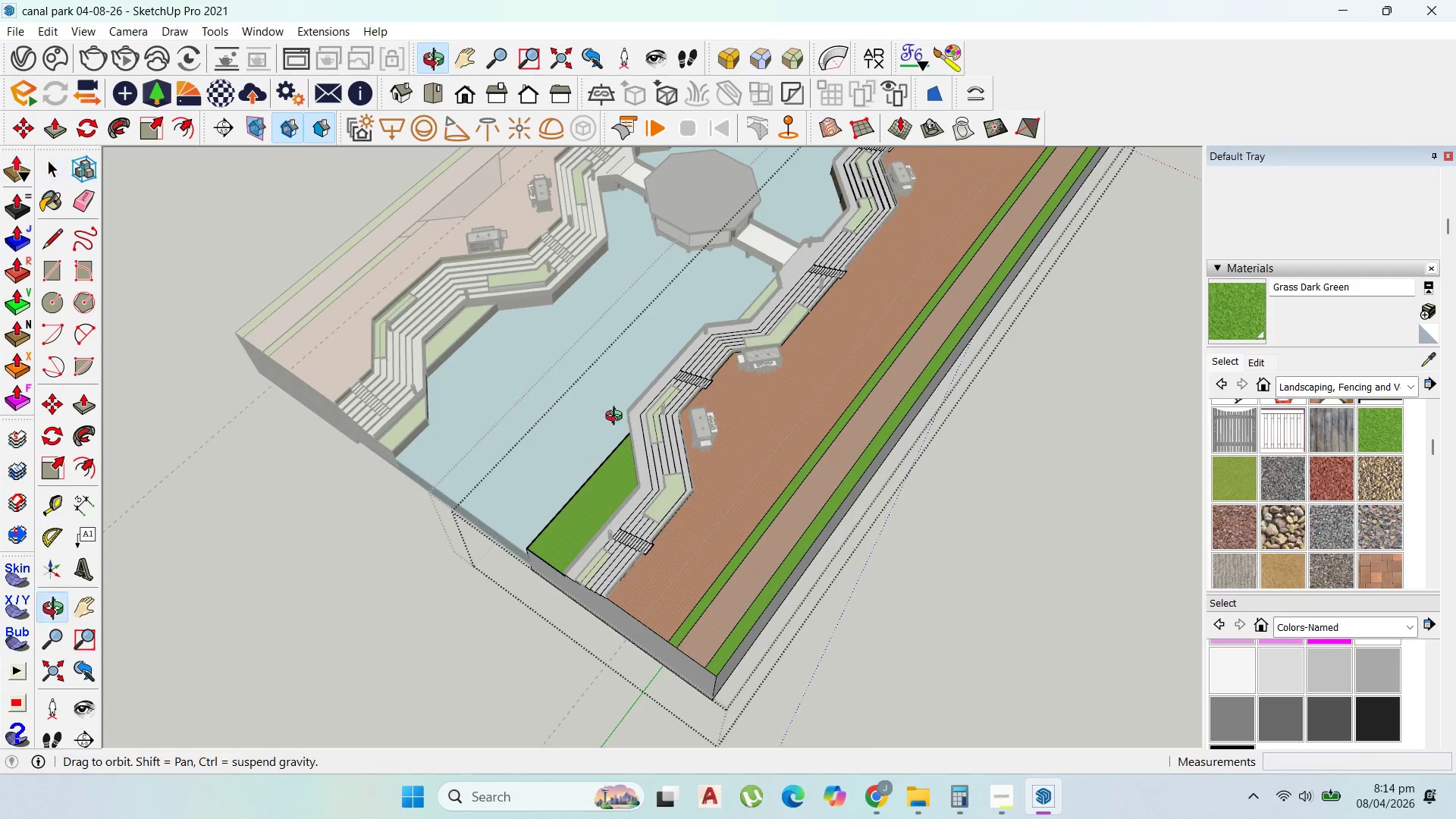 
scroll: coordinate [831, 431], scroll_direction: up, amount: 2.0
 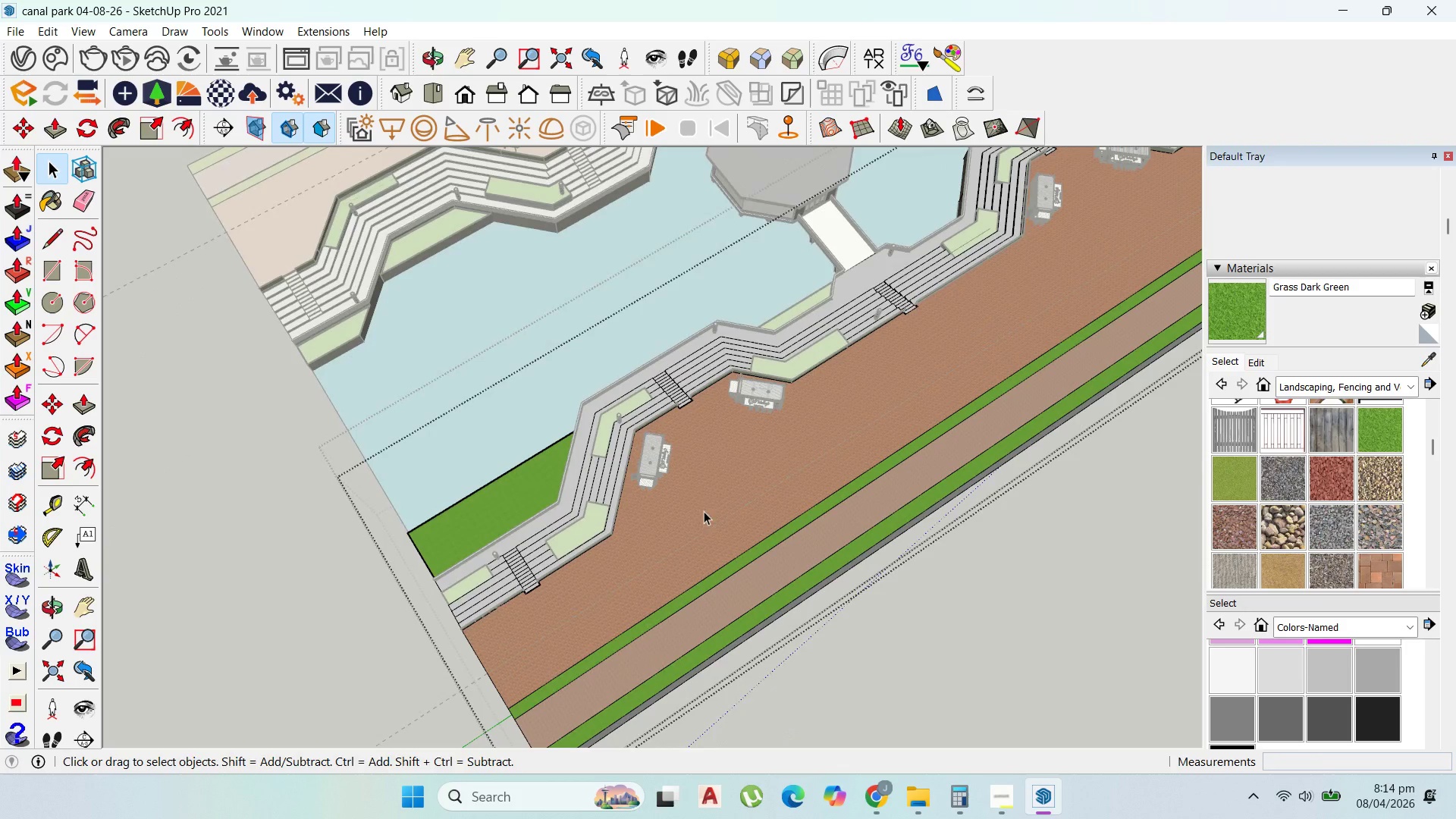 
scroll: coordinate [712, 495], scroll_direction: down, amount: 7.0
 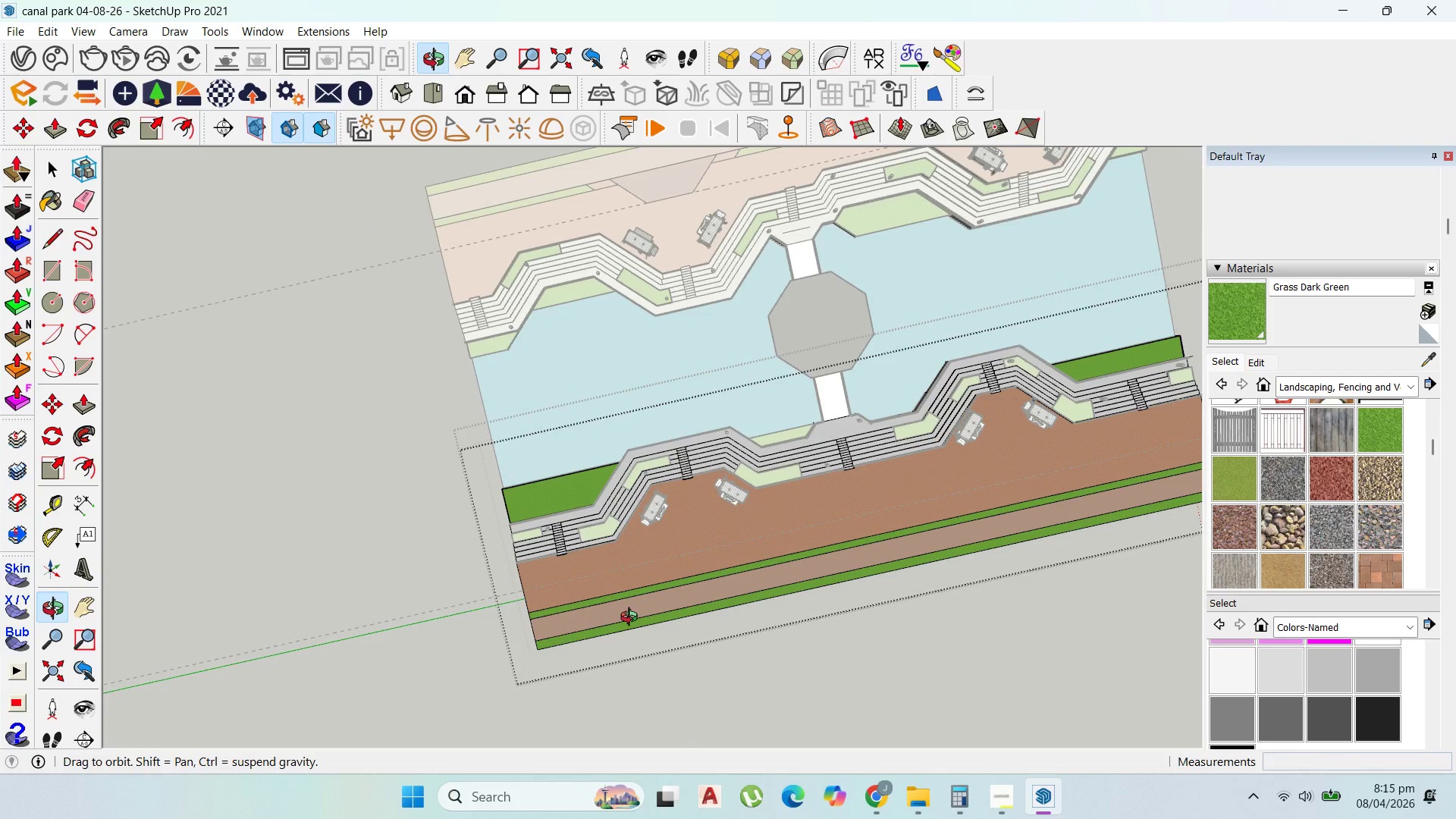 
wait(5.67)
 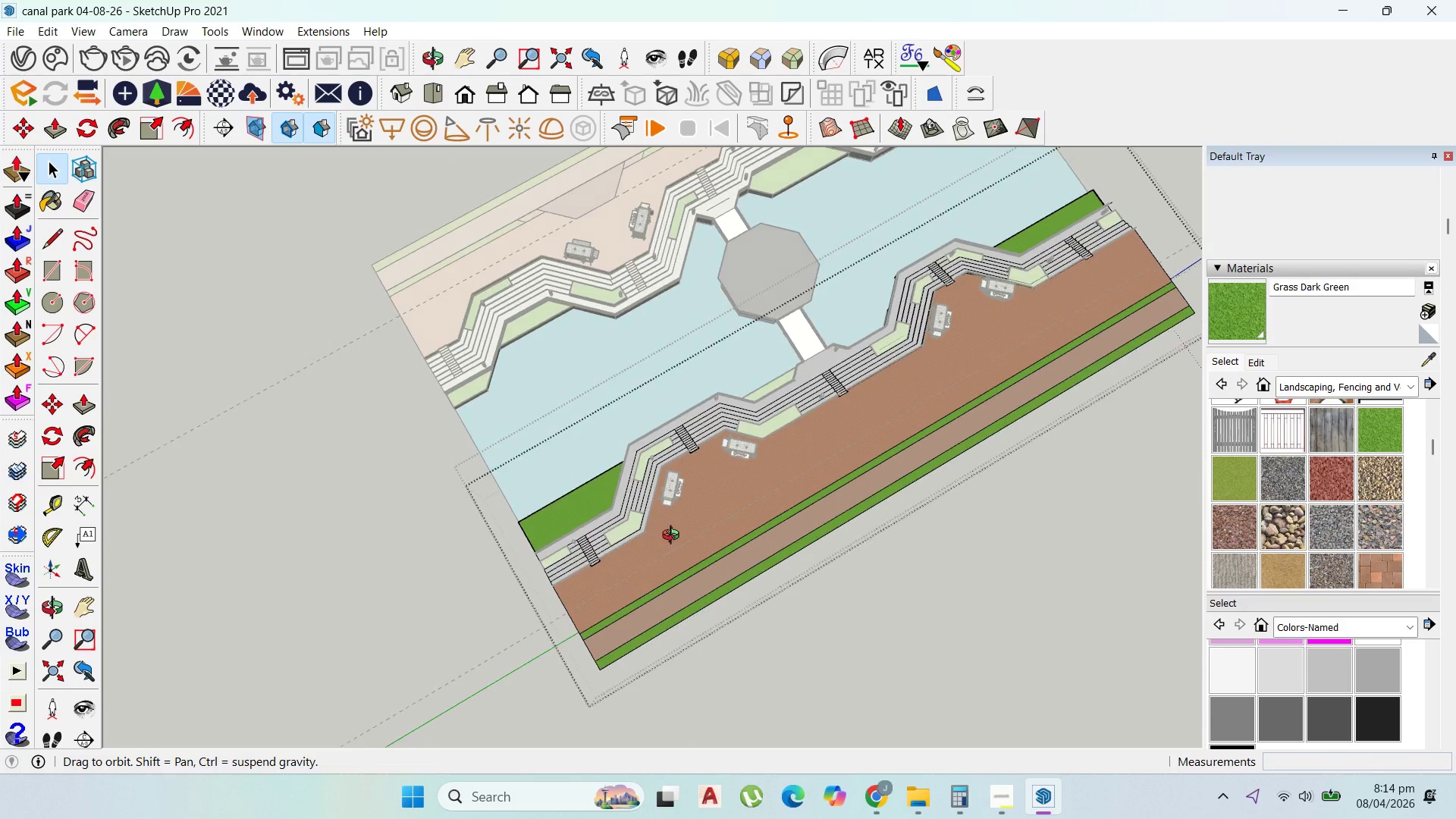 
scroll: coordinate [642, 591], scroll_direction: down, amount: 2.0
 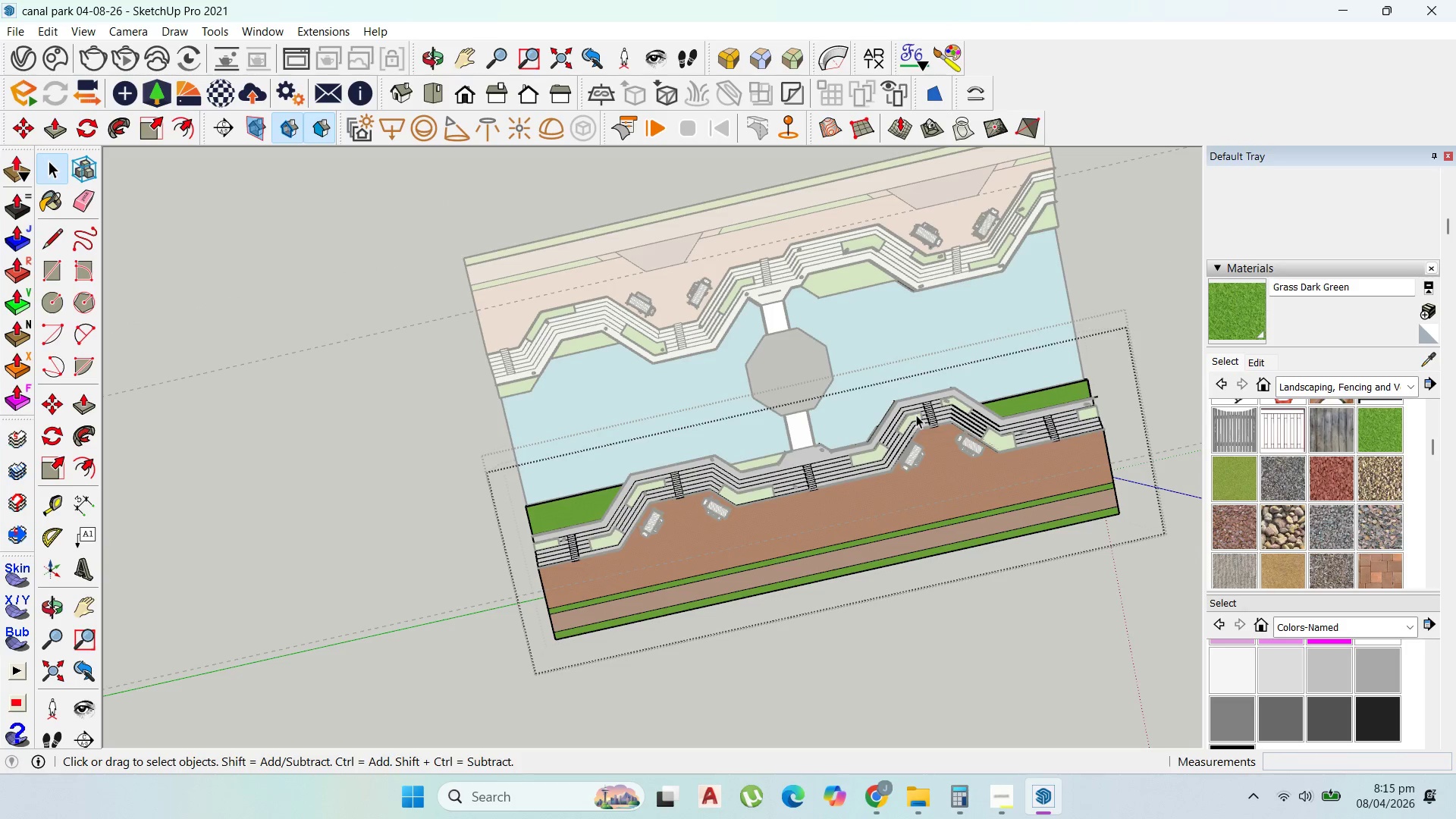 
scroll: coordinate [908, 525], scroll_direction: up, amount: 2.0
 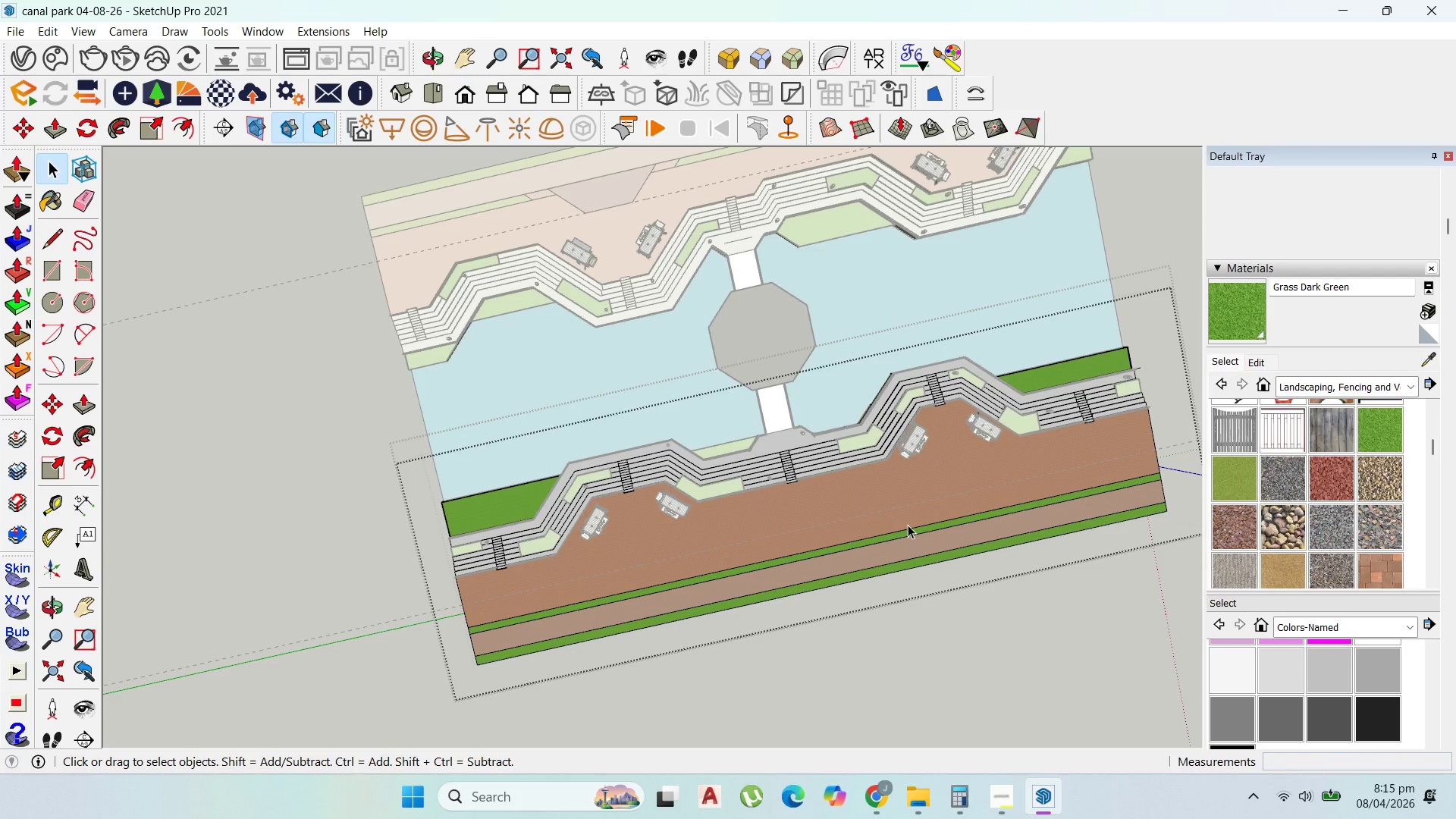 
scroll: coordinate [908, 525], scroll_direction: down, amount: 3.0
 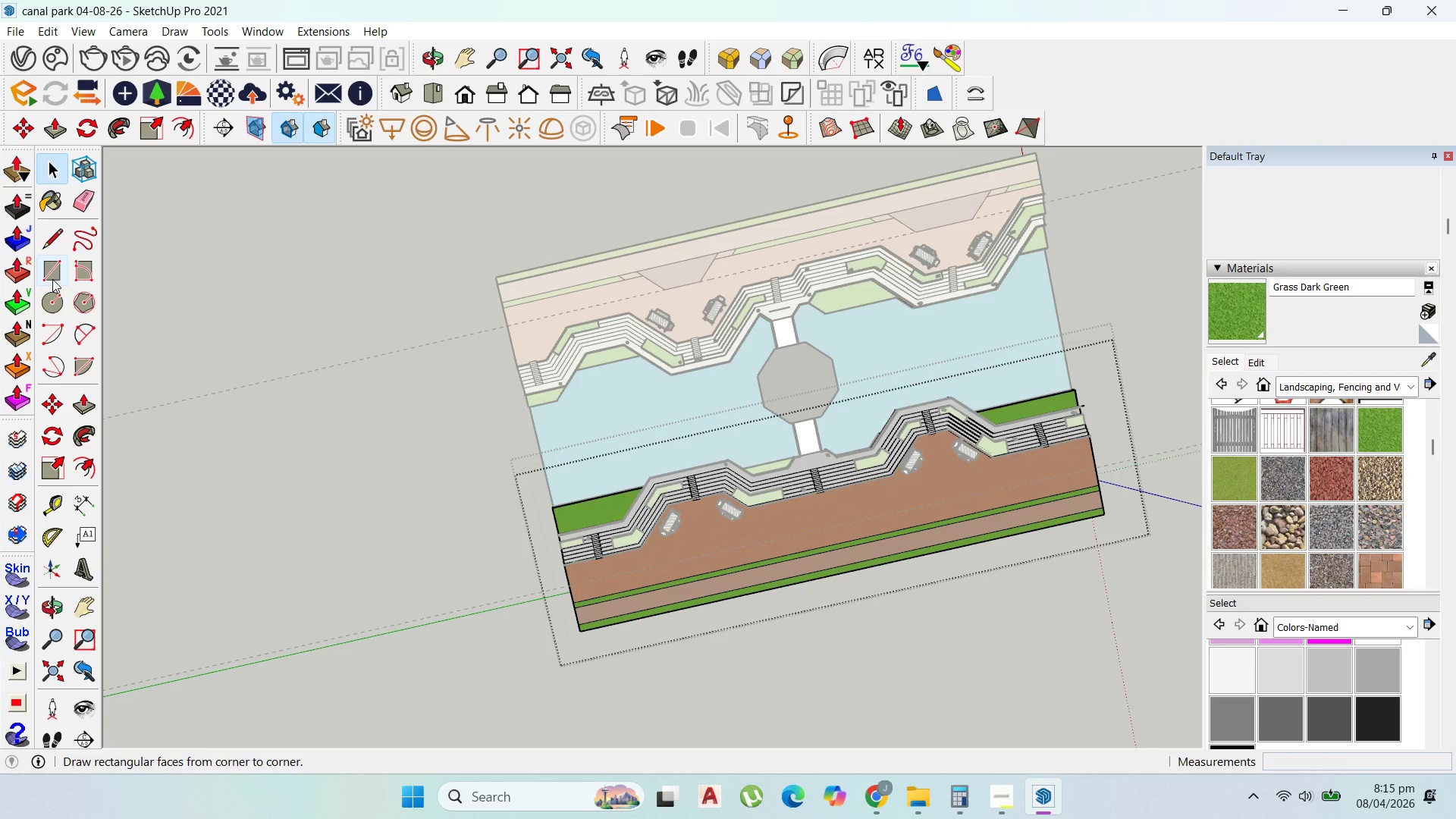 
left_click_drag(start_coordinate=[50, 504], to_coordinate=[71, 504])
 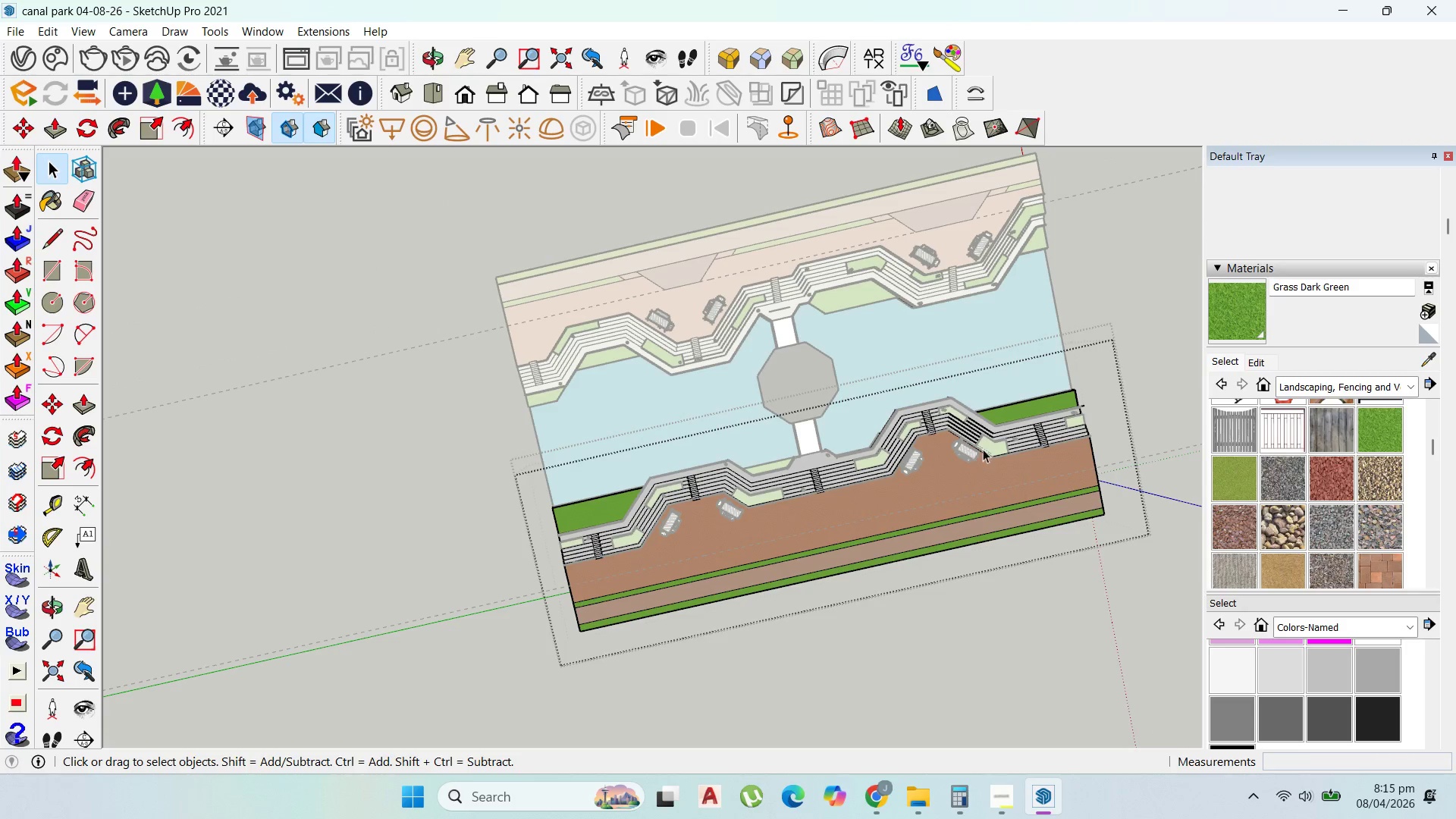 
scroll: coordinate [896, 431], scroll_direction: up, amount: 7.0
 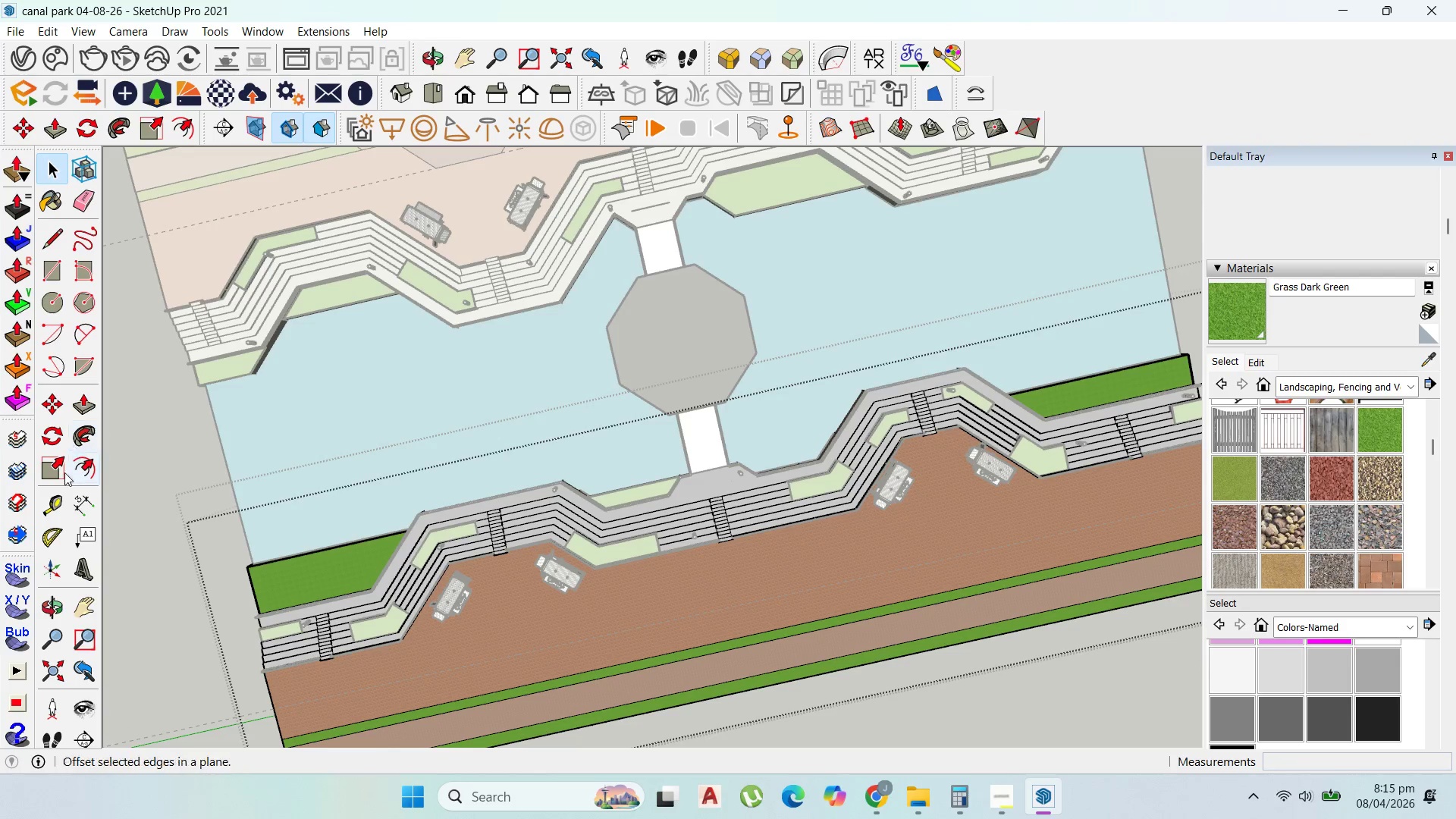 
left_click_drag(start_coordinate=[41, 509], to_coordinate=[57, 507])
 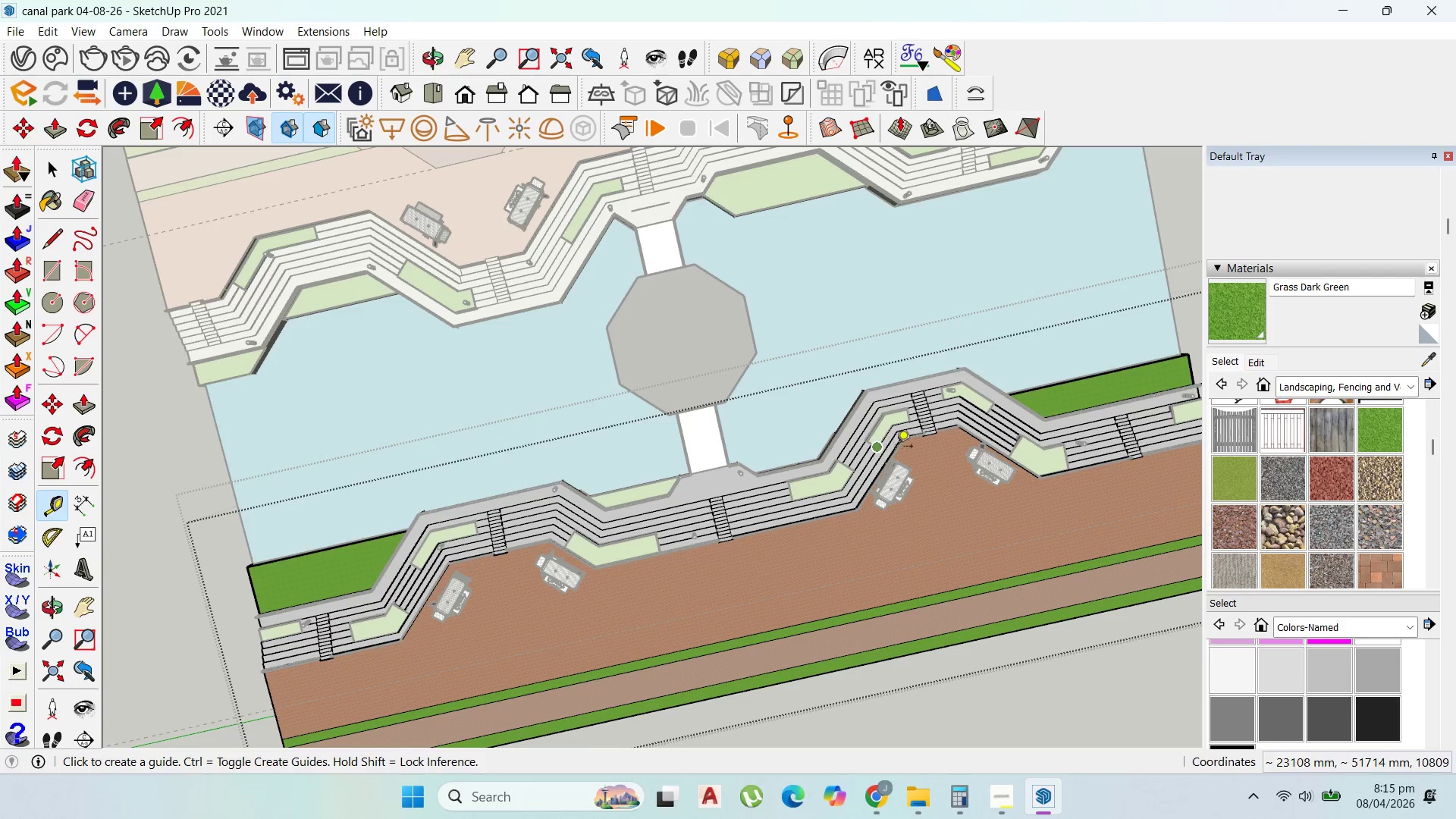 
scroll: coordinate [899, 441], scroll_direction: down, amount: 9.0
 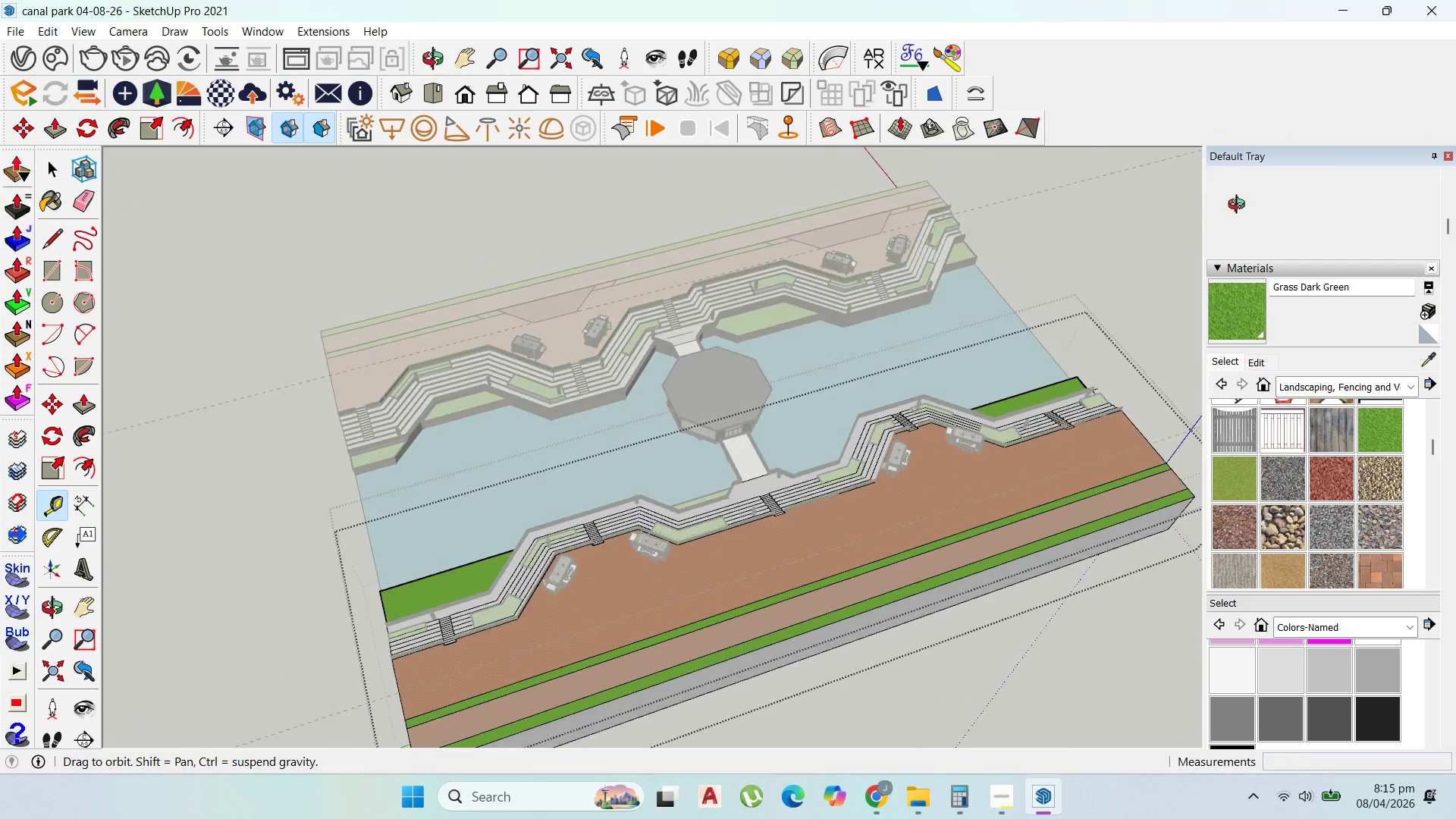 
scroll: coordinate [889, 400], scroll_direction: up, amount: 6.0
 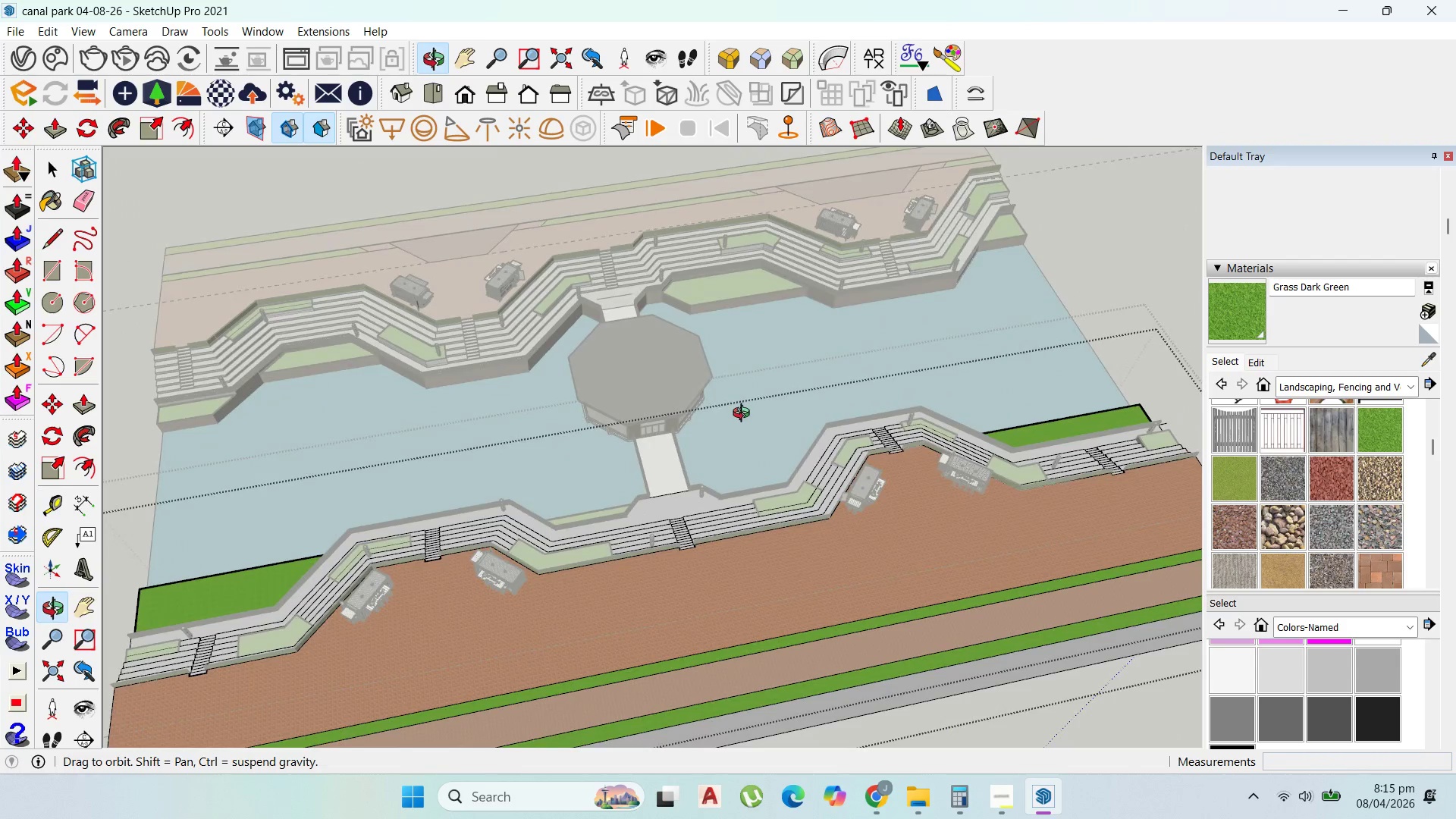 
scroll: coordinate [776, 339], scroll_direction: down, amount: 6.0
 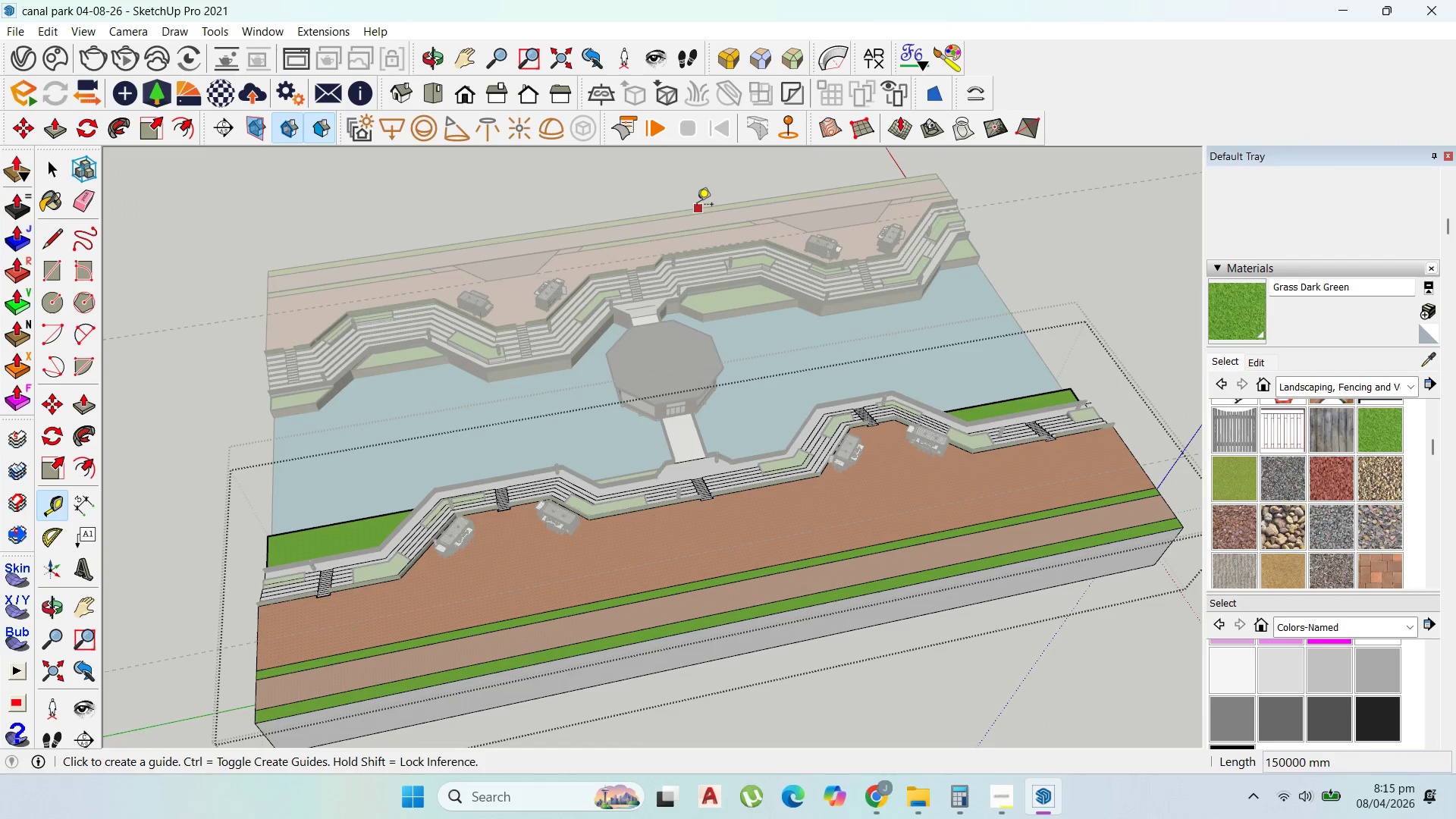 
left_click([695, 205])
 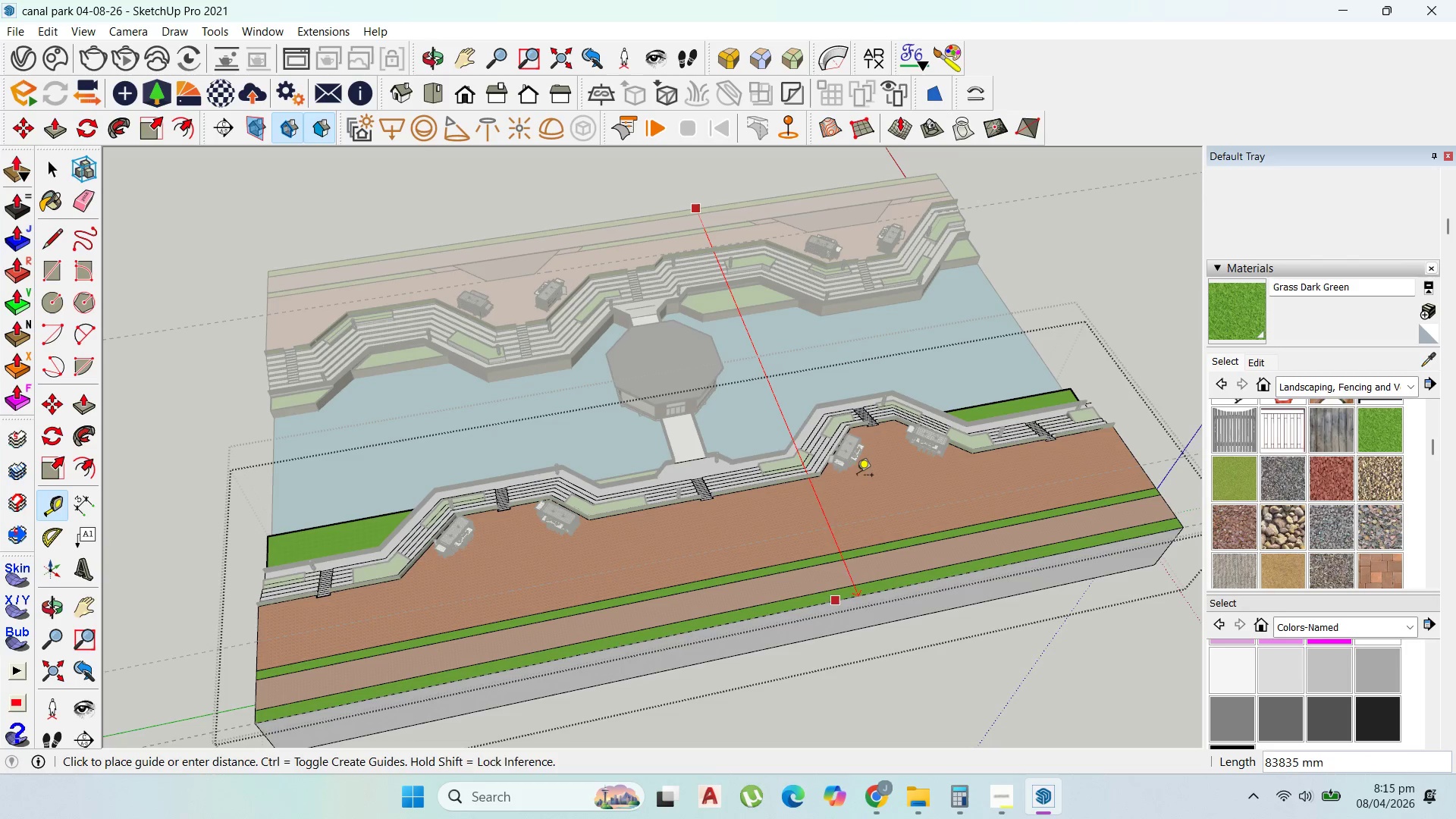 
key(Escape)
 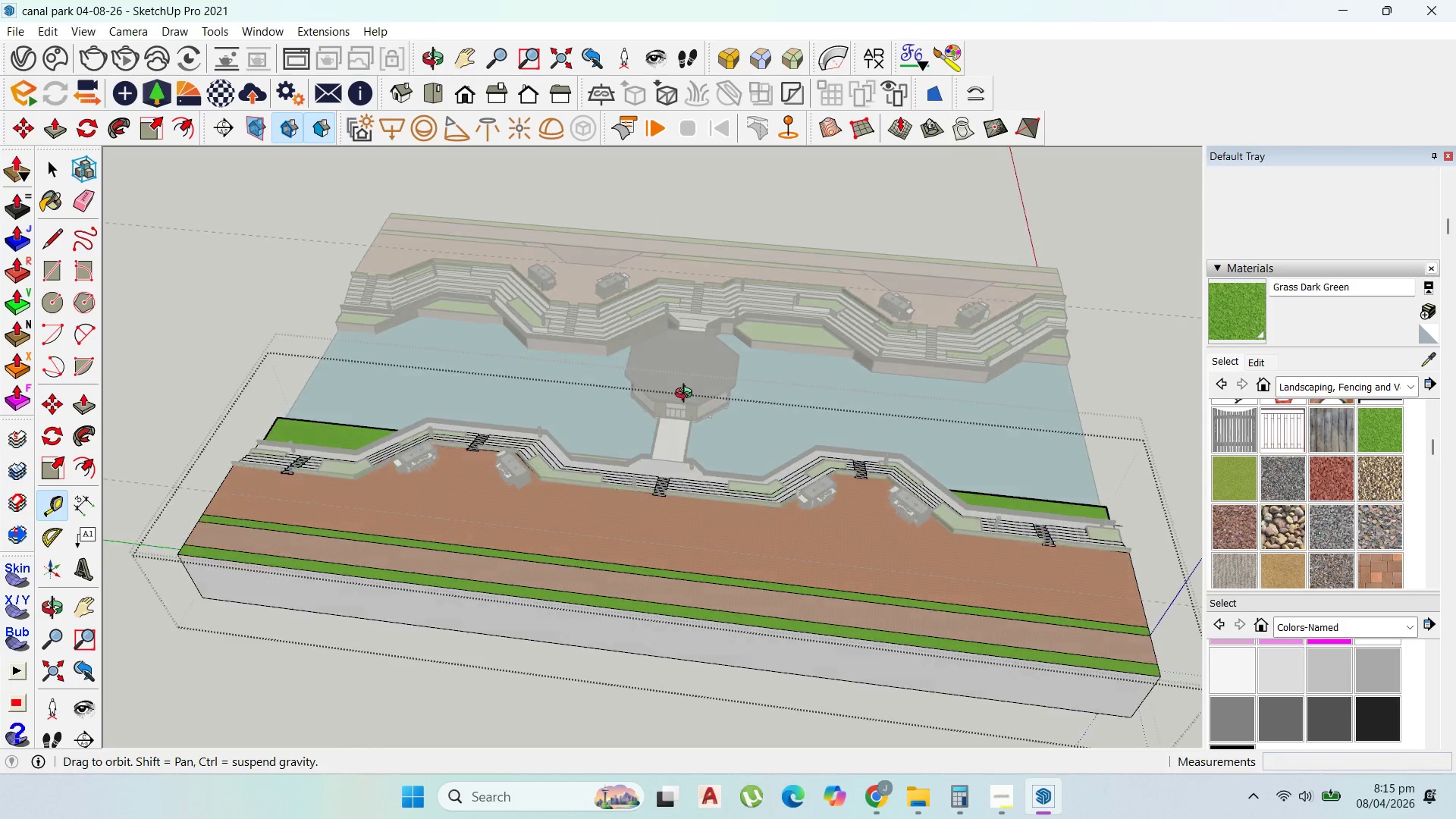 
scroll: coordinate [846, 497], scroll_direction: up, amount: 4.0
 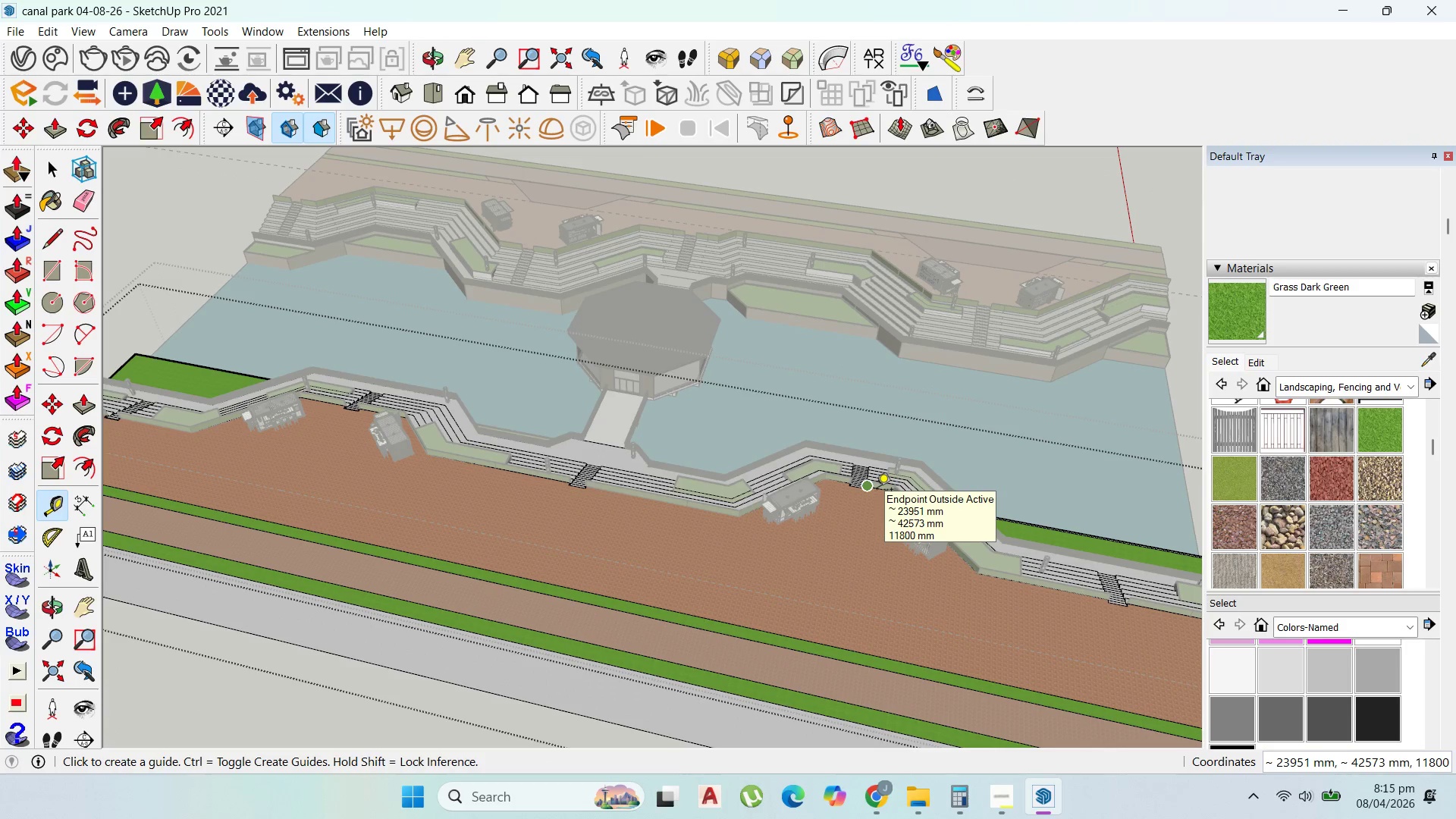 
wait(5.33)
 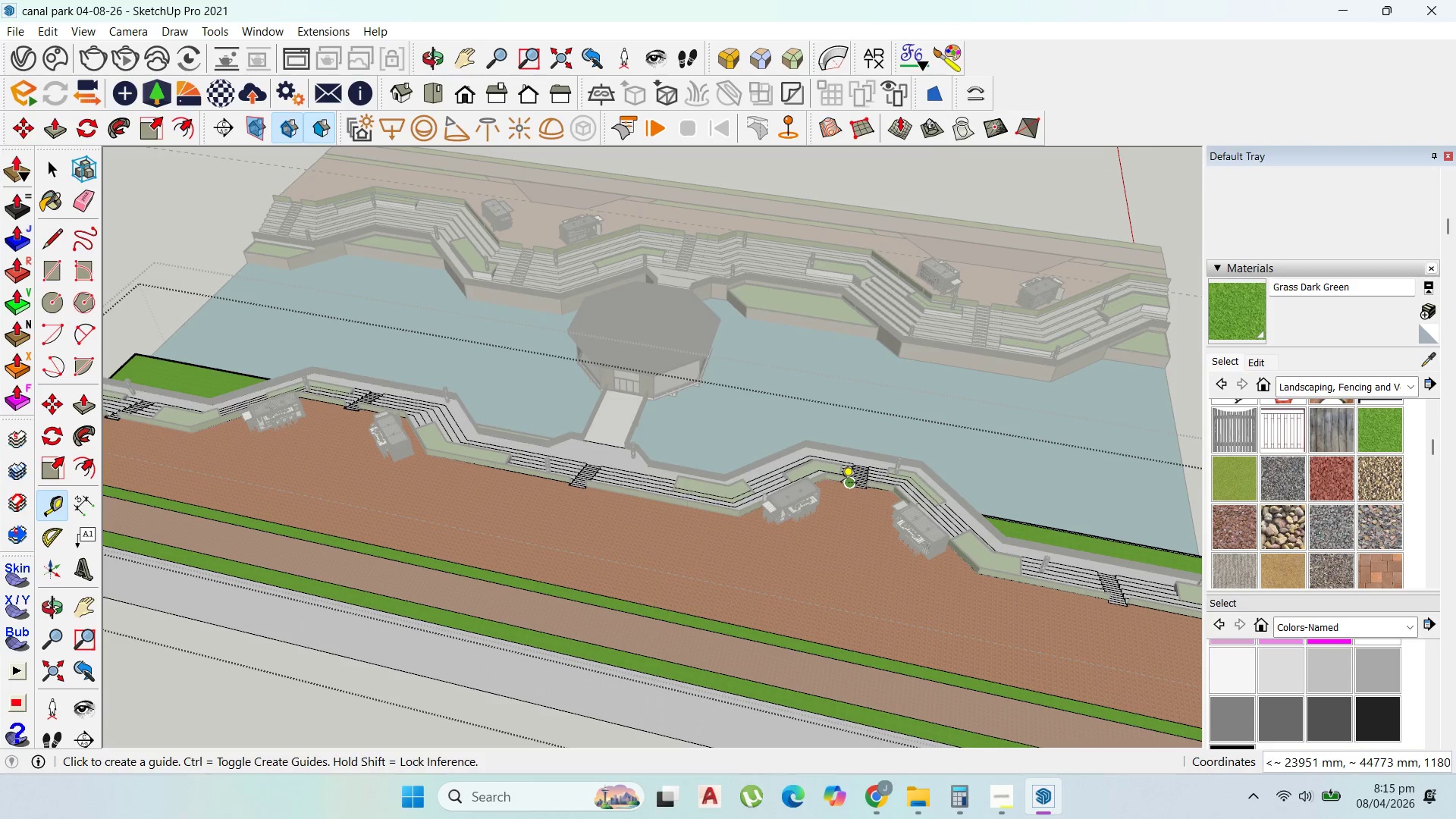 
left_click([880, 491])
 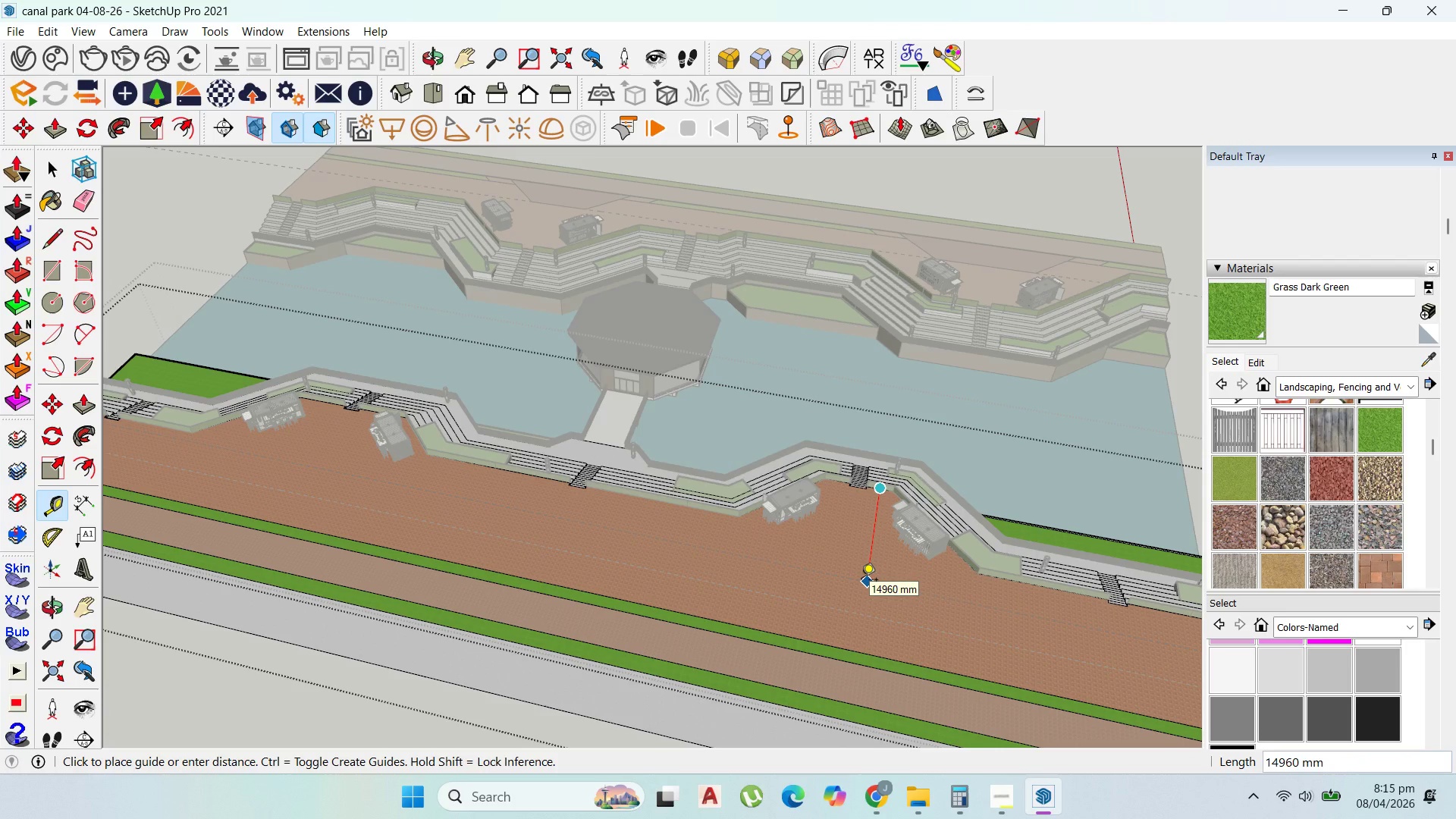 
mouse_move([854, 616])
 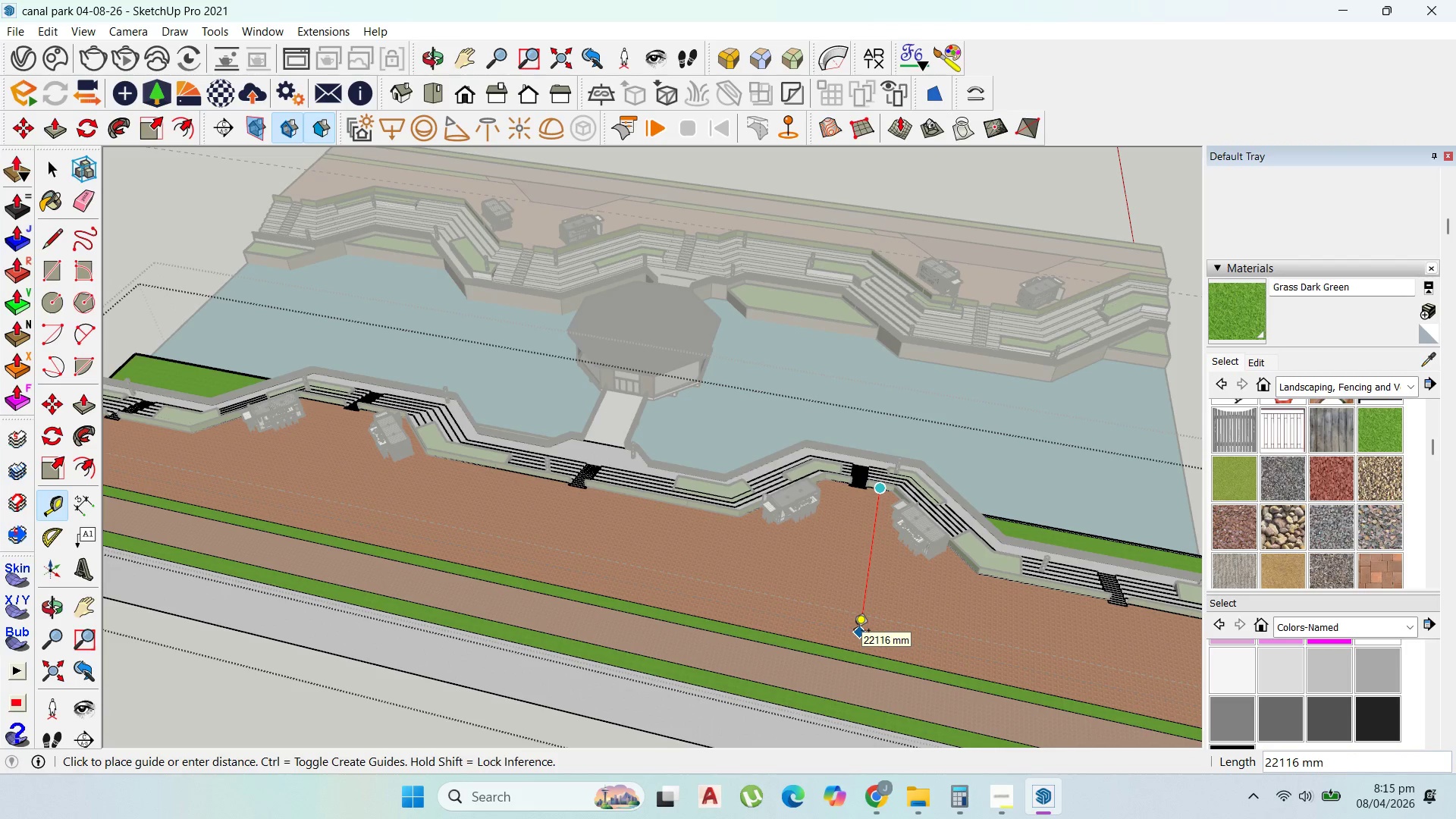 
type(21400)
 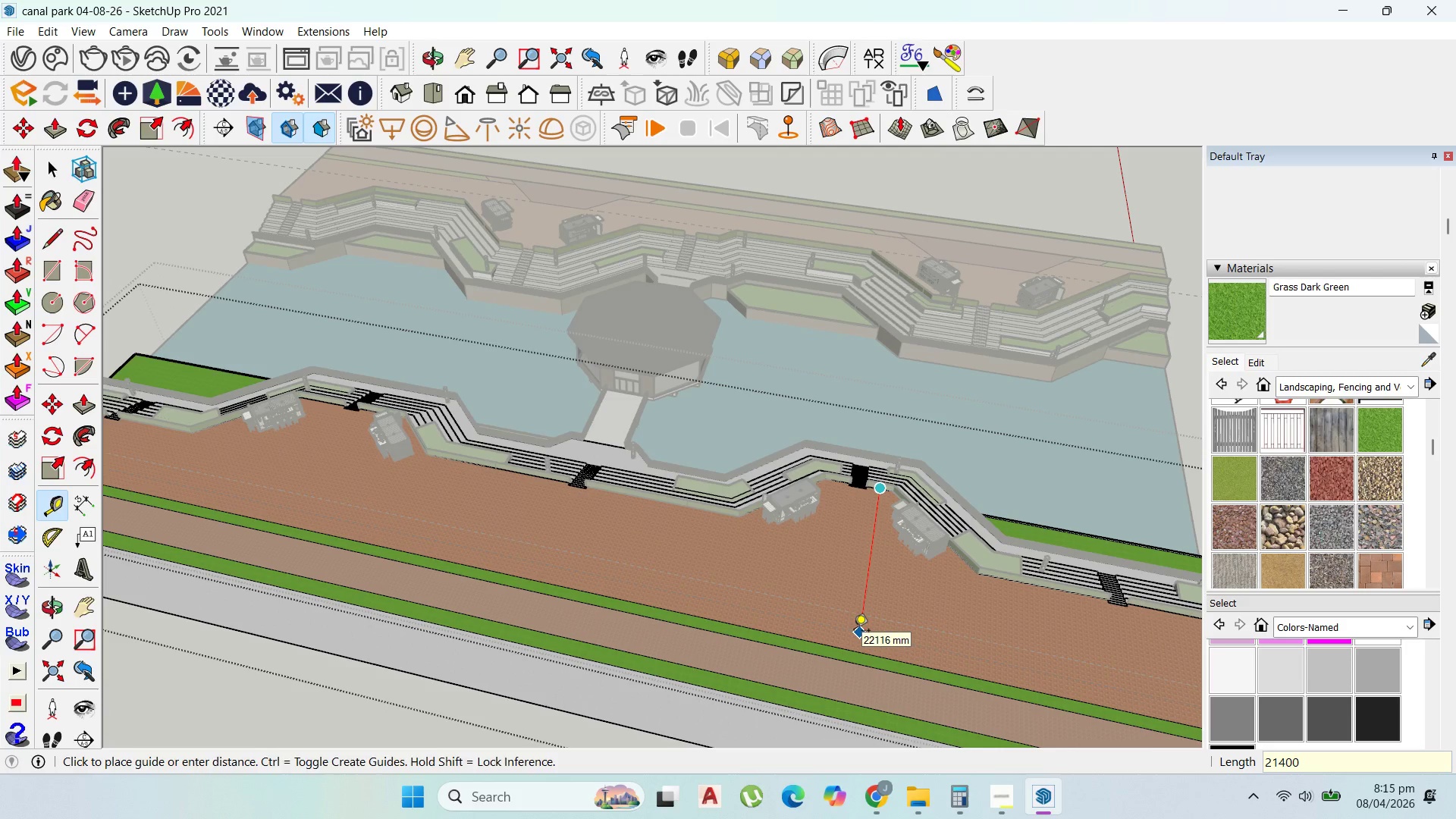 
key(Enter)
 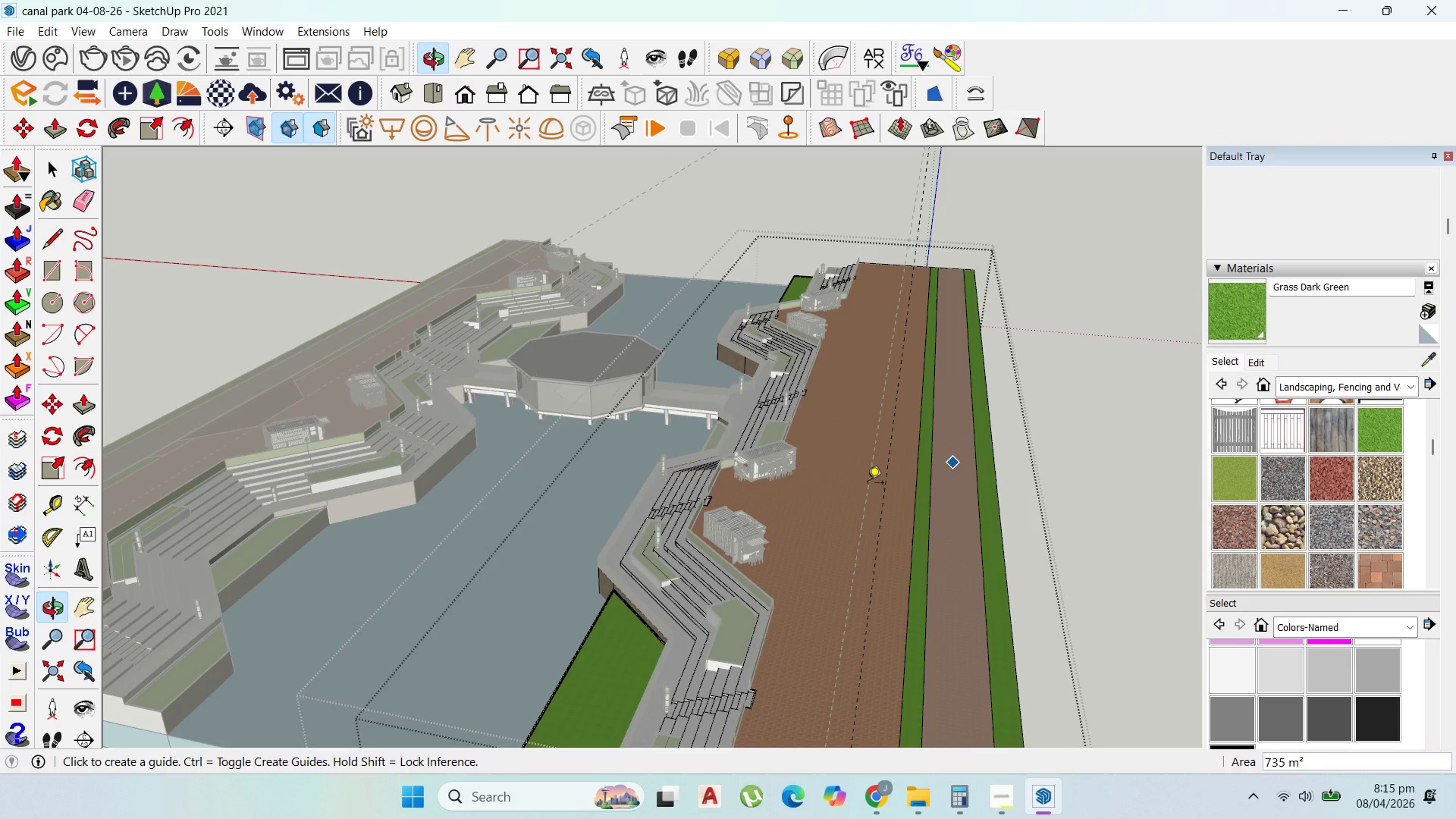 
wait(5.92)
 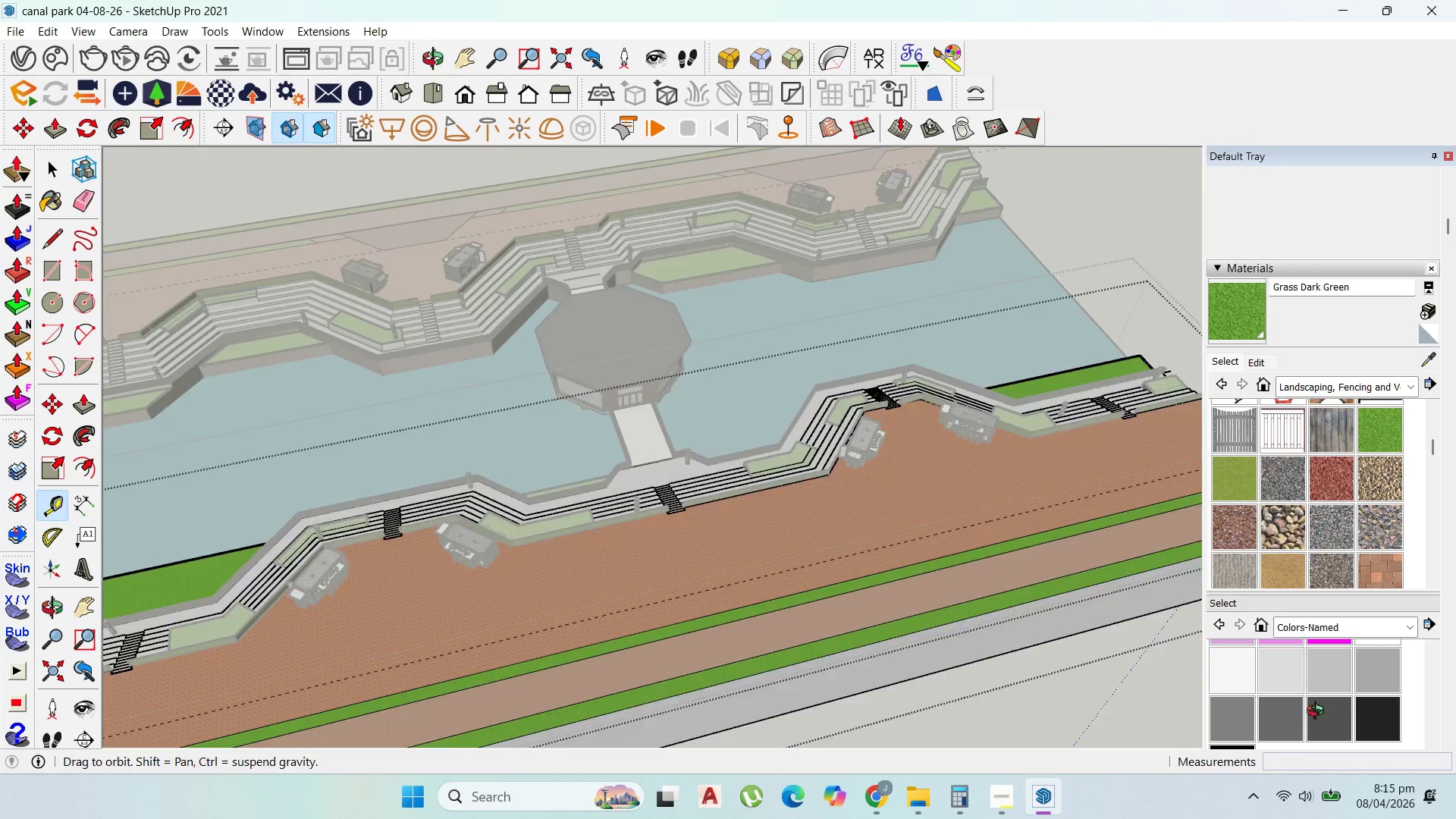 
left_click([47, 166])
 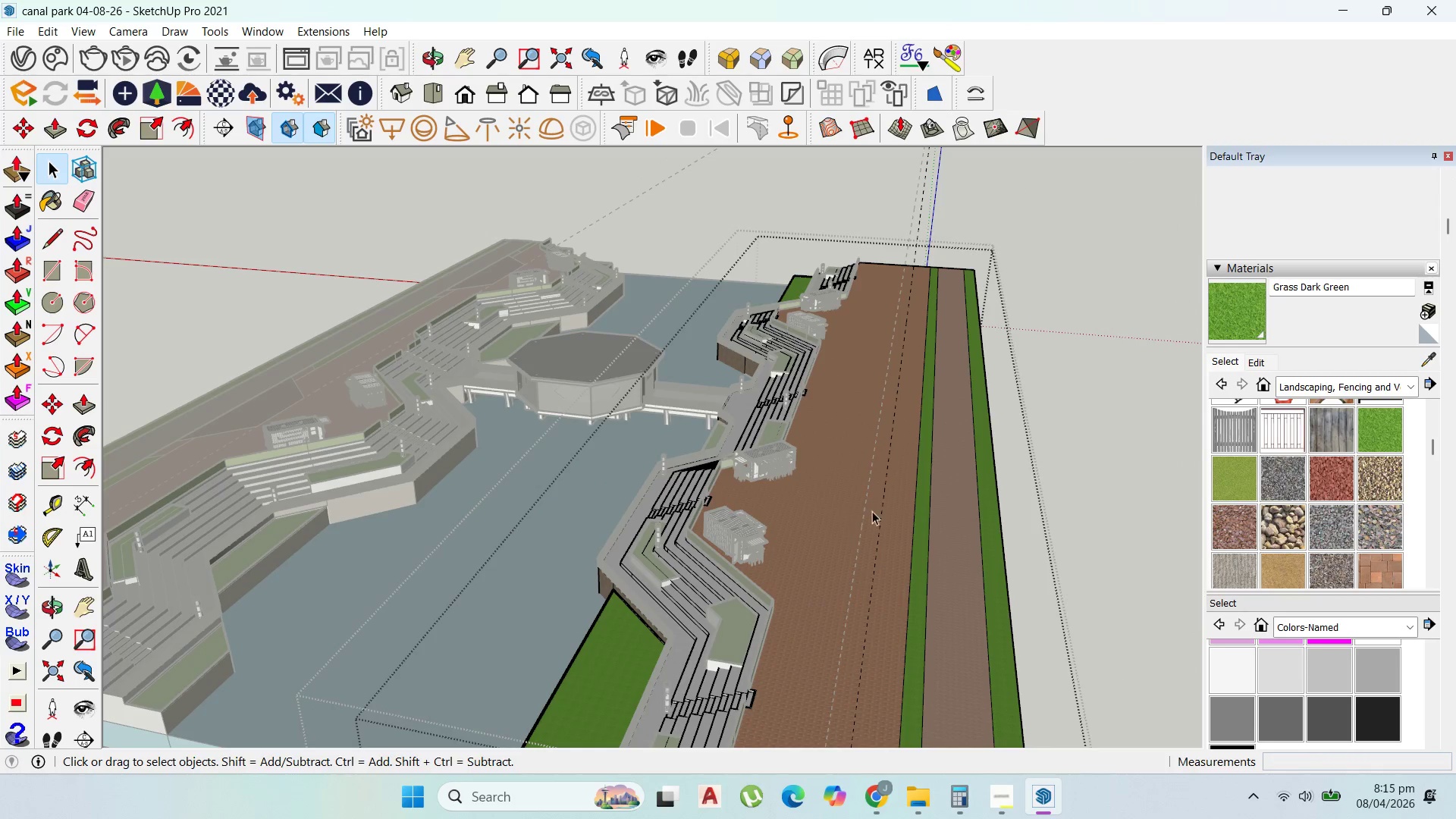 
left_click([914, 516])
 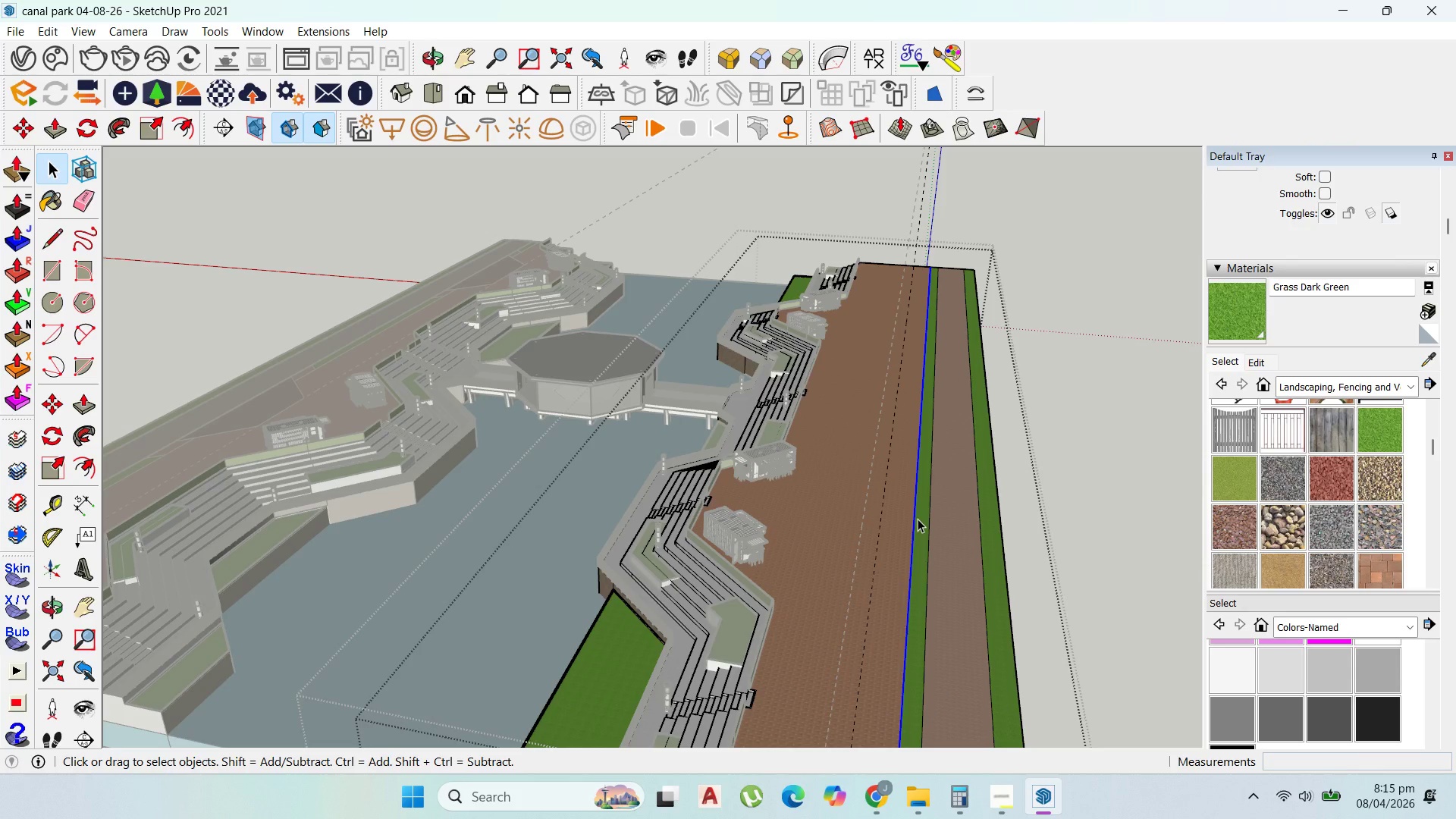 
key(Delete)
 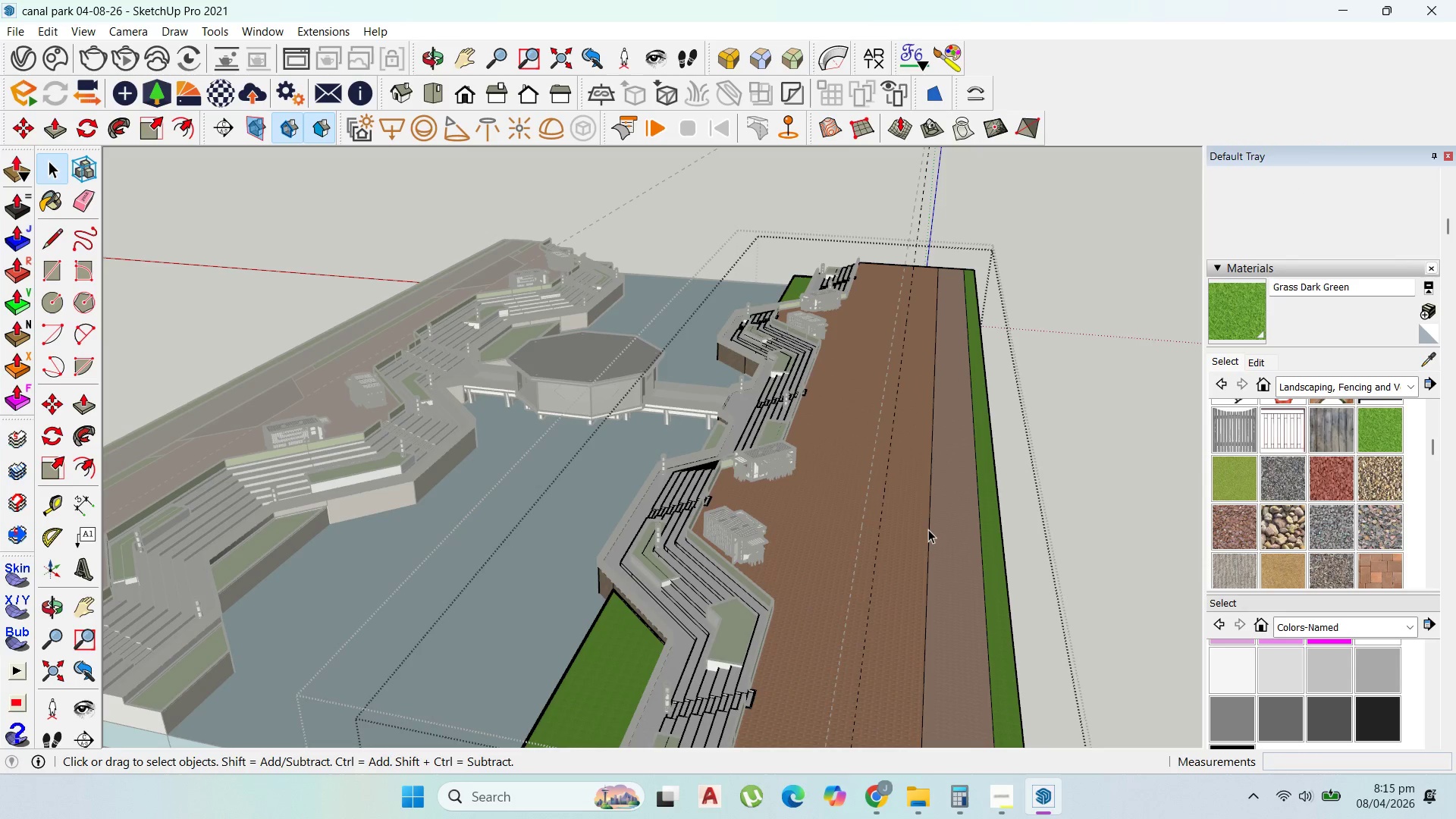 
left_click([928, 529])
 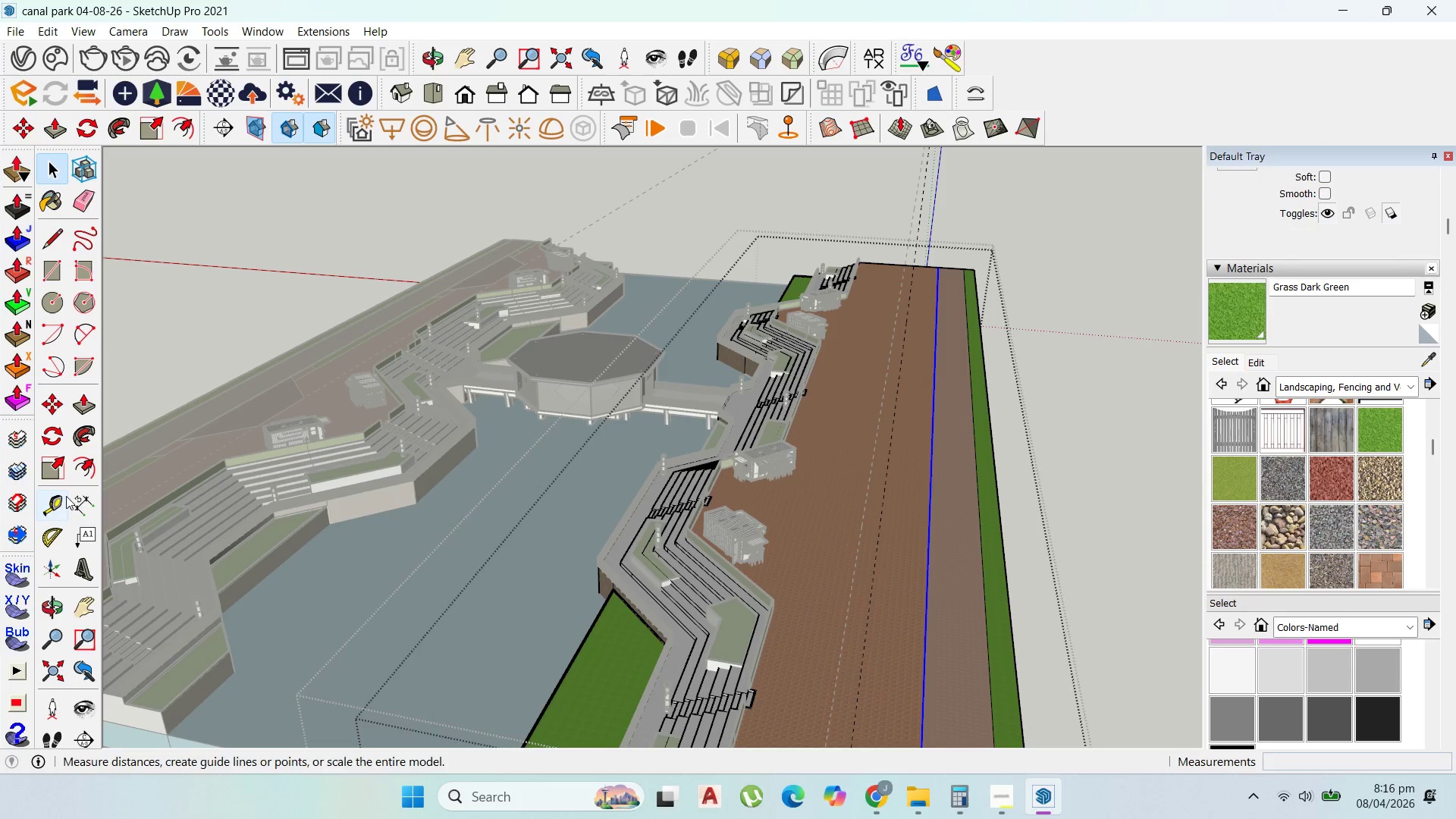 
left_click([63, 497])
 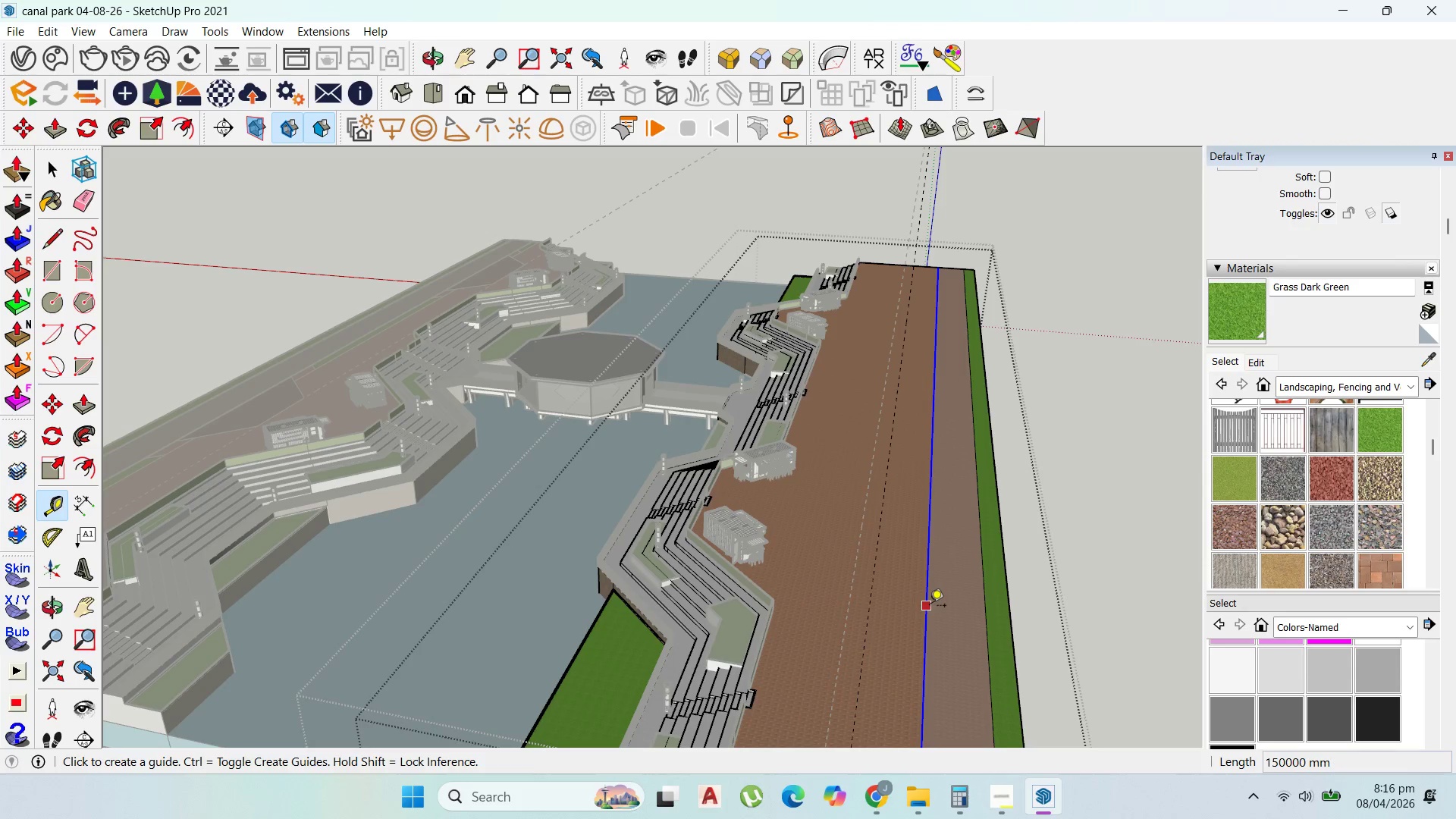 
left_click_drag(start_coordinate=[927, 606], to_coordinate=[932, 605])
 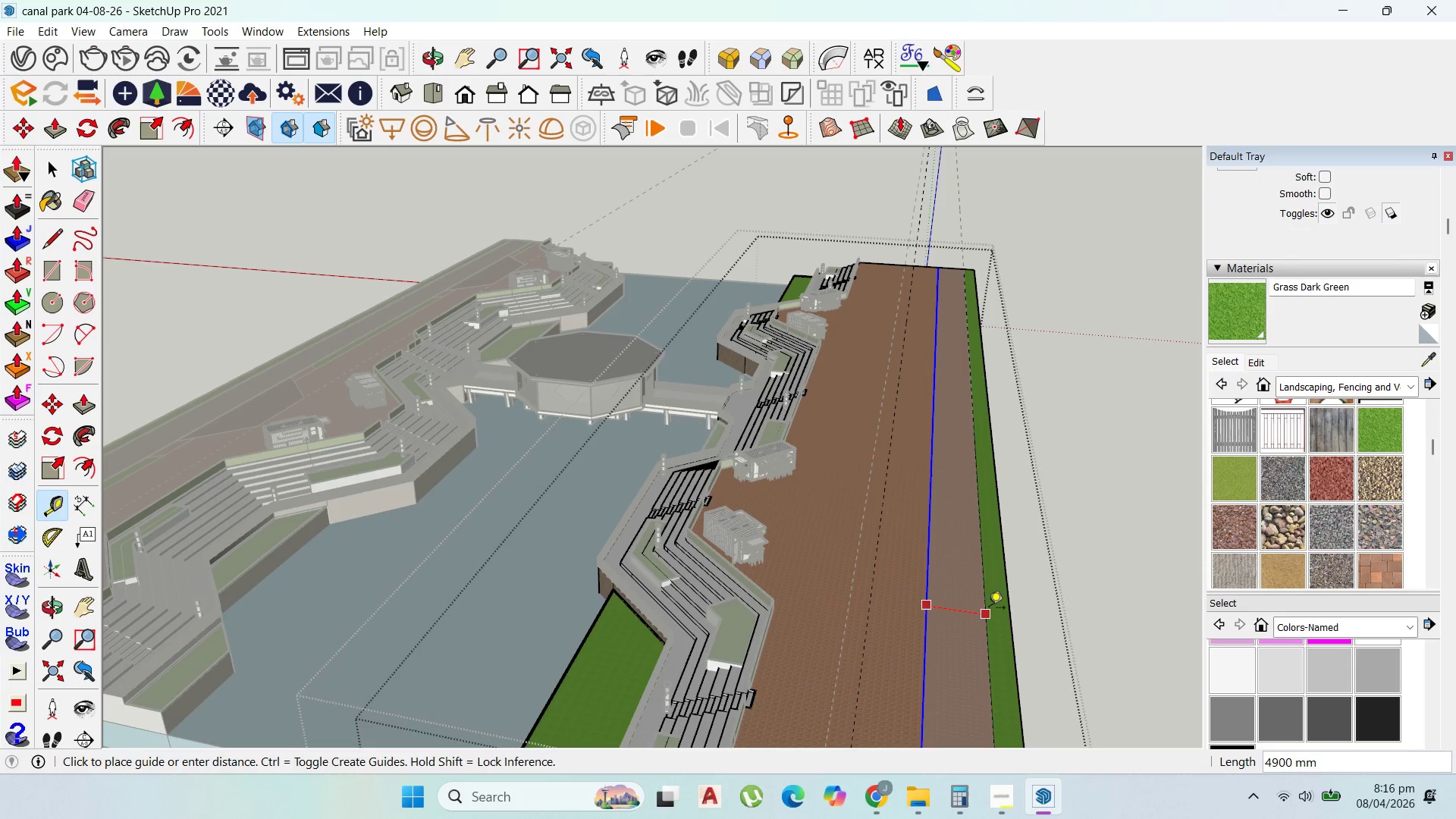 
key(Escape)
 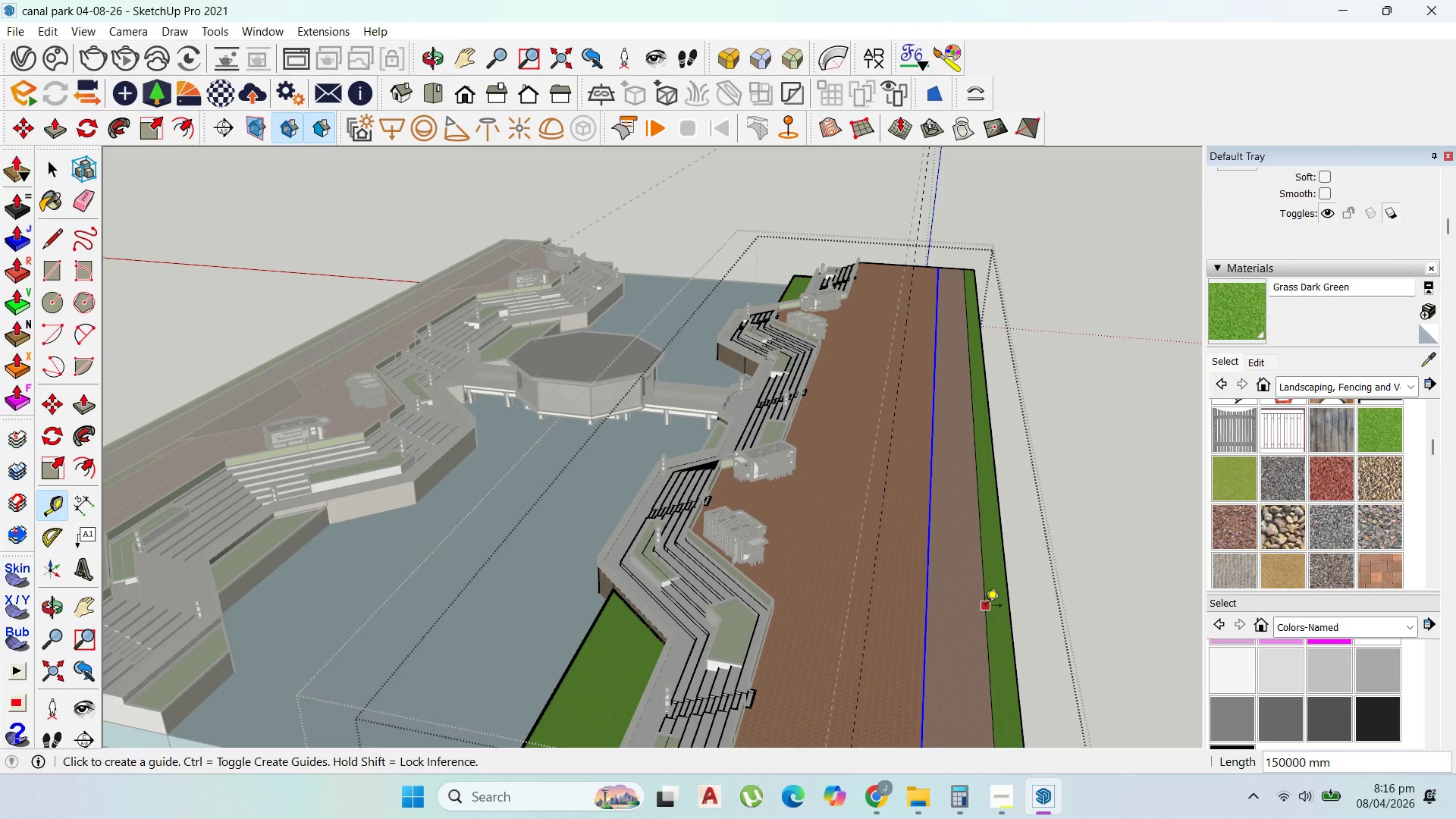 
left_click([985, 607])
 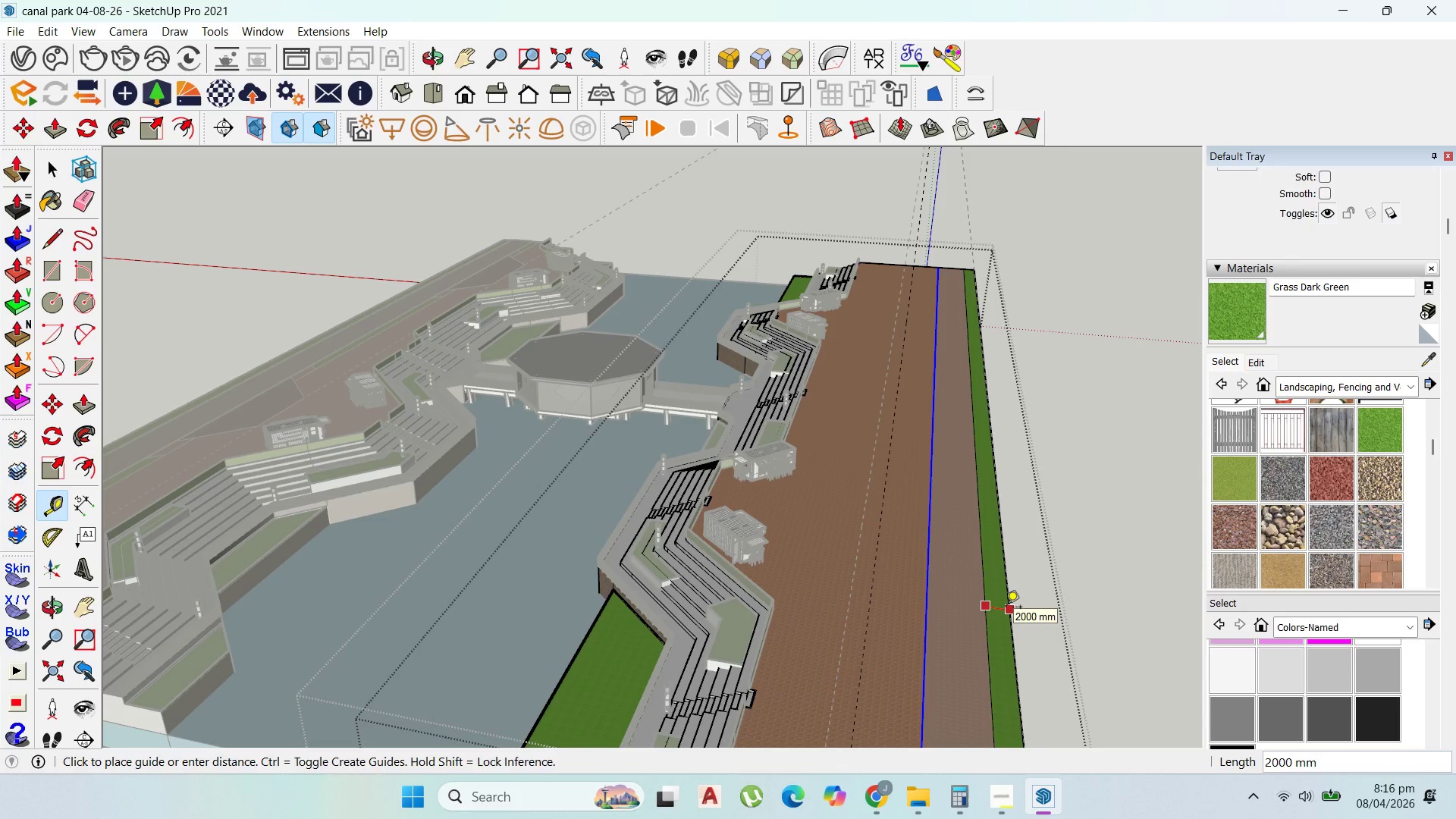 
key(Escape)
 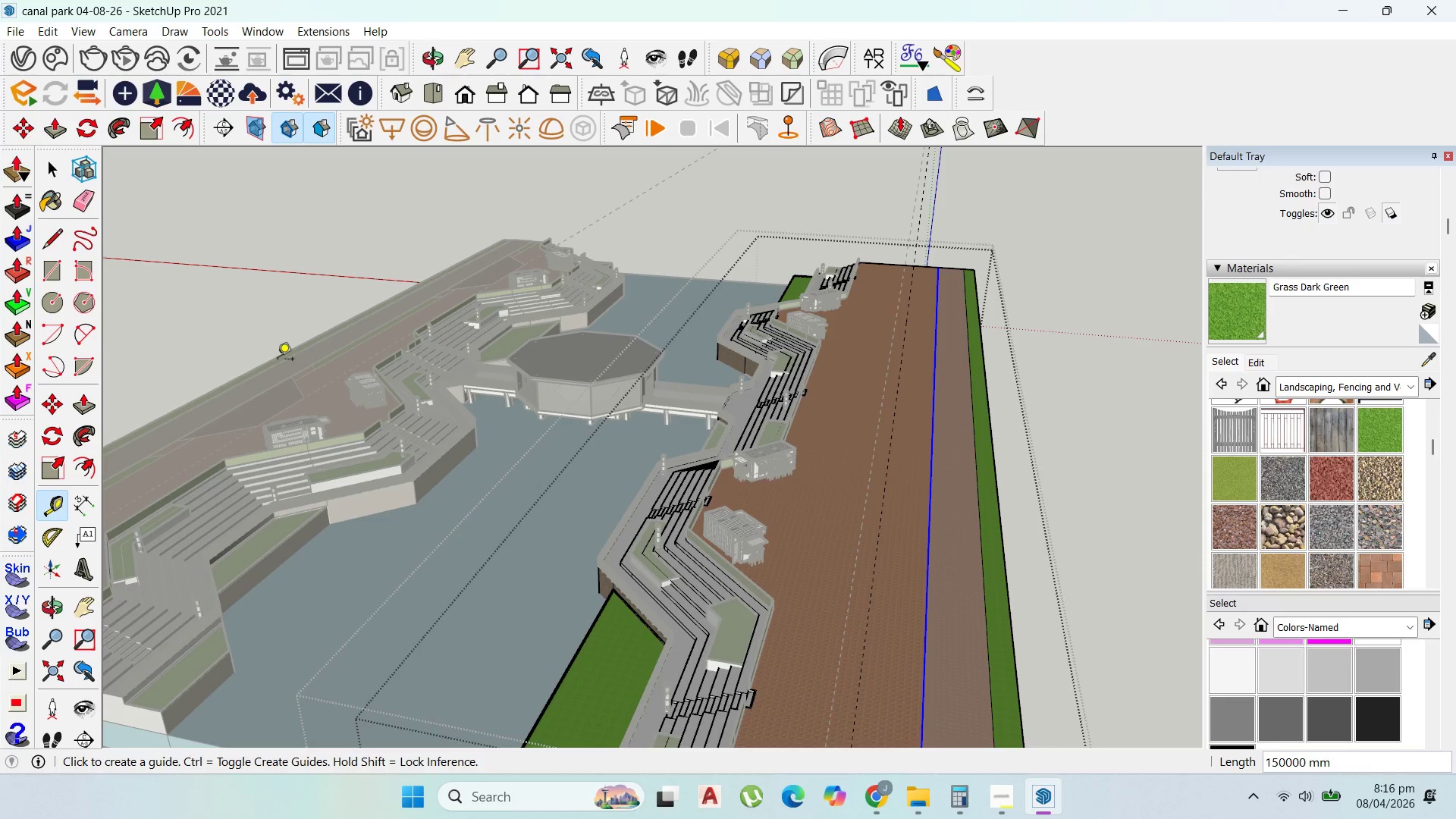 
left_click([283, 362])
 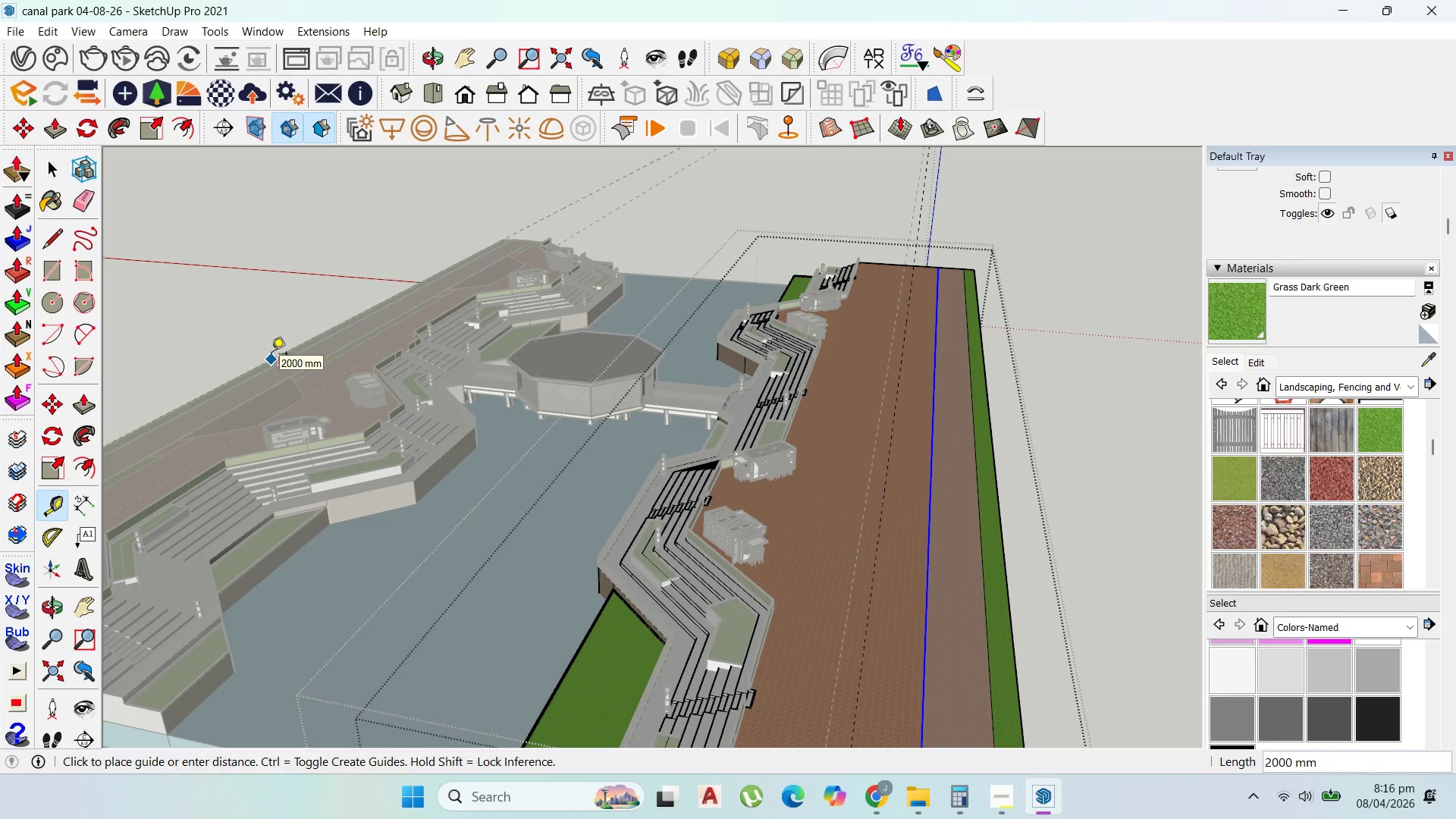 
key(Escape)
 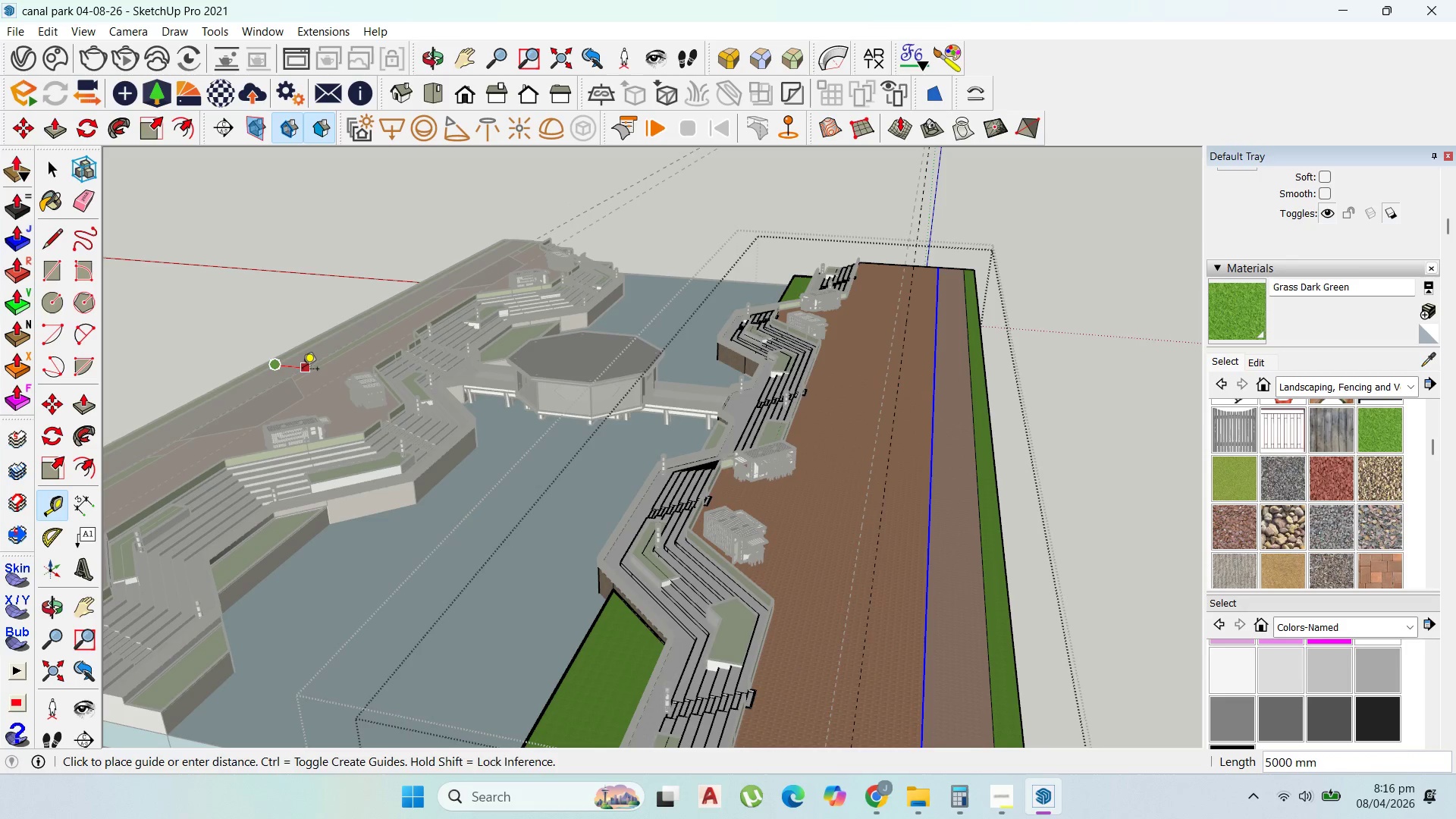 
key(Escape)
 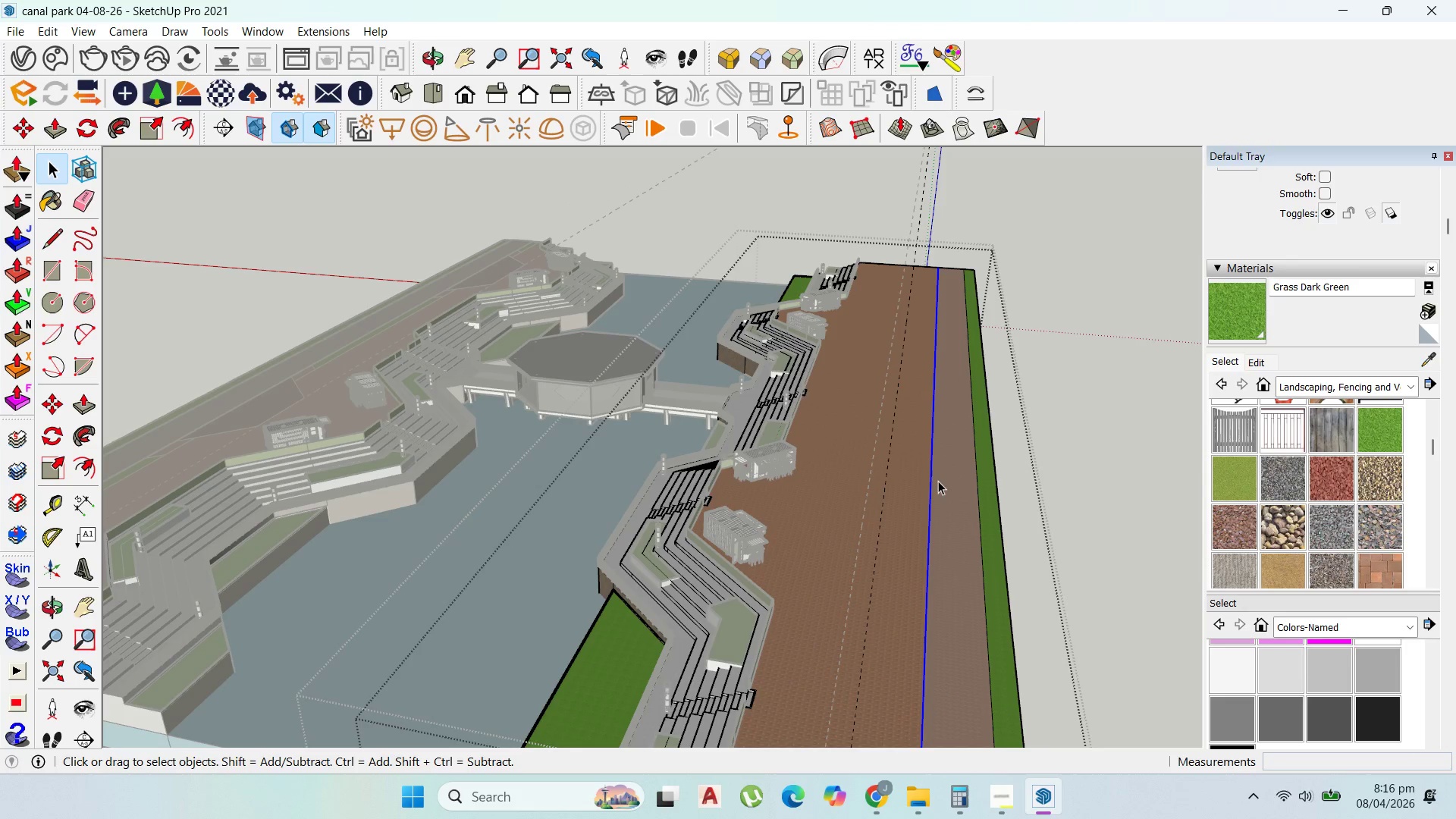 
key(Delete)
 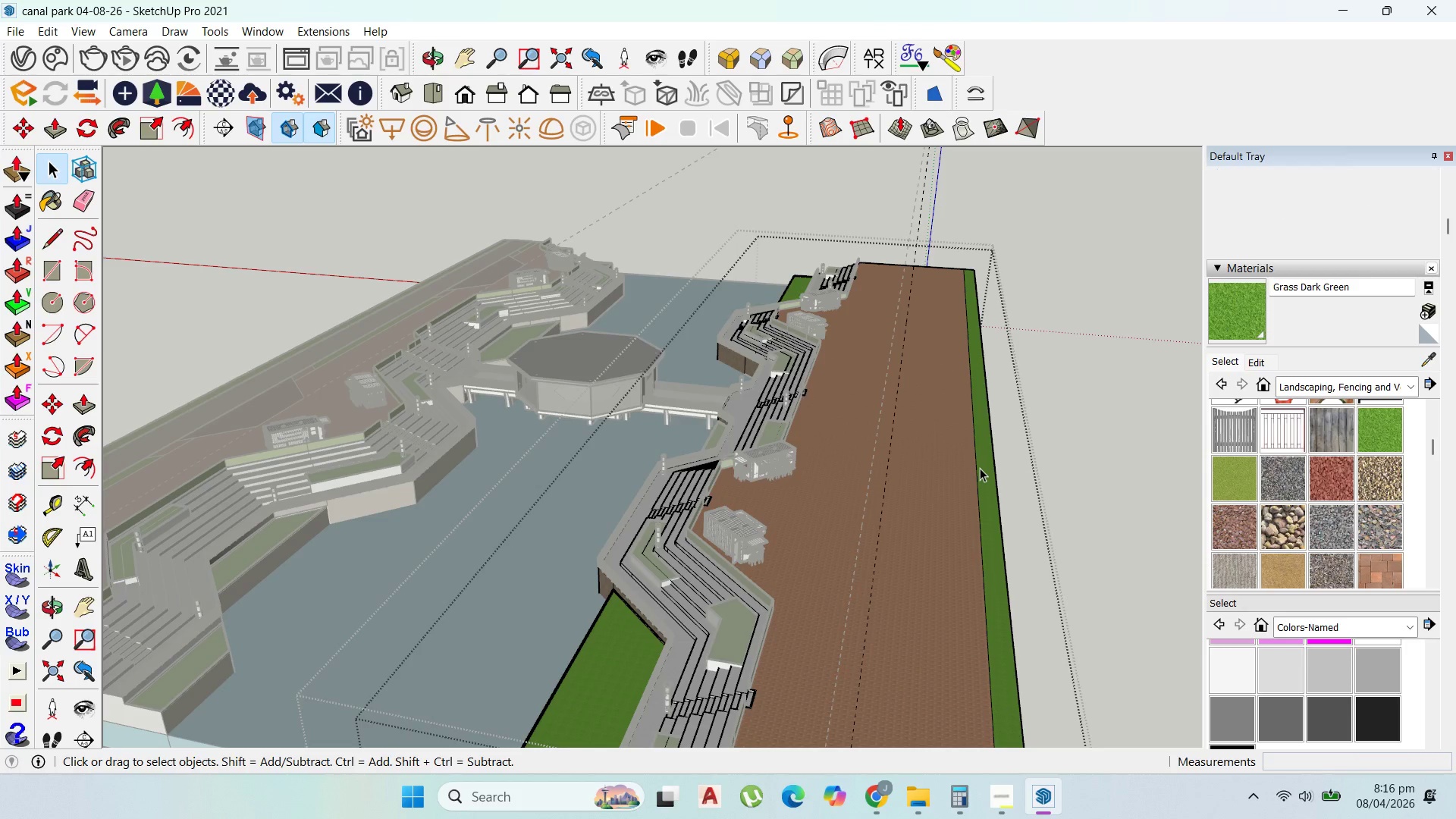 
left_click([980, 468])
 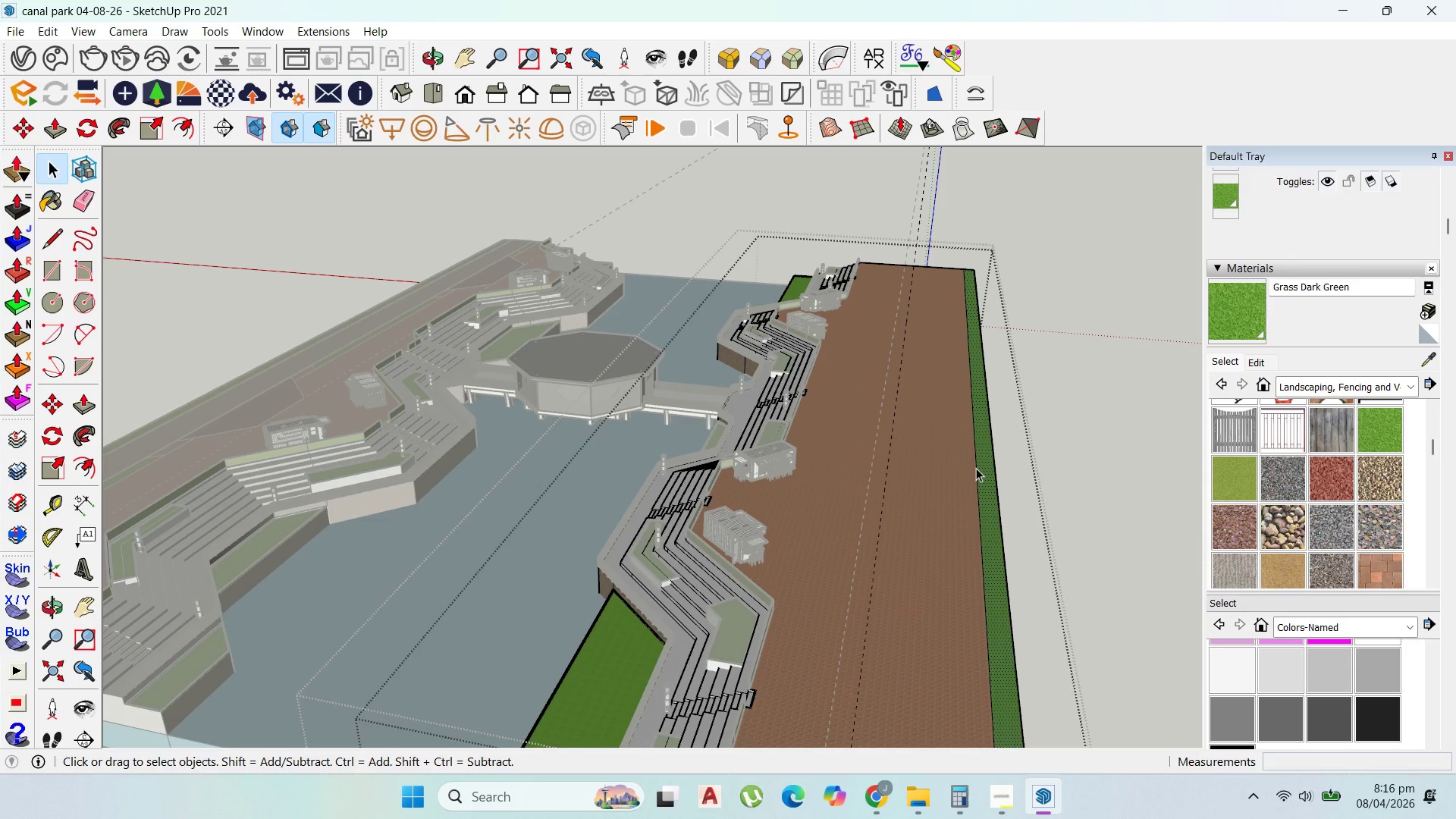 
left_click([976, 468])
 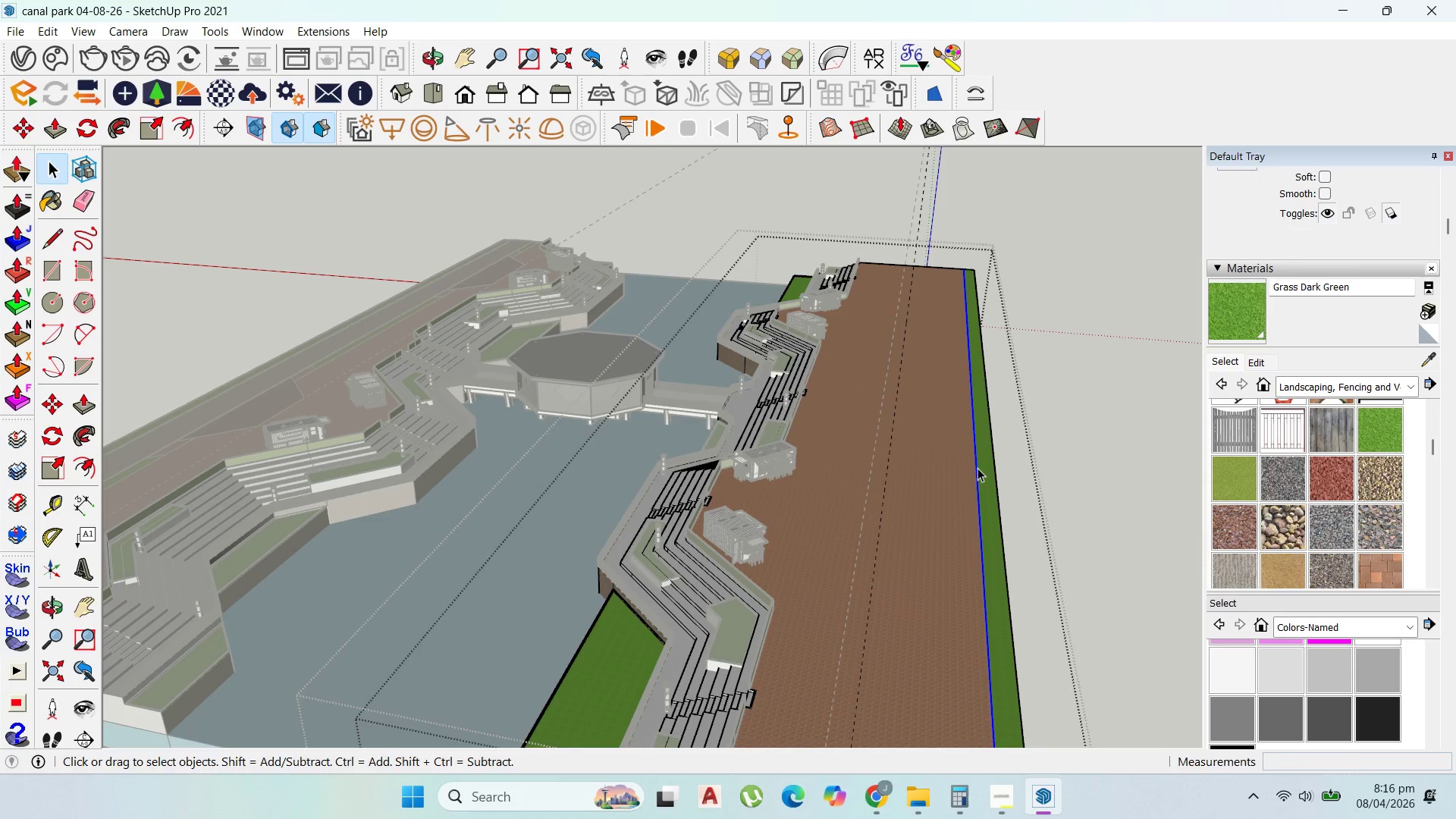 
key(Delete)
 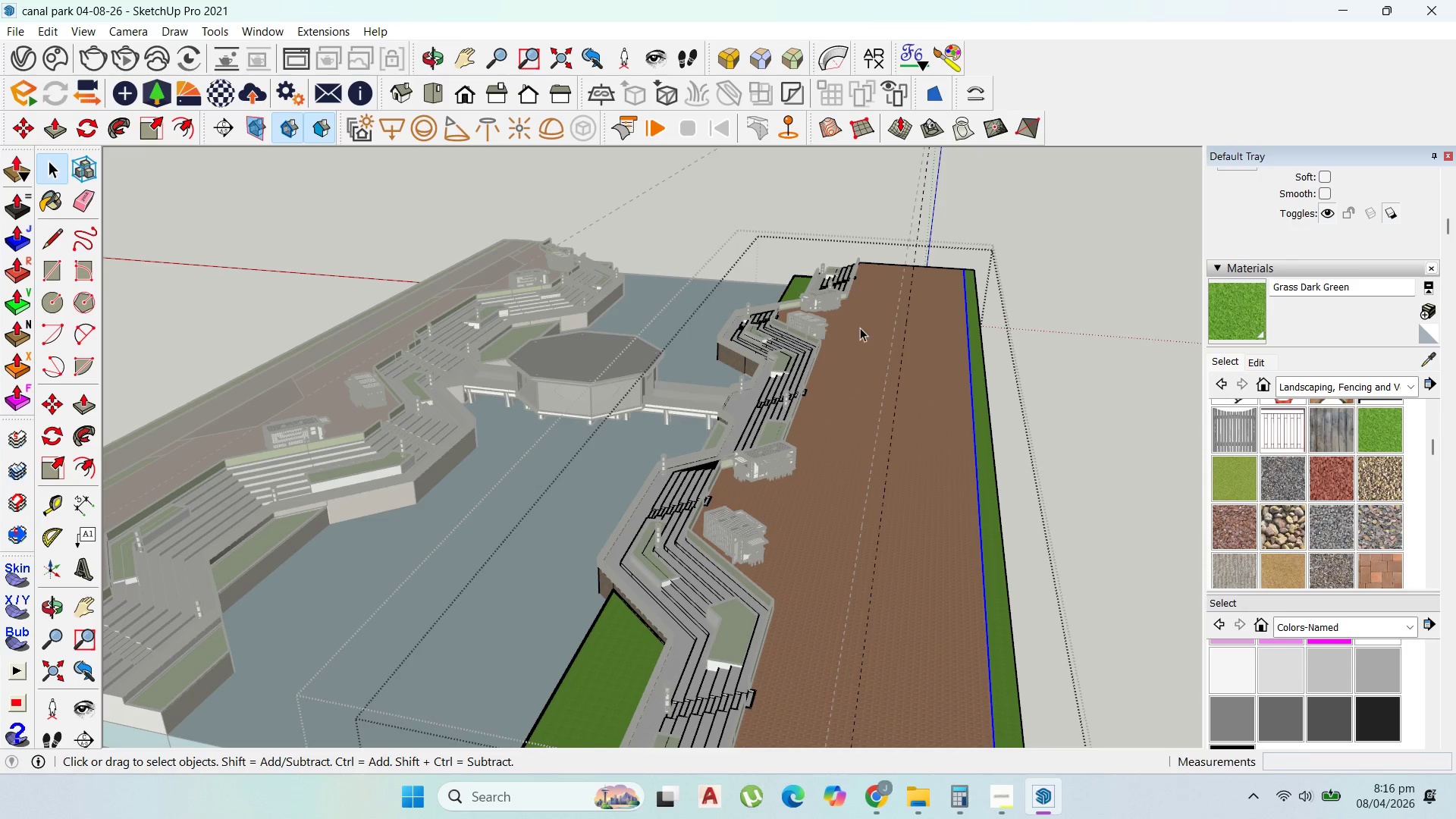 
scroll: coordinate [921, 400], scroll_direction: down, amount: 4.0
 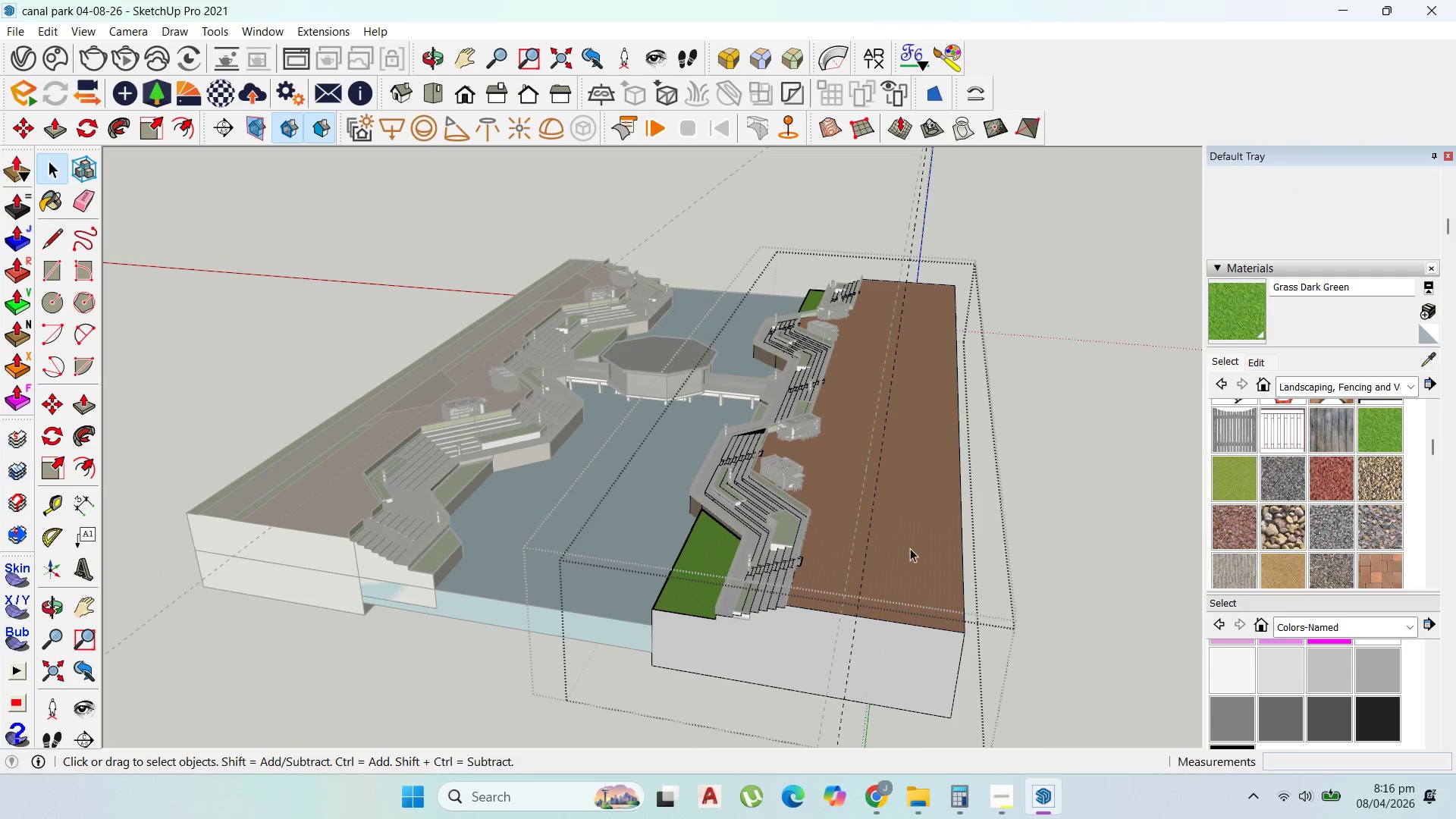 
scroll: coordinate [890, 546], scroll_direction: up, amount: 4.0
 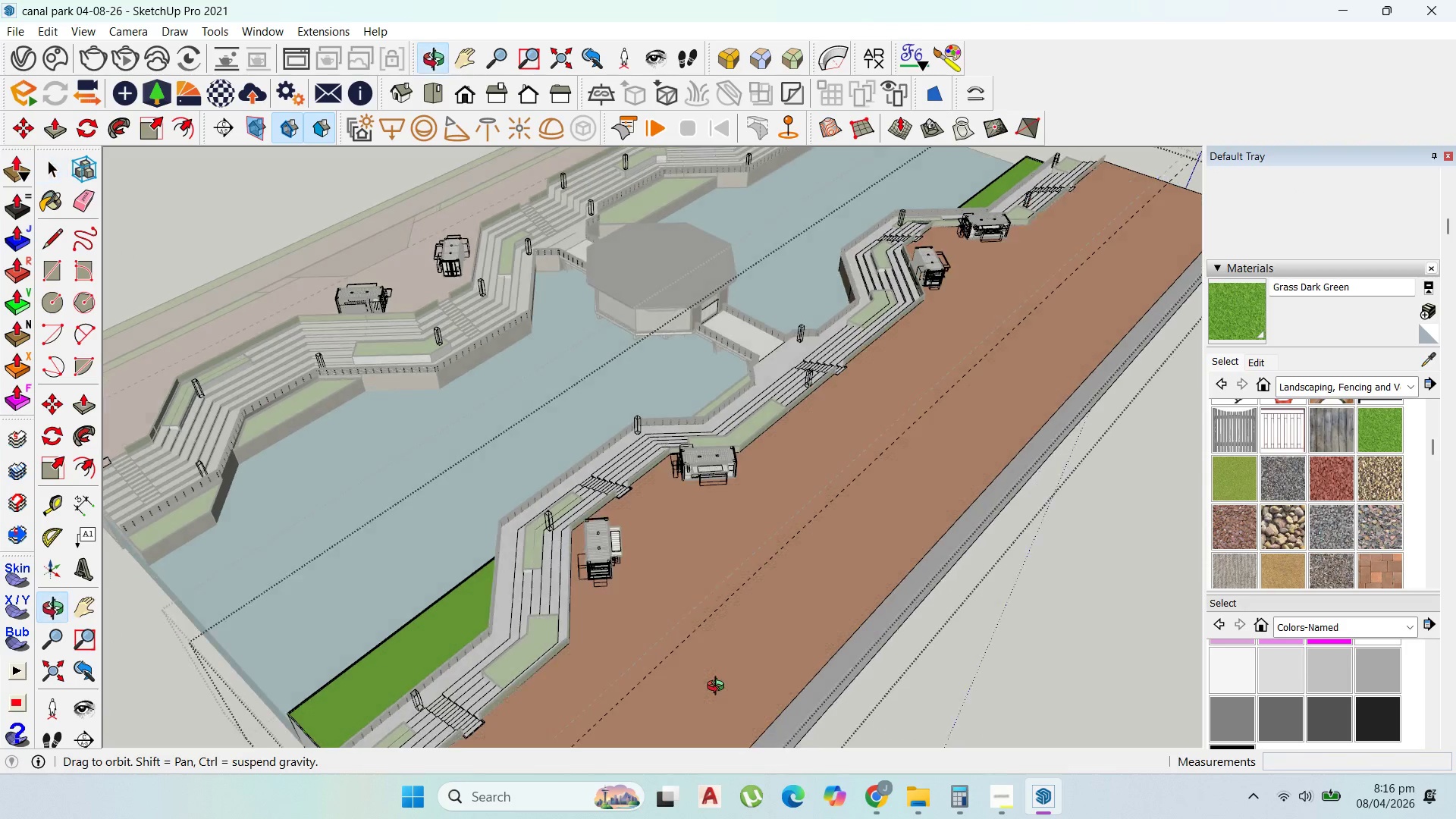 
scroll: coordinate [824, 569], scroll_direction: down, amount: 6.0
 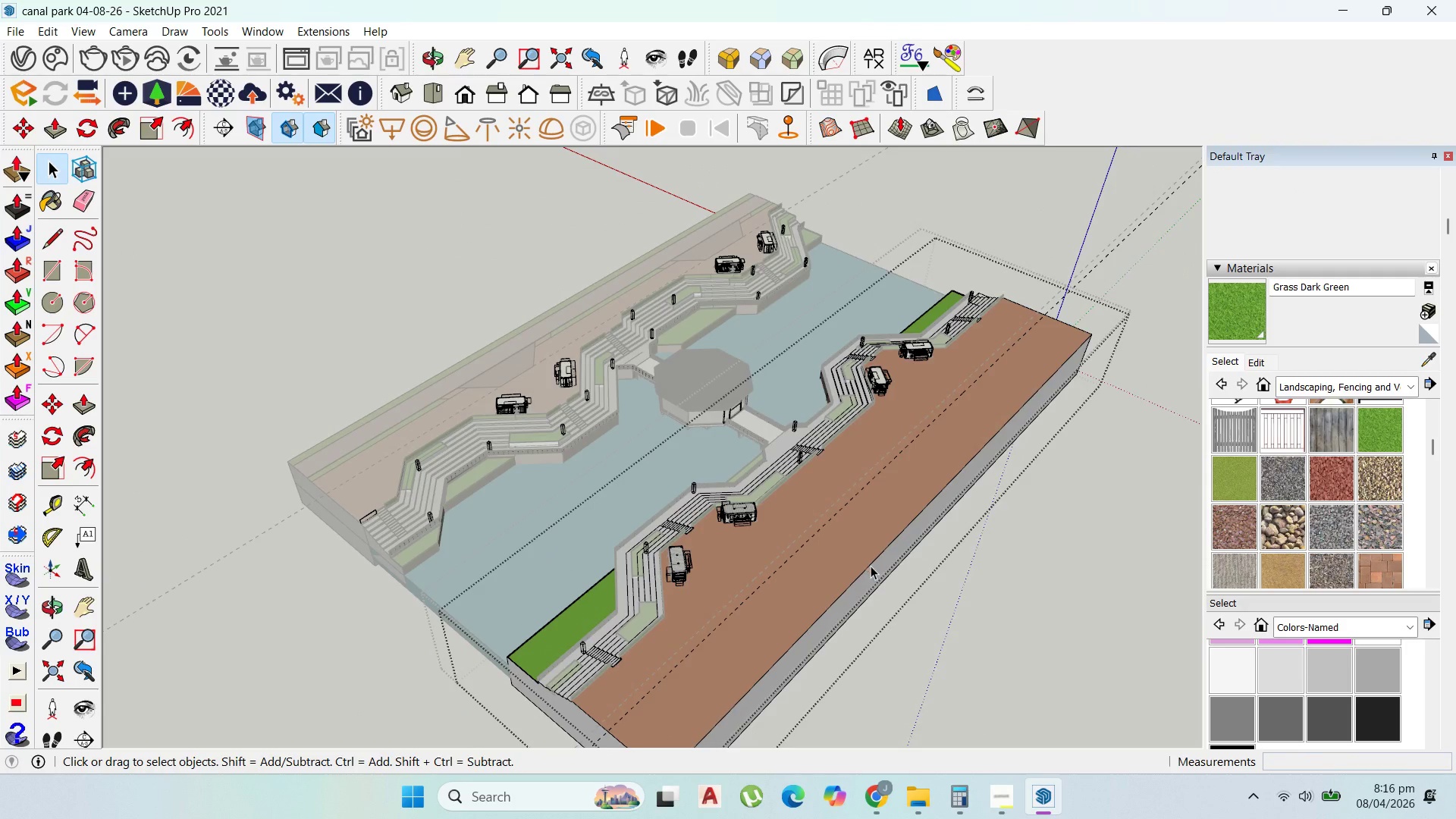 
scroll: coordinate [874, 566], scroll_direction: up, amount: 1.0
 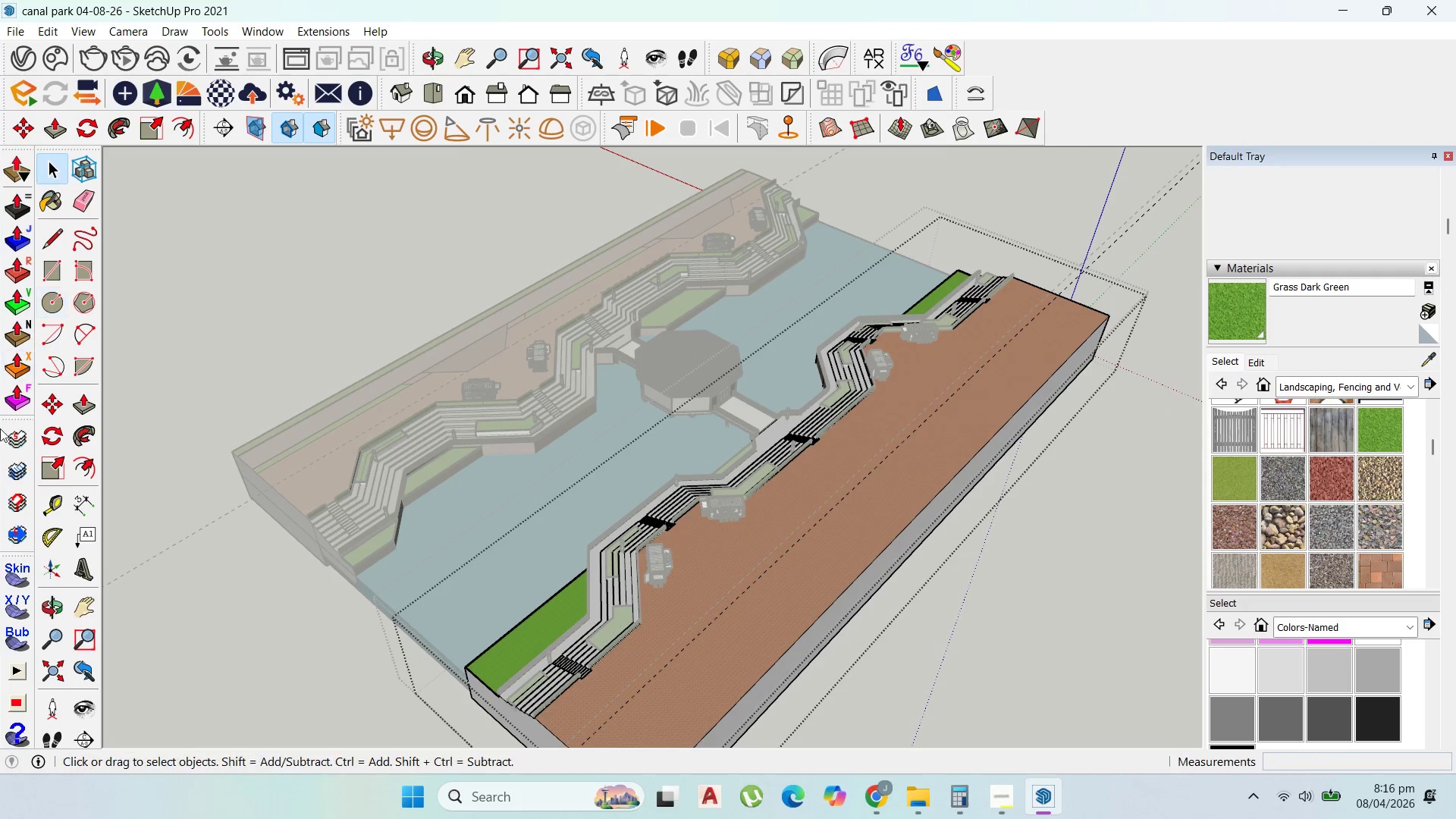 
left_click([58, 500])
 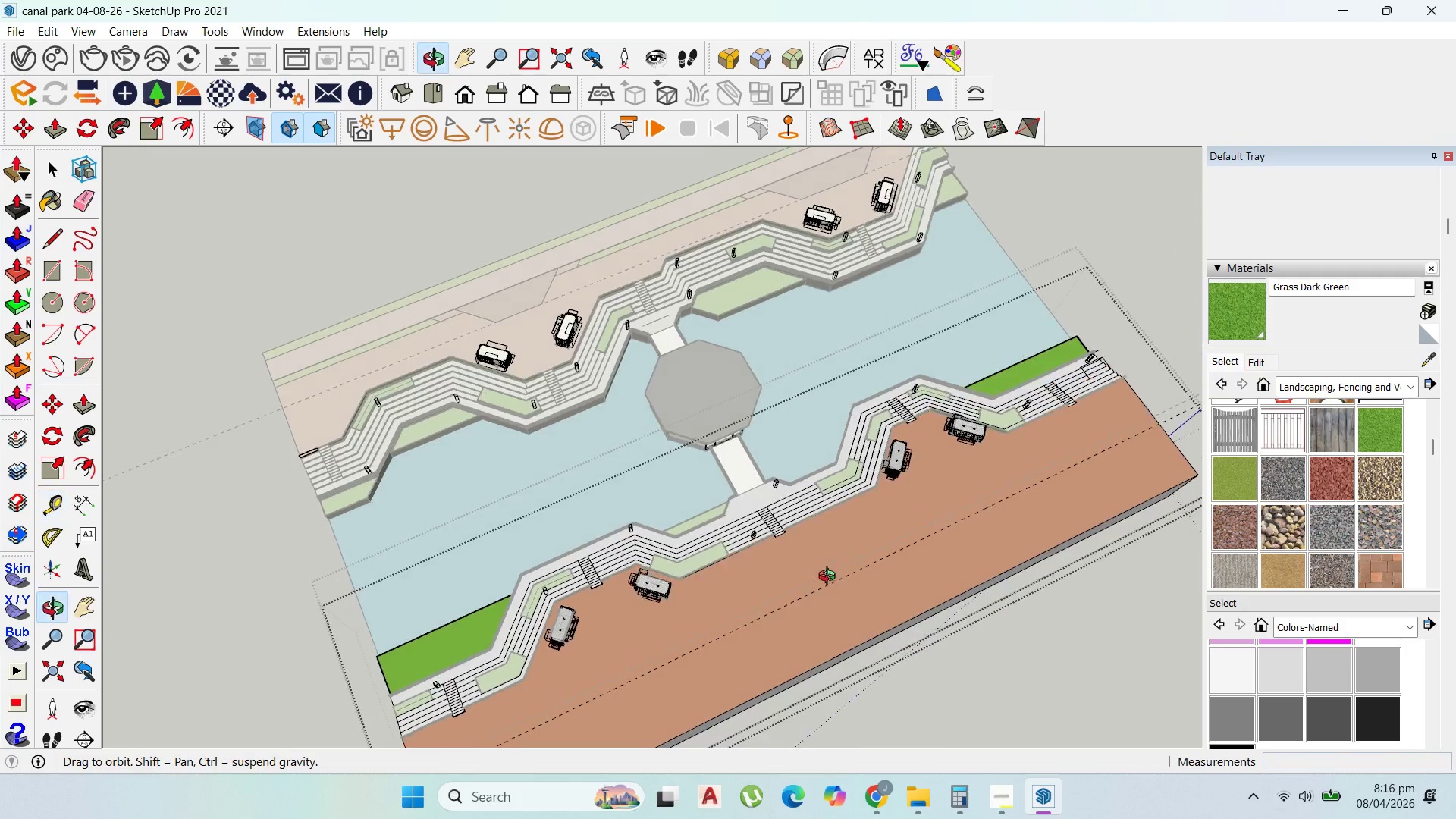 
scroll: coordinate [1011, 541], scroll_direction: up, amount: 9.0
 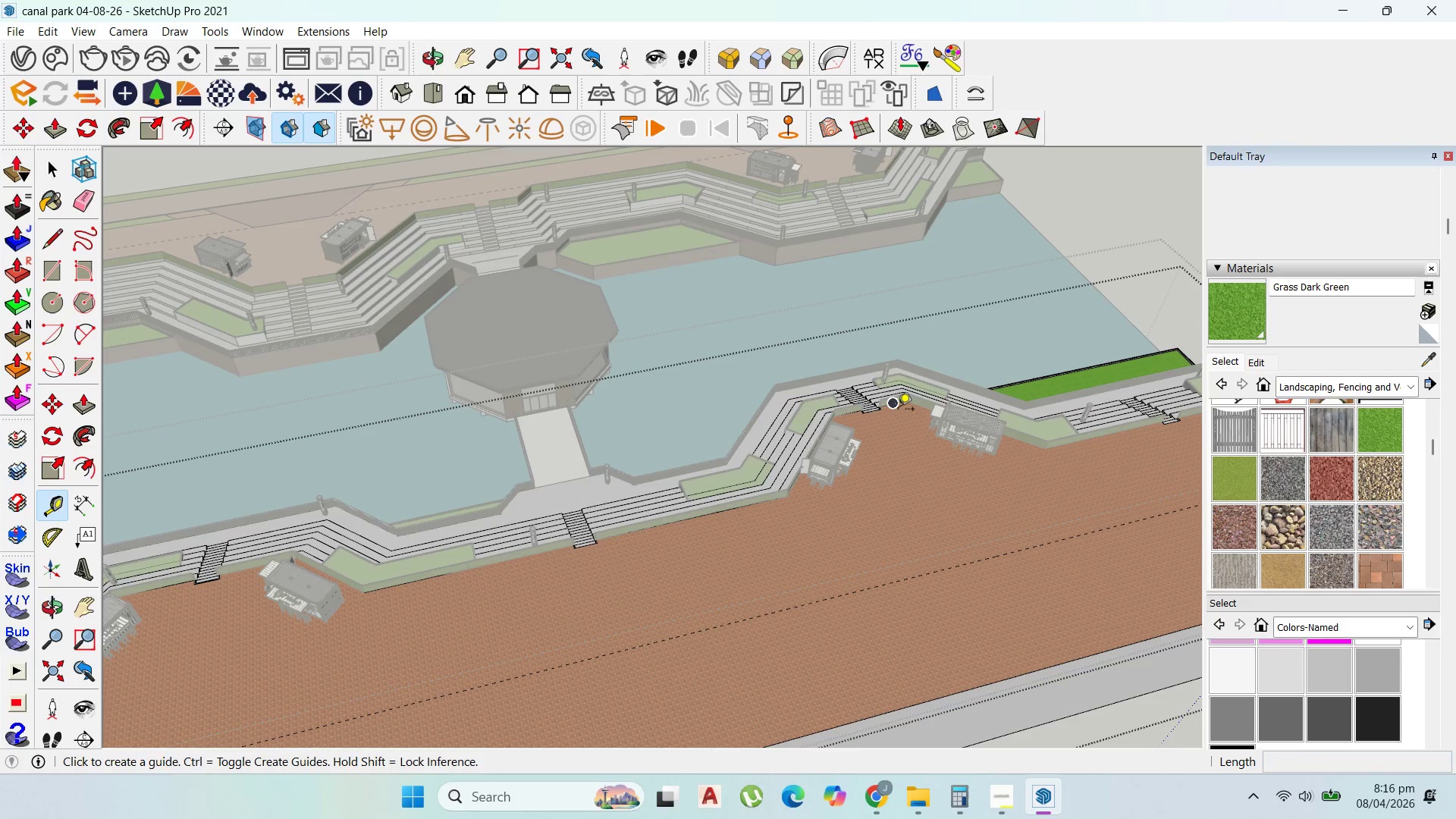 
left_click([897, 408])
 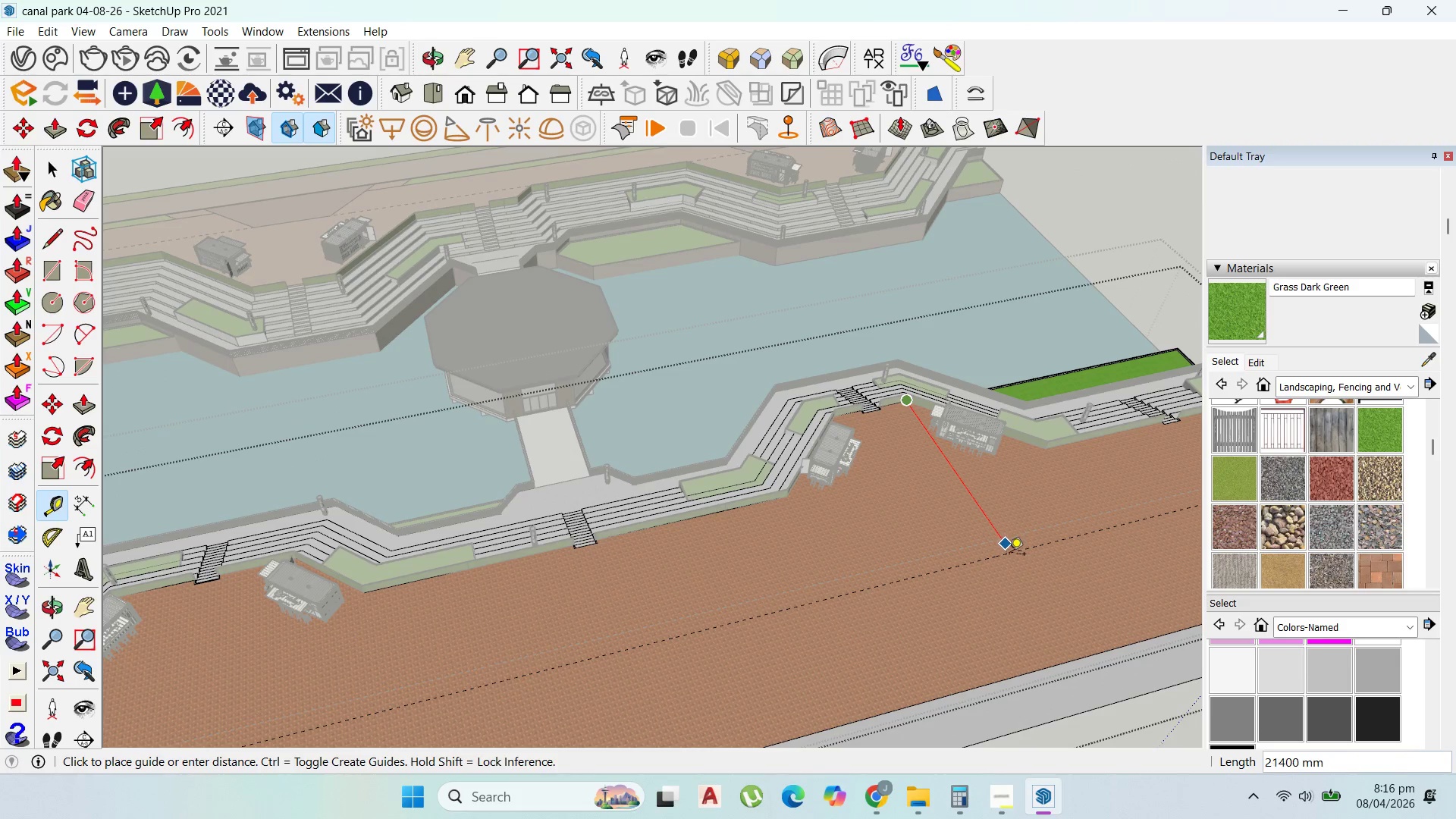 
key(Escape)
 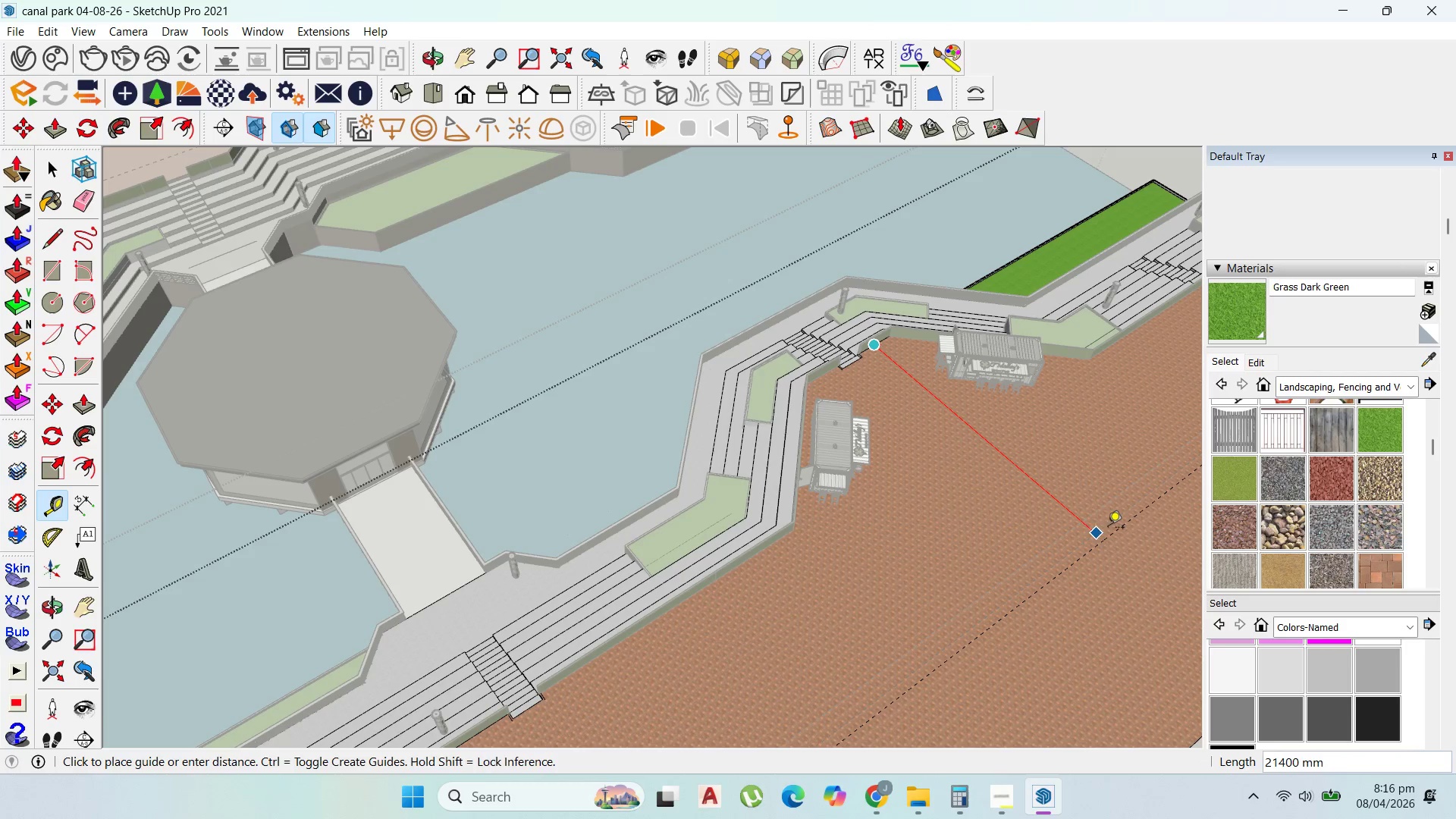 
scroll: coordinate [892, 366], scroll_direction: up, amount: 5.0
 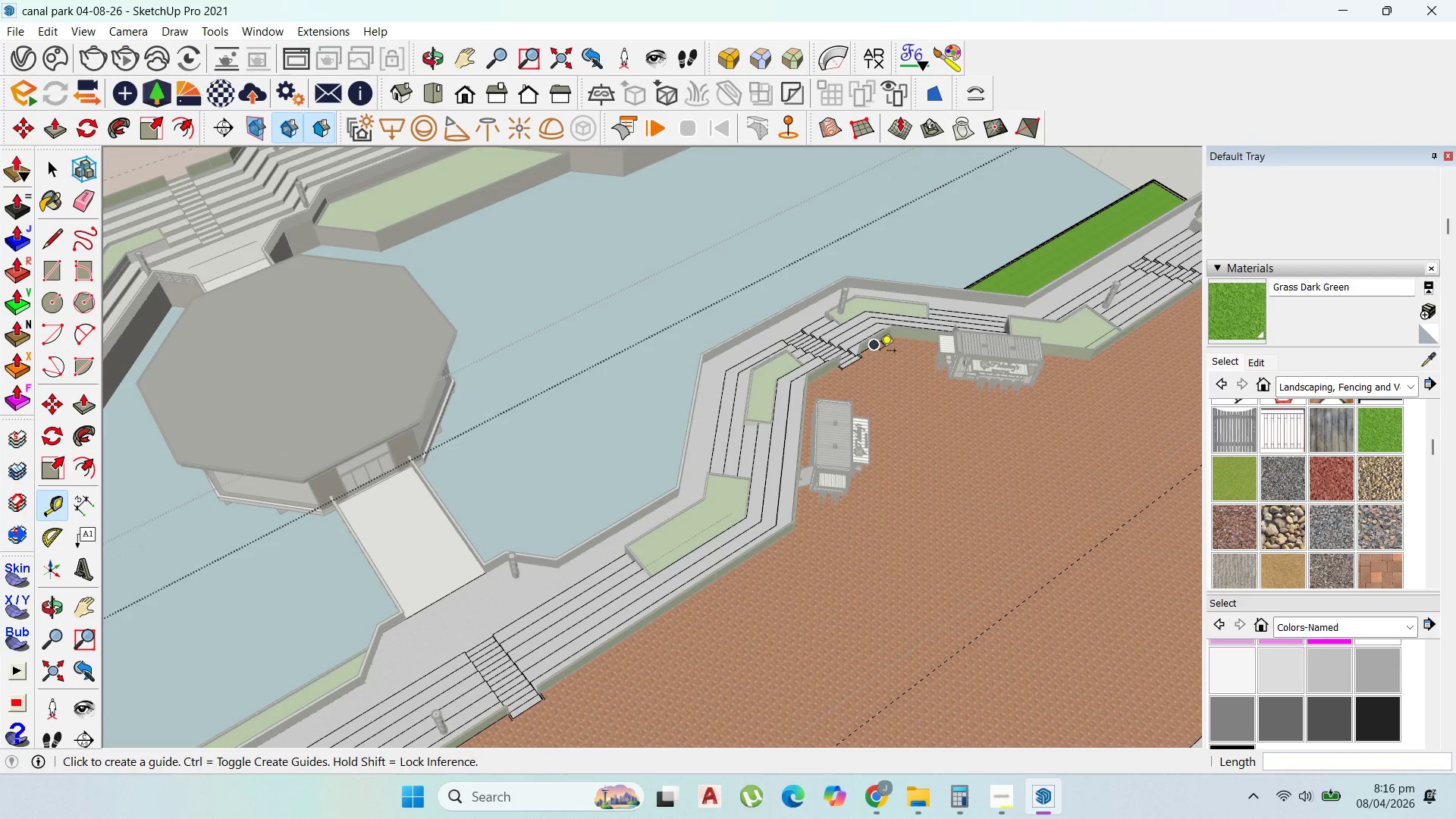 
key(Escape)
 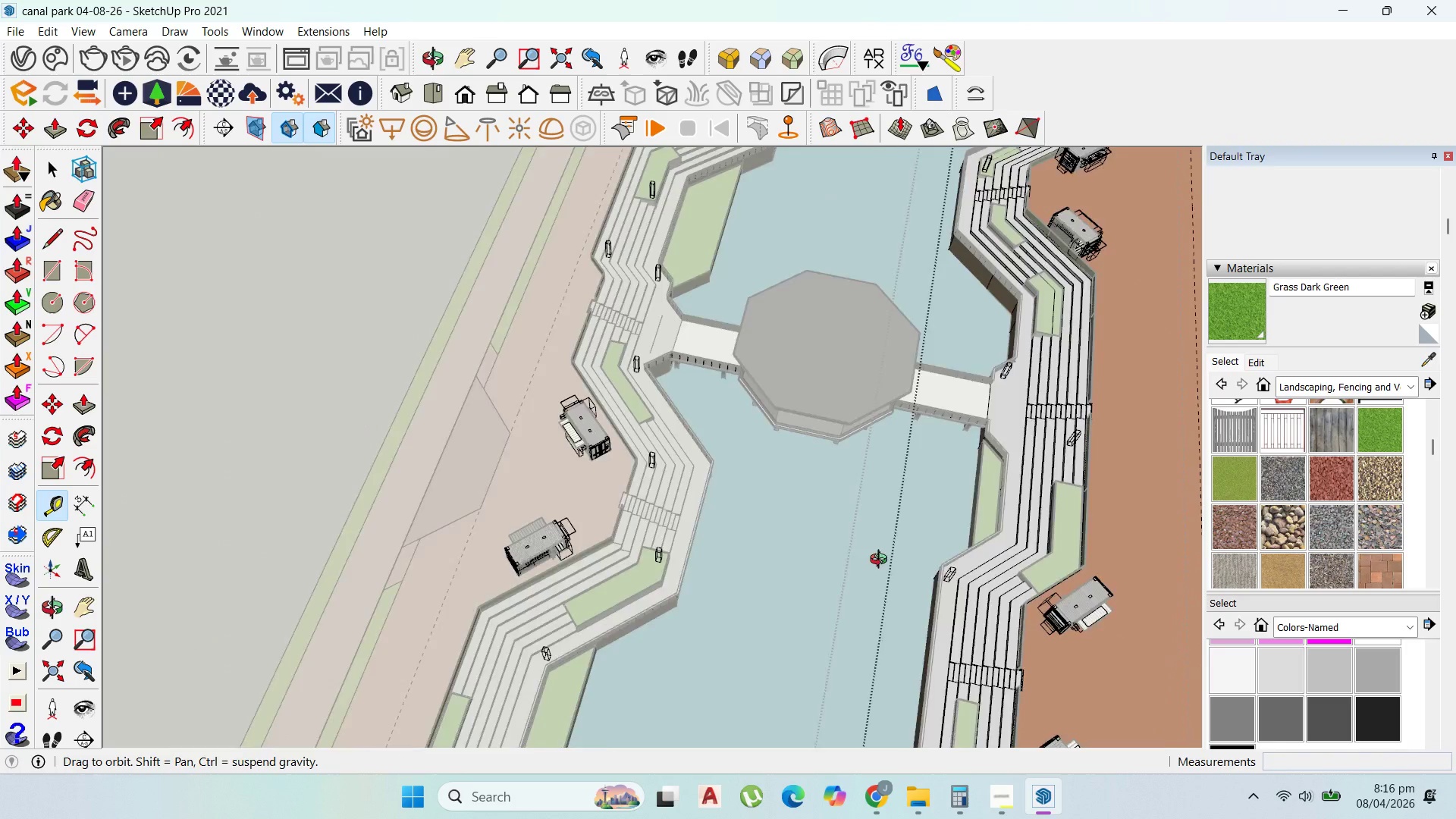 
scroll: coordinate [494, 465], scroll_direction: down, amount: 13.0
 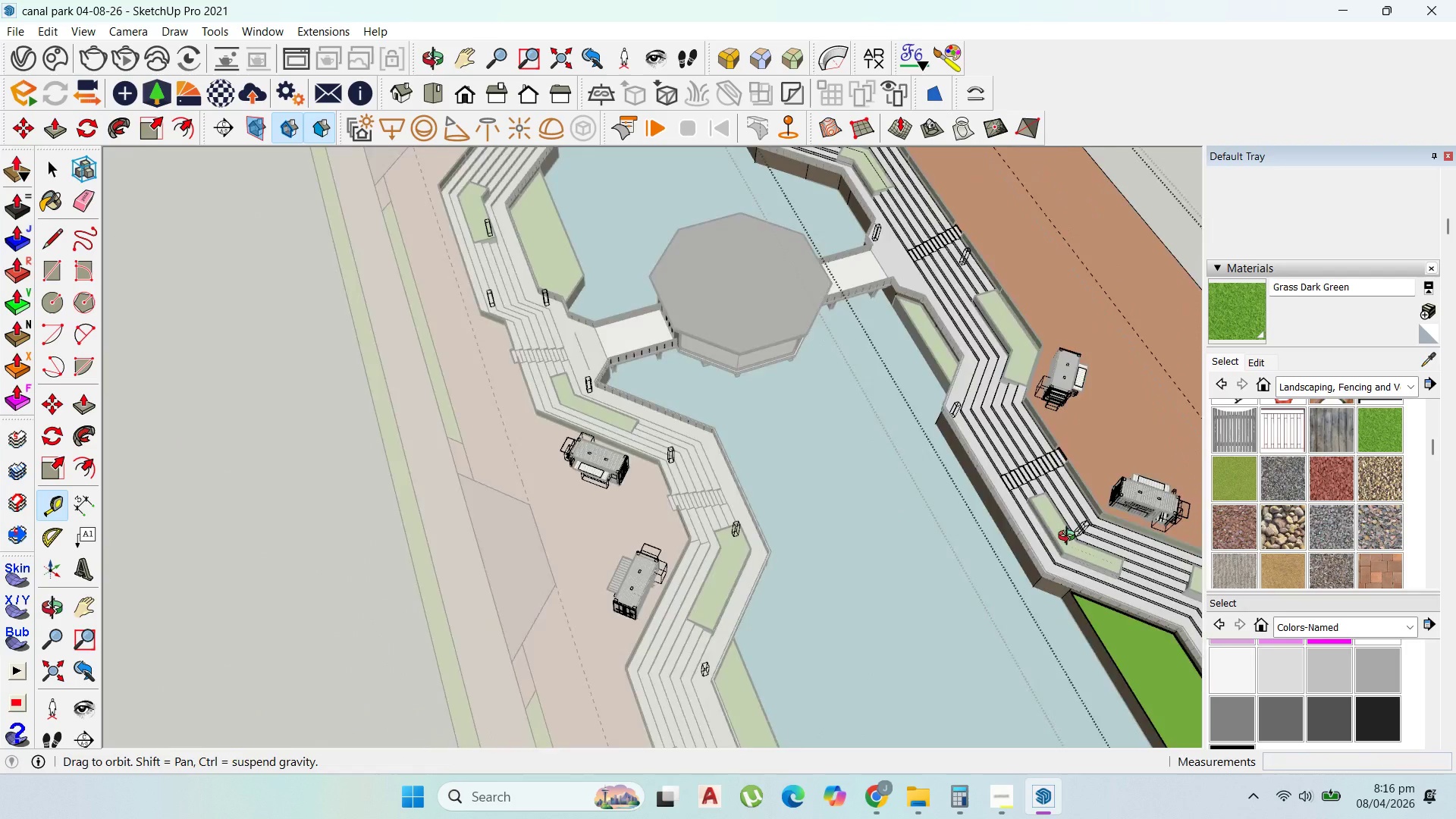 
scroll: coordinate [636, 497], scroll_direction: up, amount: 4.0
 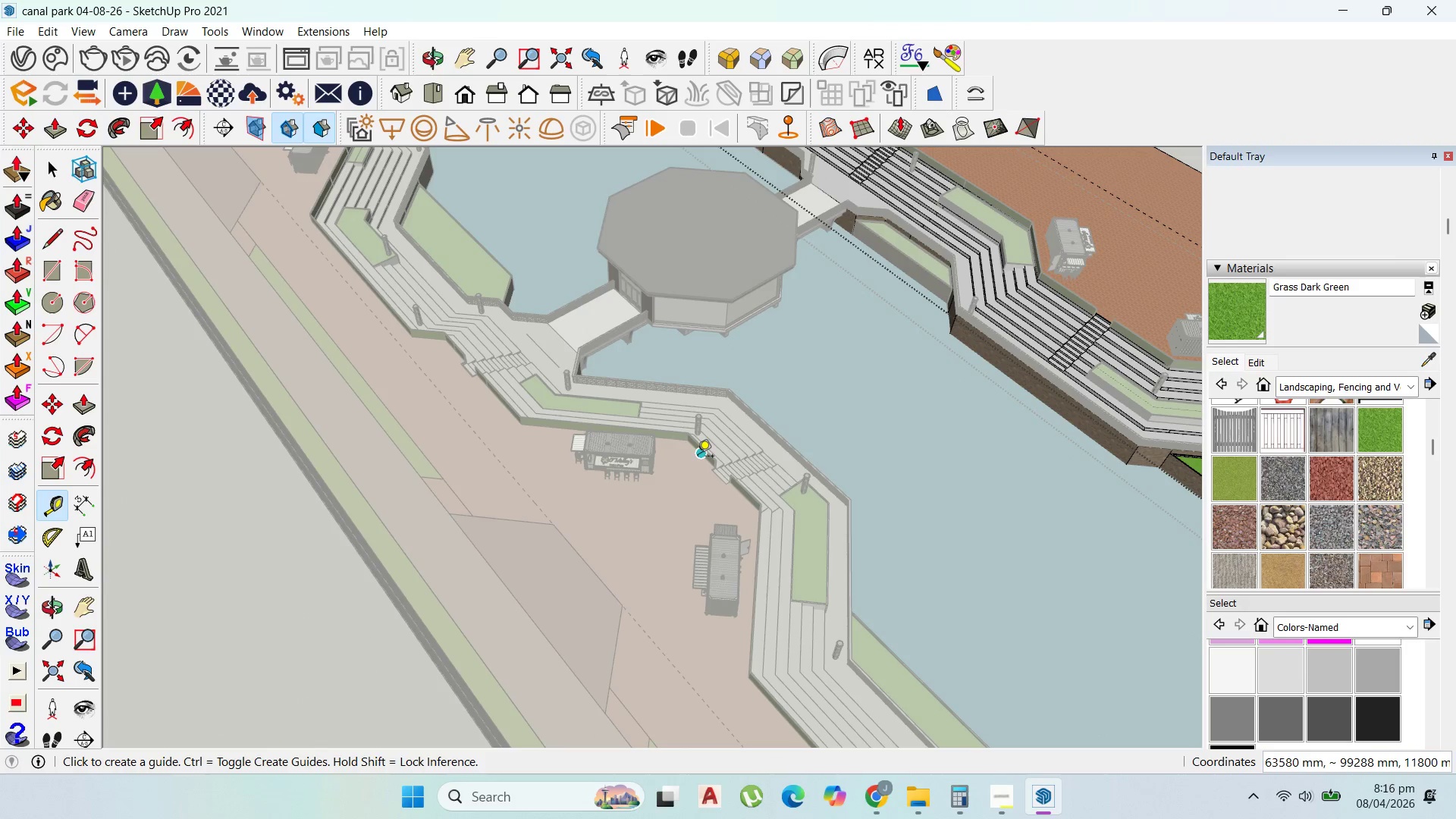 
left_click([698, 457])
 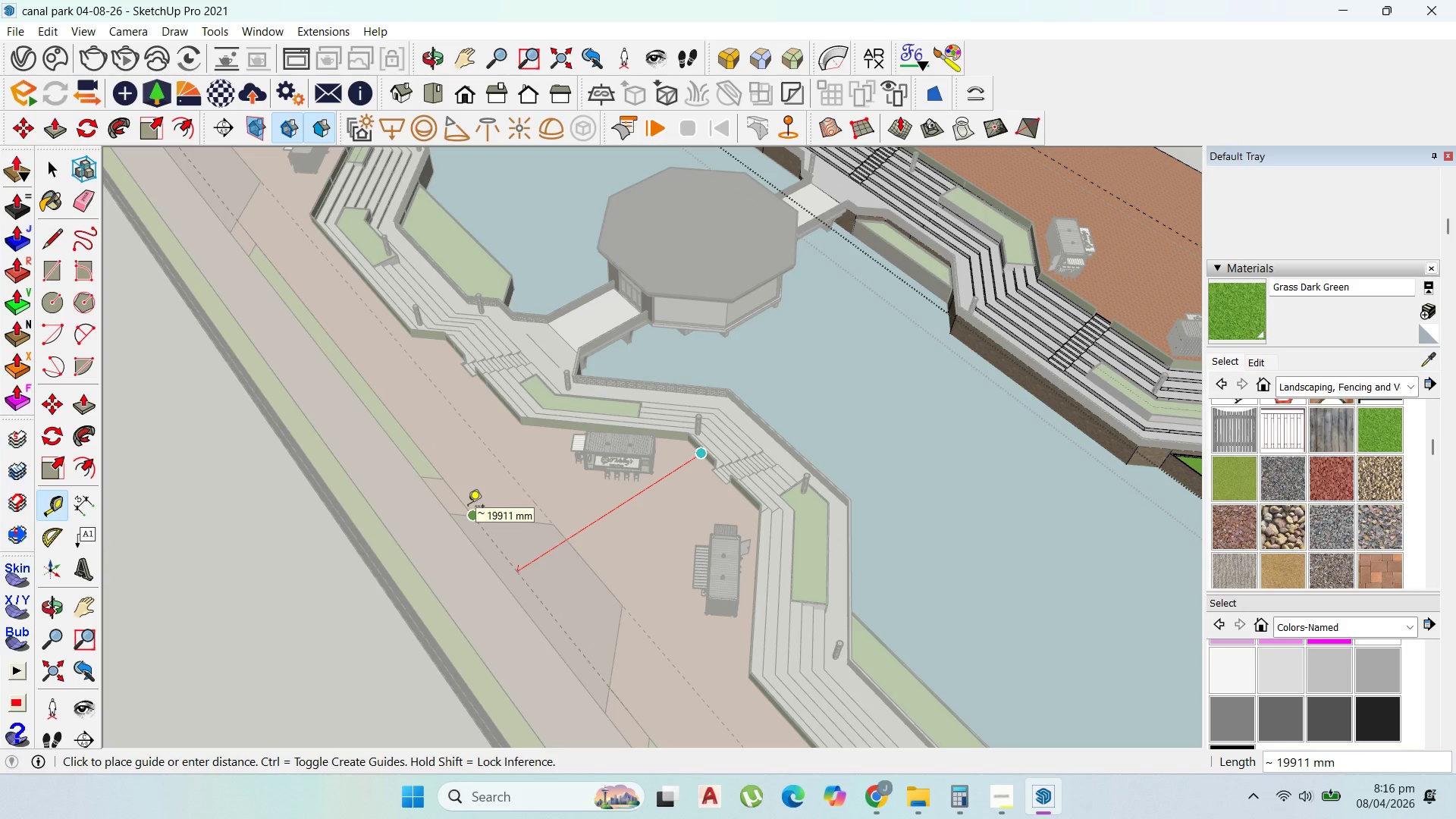 
wait(6.52)
 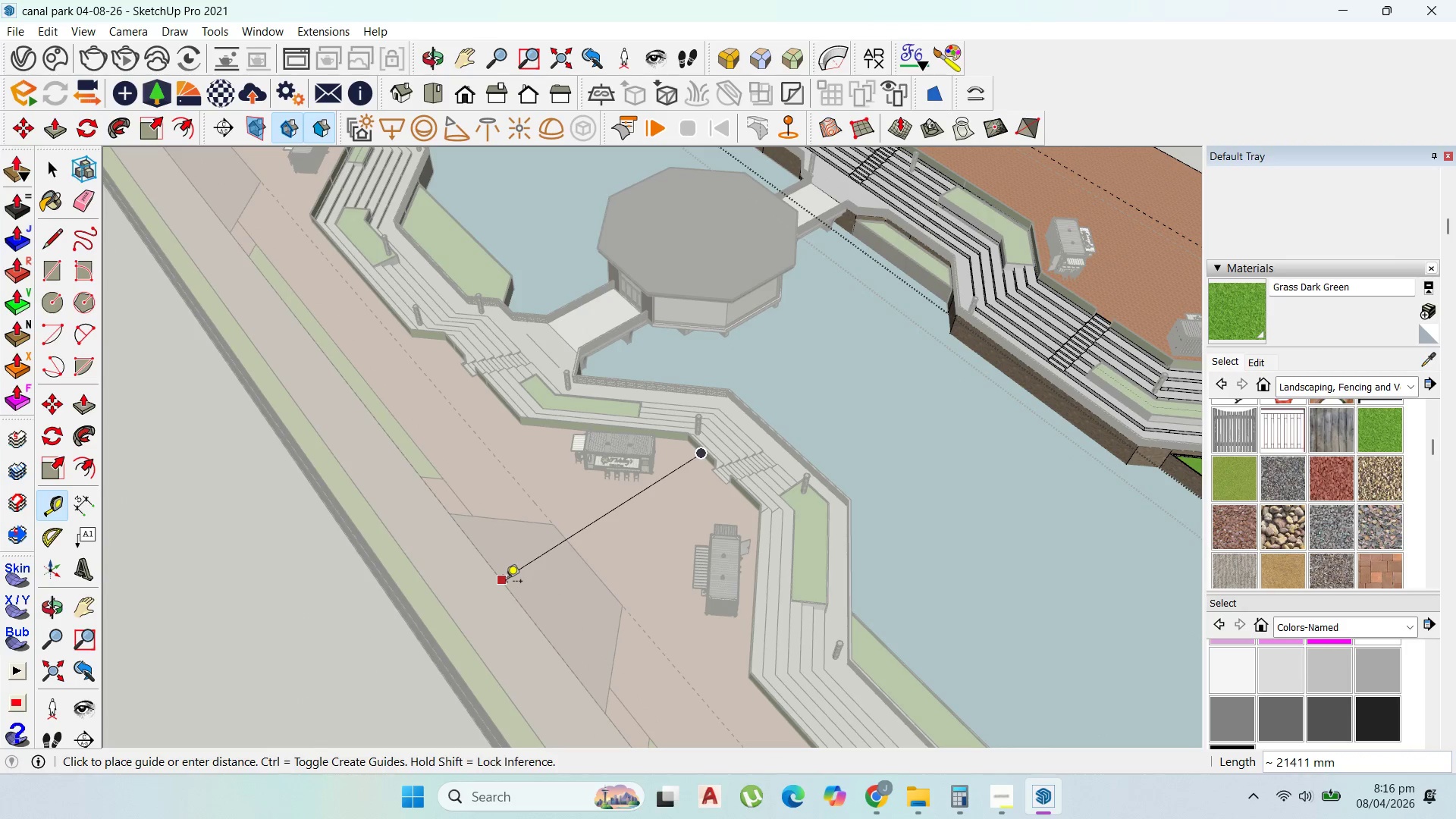 
scroll: coordinate [731, 560], scroll_direction: down, amount: 8.0
 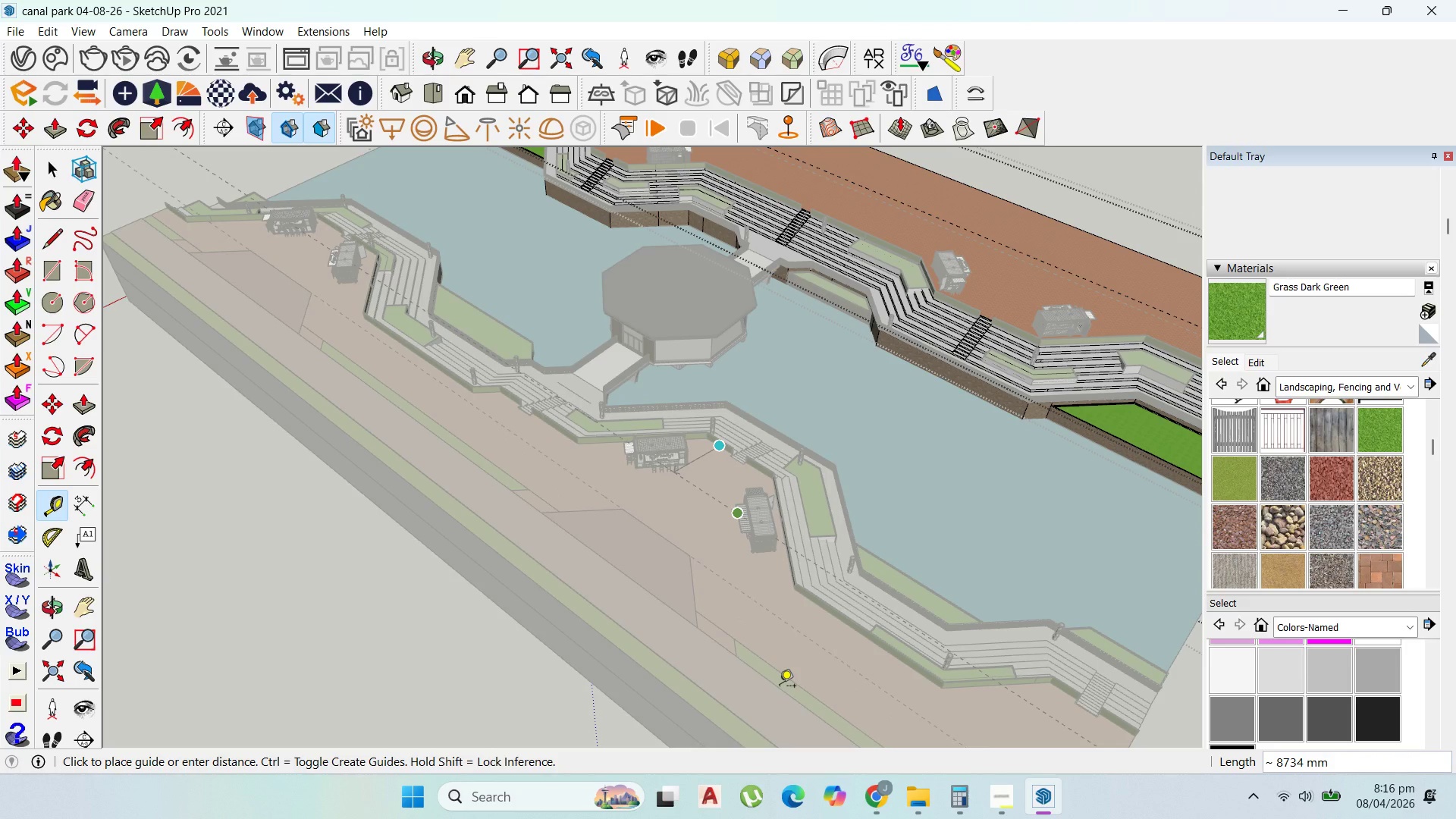 
scroll: coordinate [736, 680], scroll_direction: up, amount: 2.0
 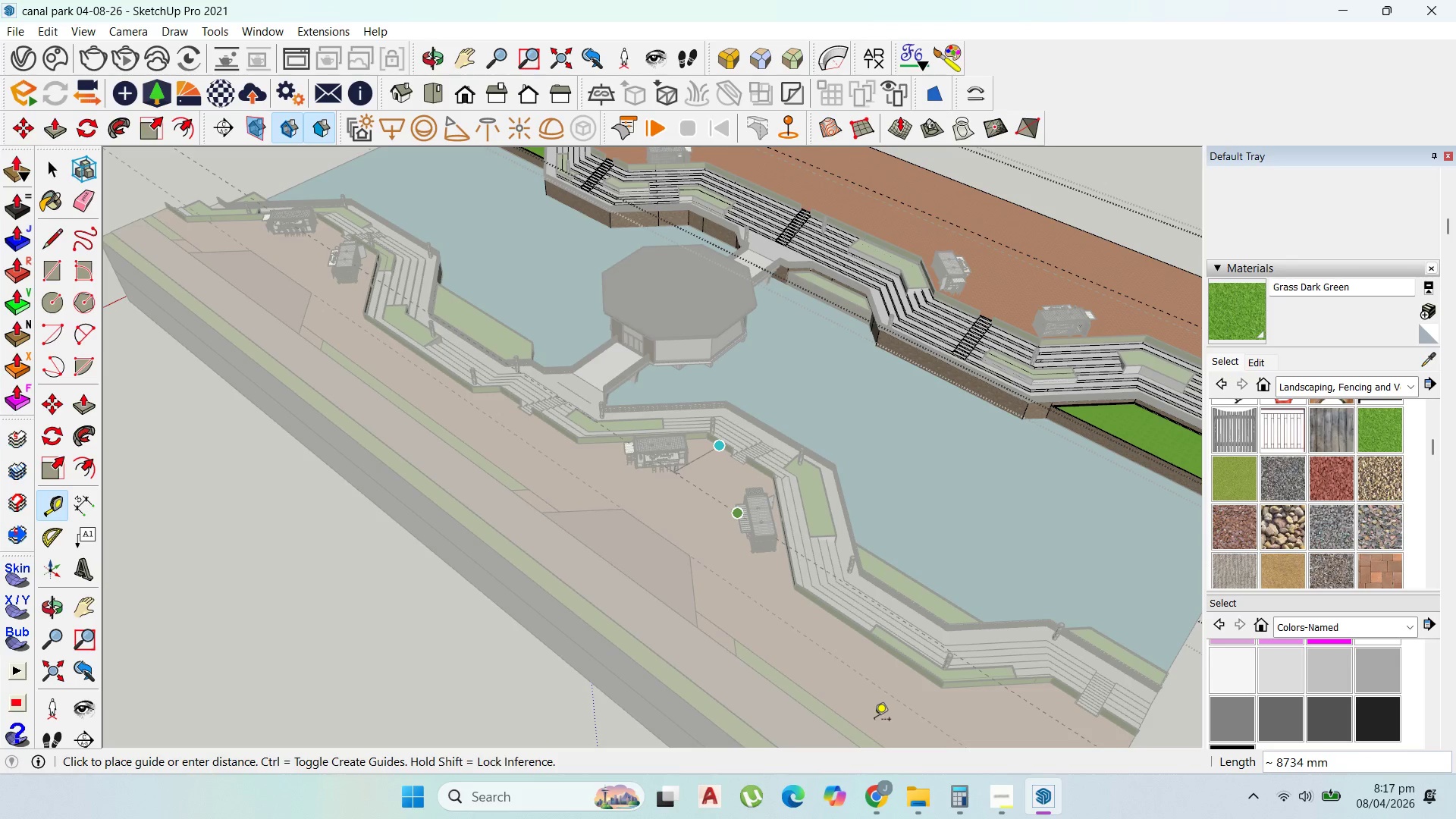 
scroll: coordinate [449, 393], scroll_direction: down, amount: 7.0
 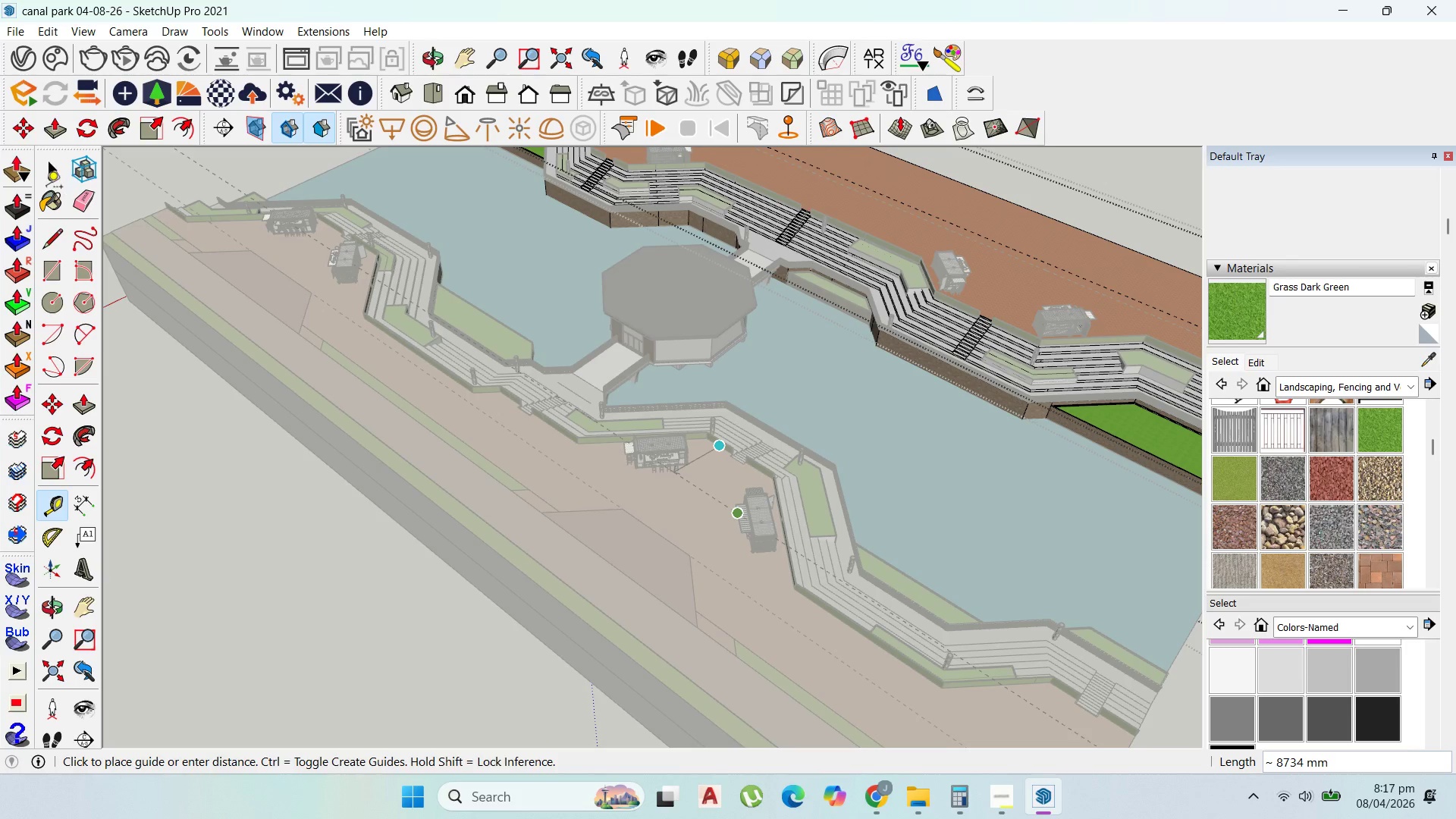 
left_click_drag(start_coordinate=[40, 177], to_coordinate=[49, 504])
 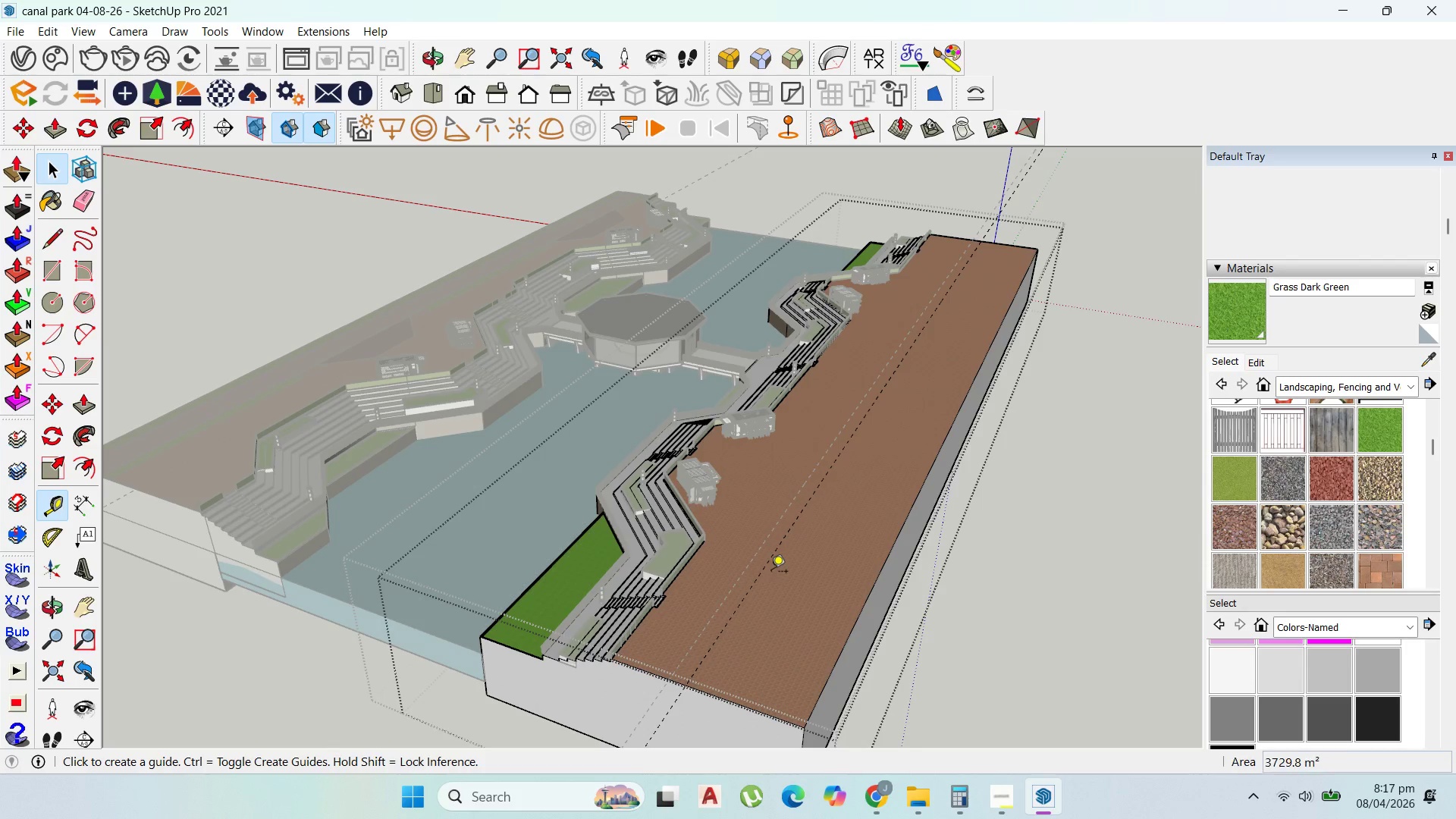 
scroll: coordinate [660, 470], scroll_direction: down, amount: 6.0
 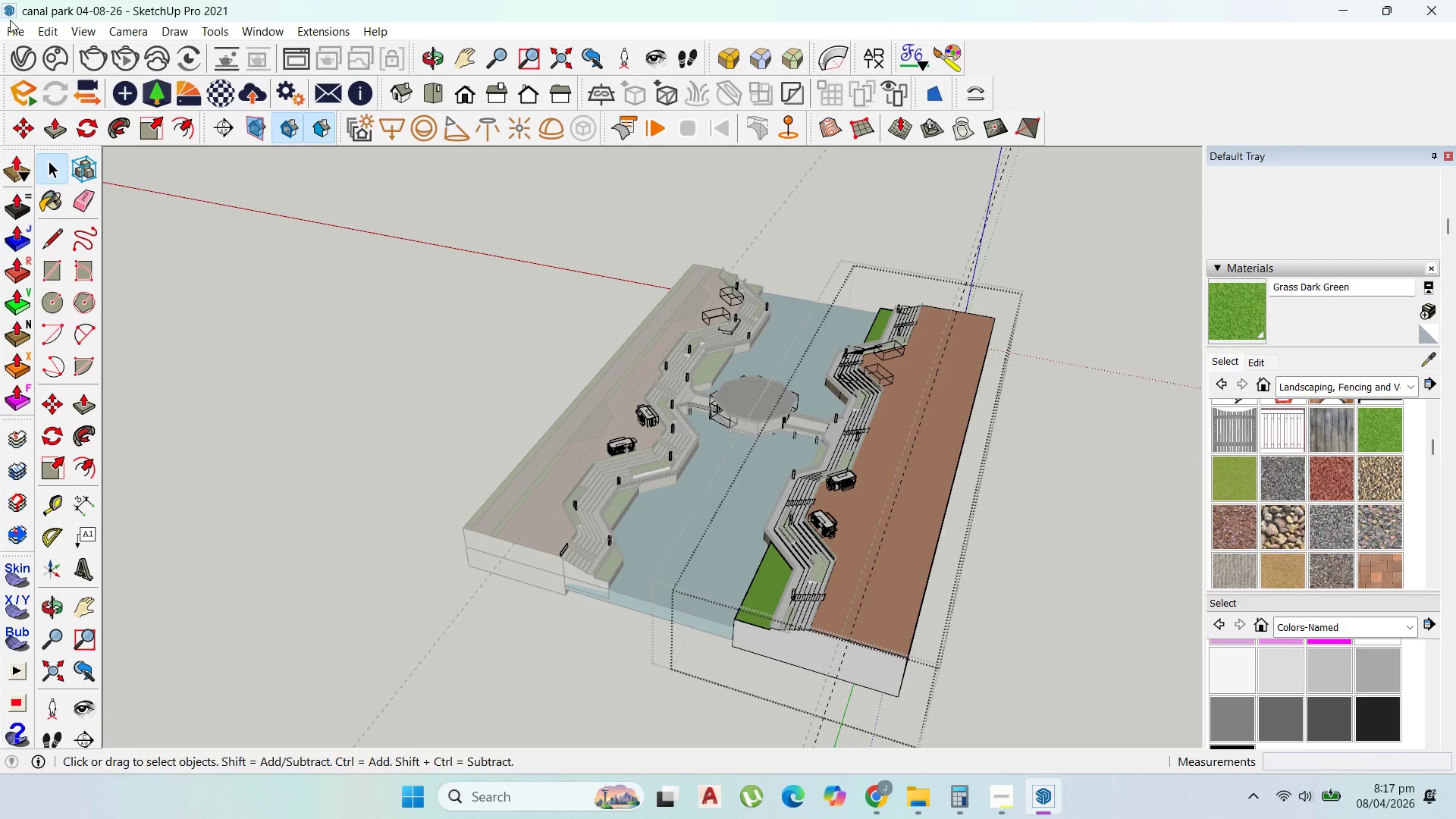 
scroll: coordinate [930, 529], scroll_direction: up, amount: 7.0
 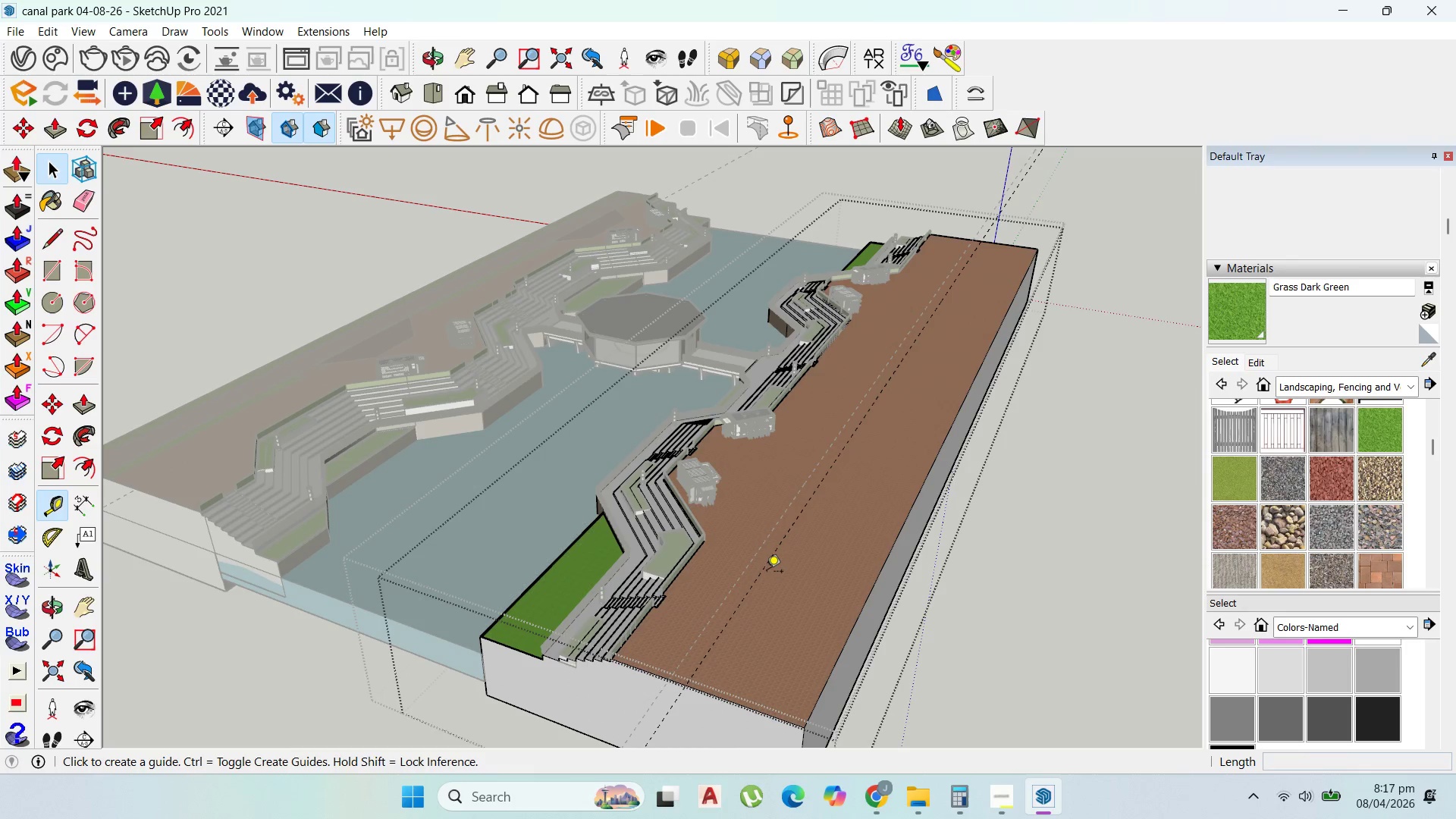 
left_click([767, 567])
 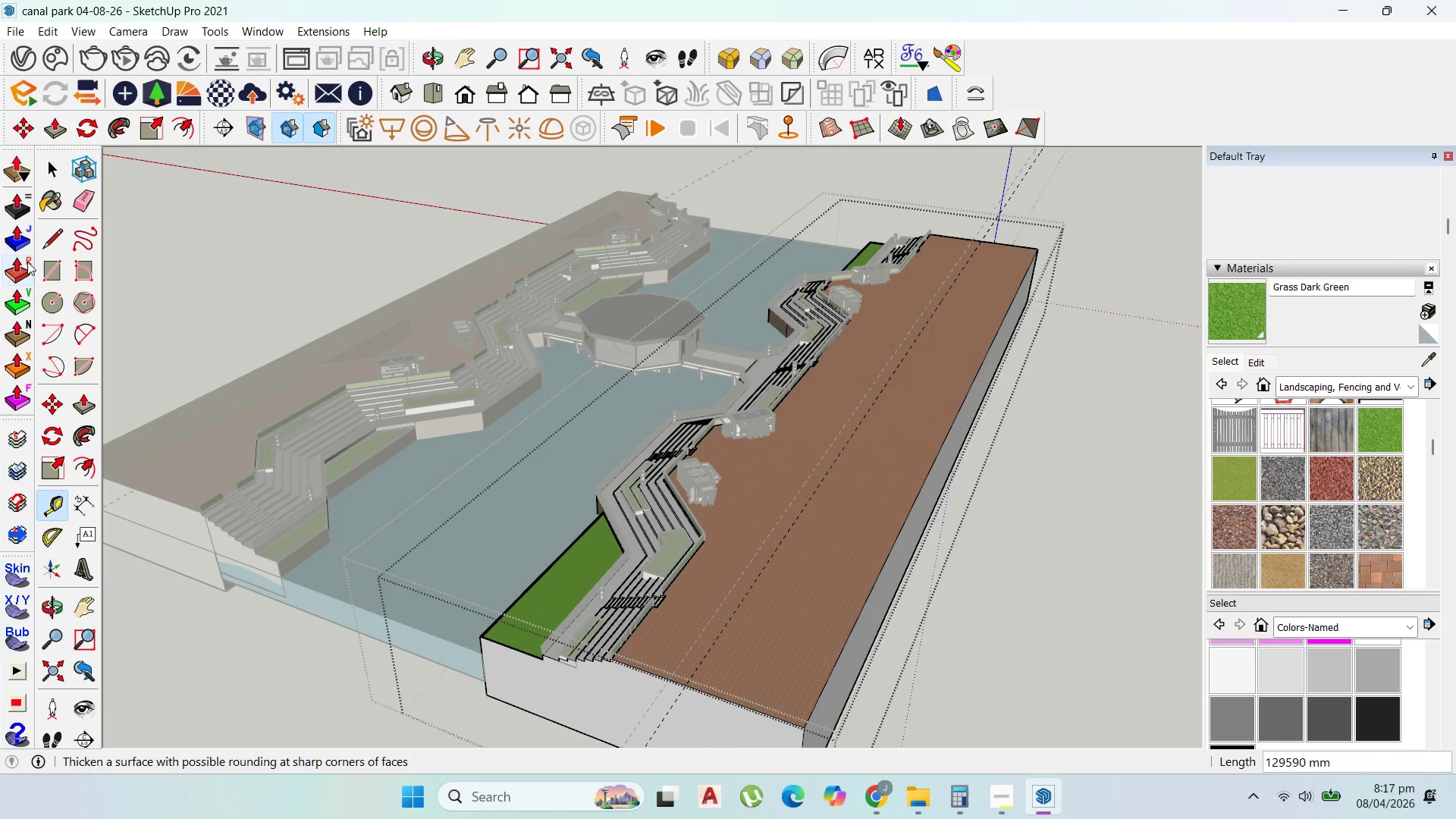 
left_click([55, 174])
 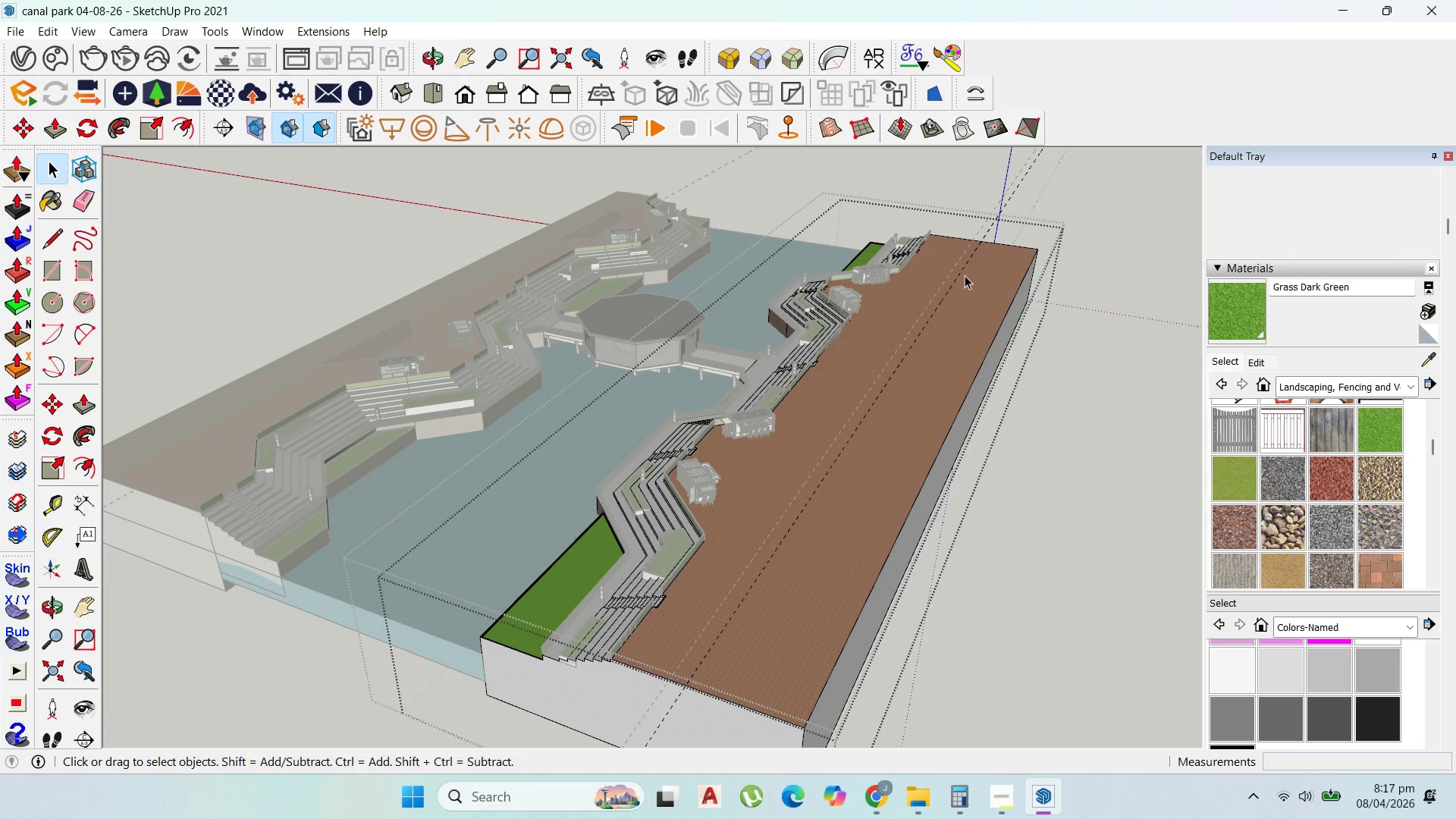 
key(Escape)
 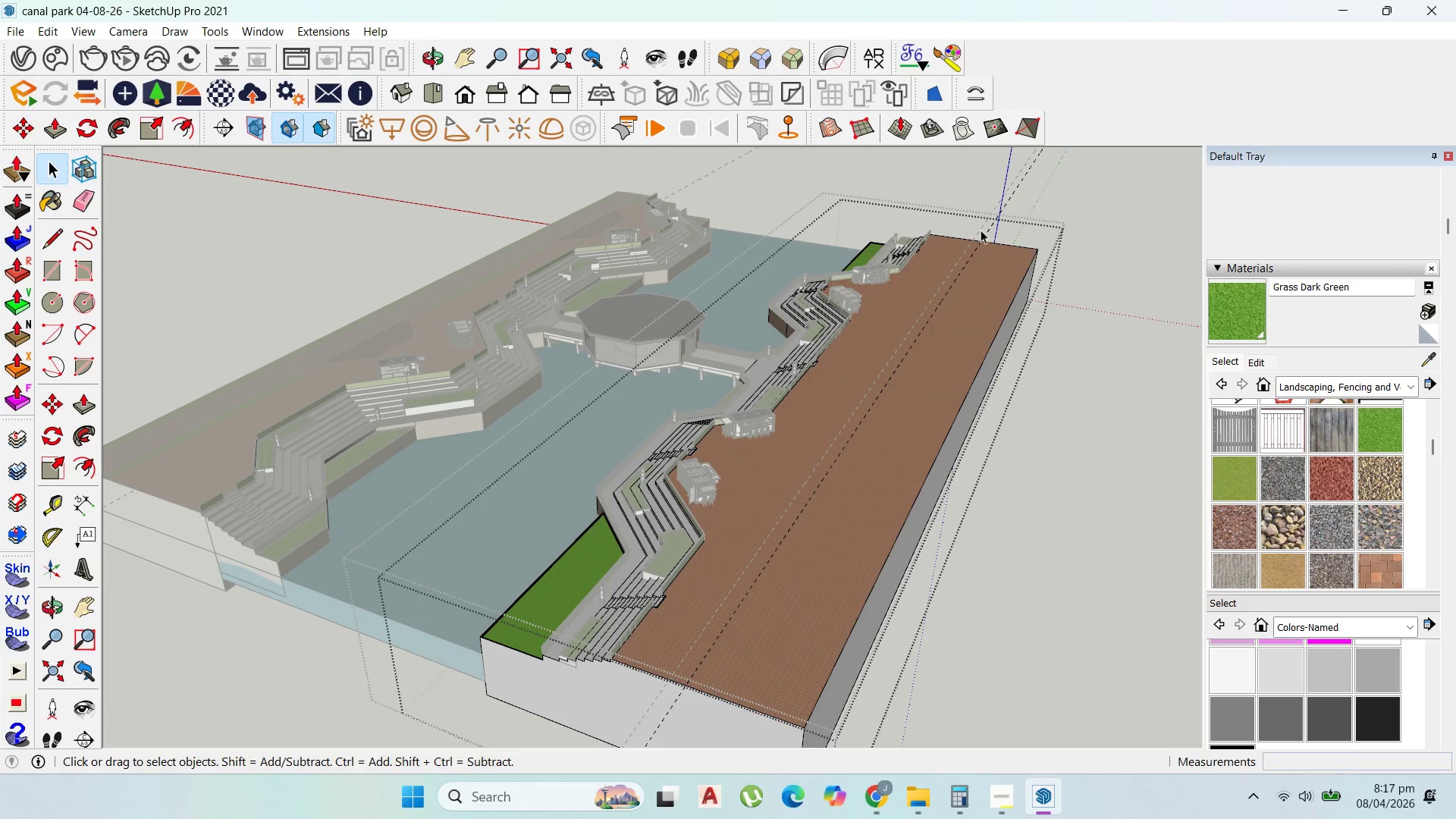 
key(Escape)
 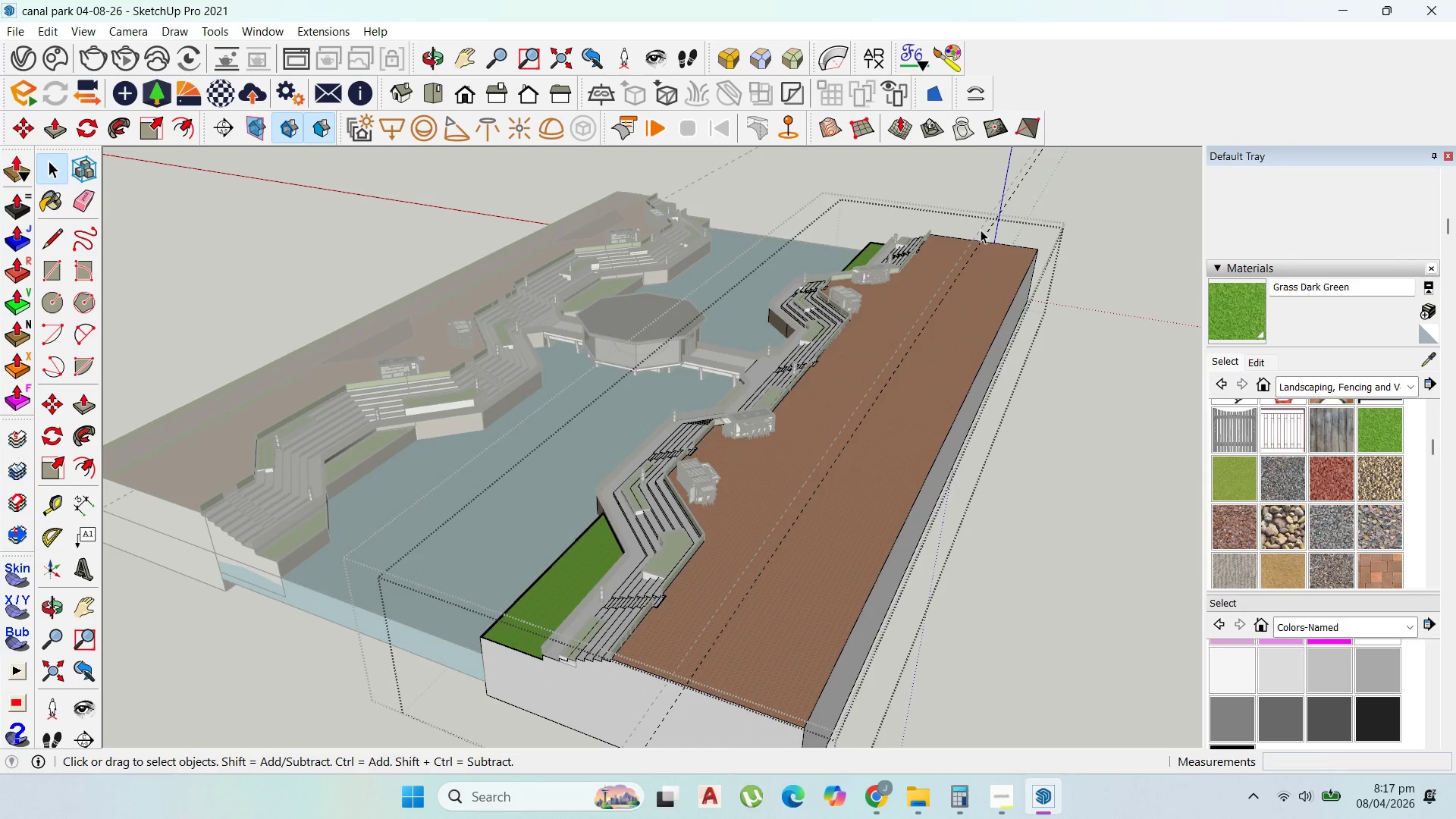 
key(Escape)
 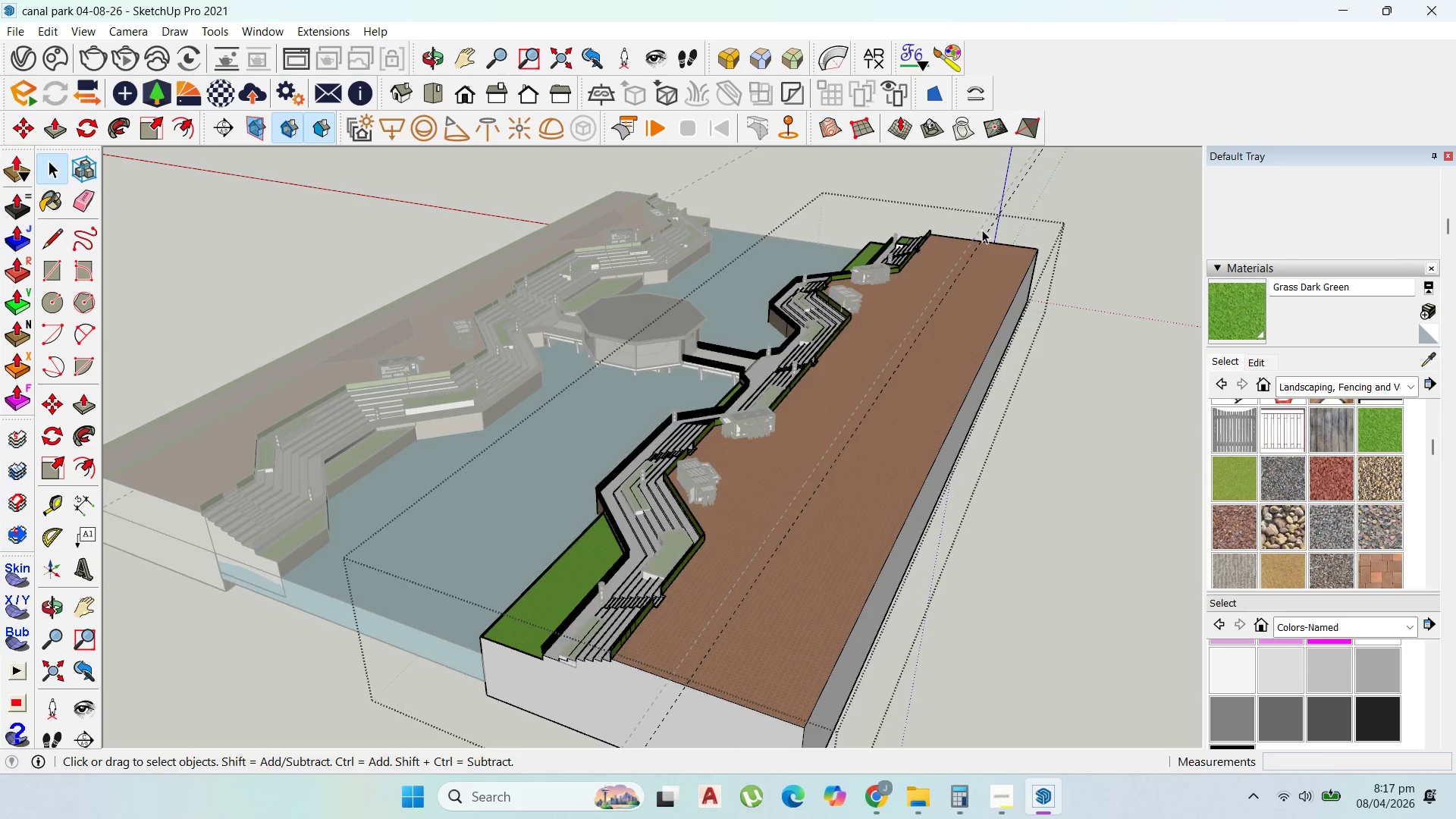 
key(Escape)
 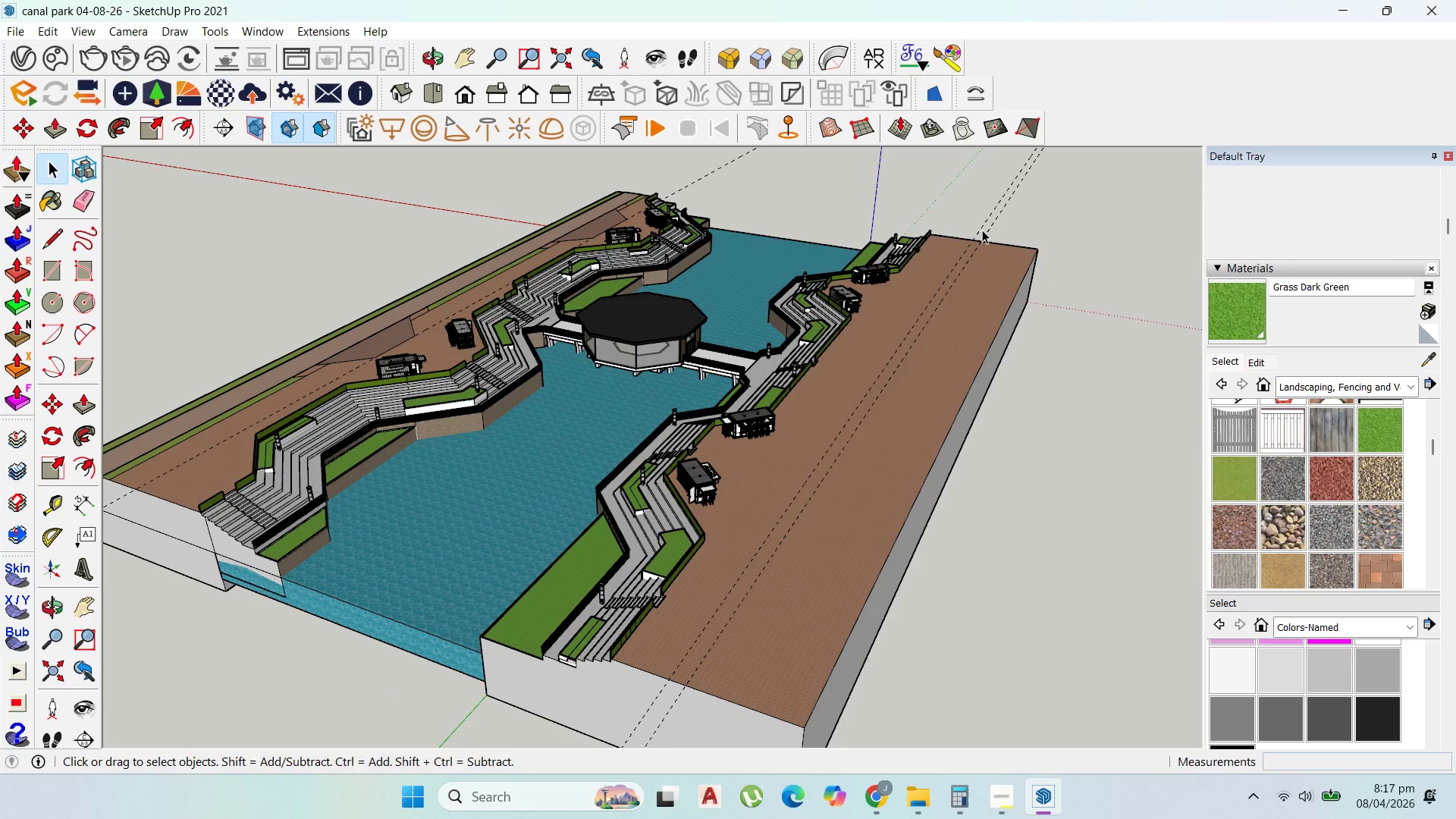 
key(Escape)
 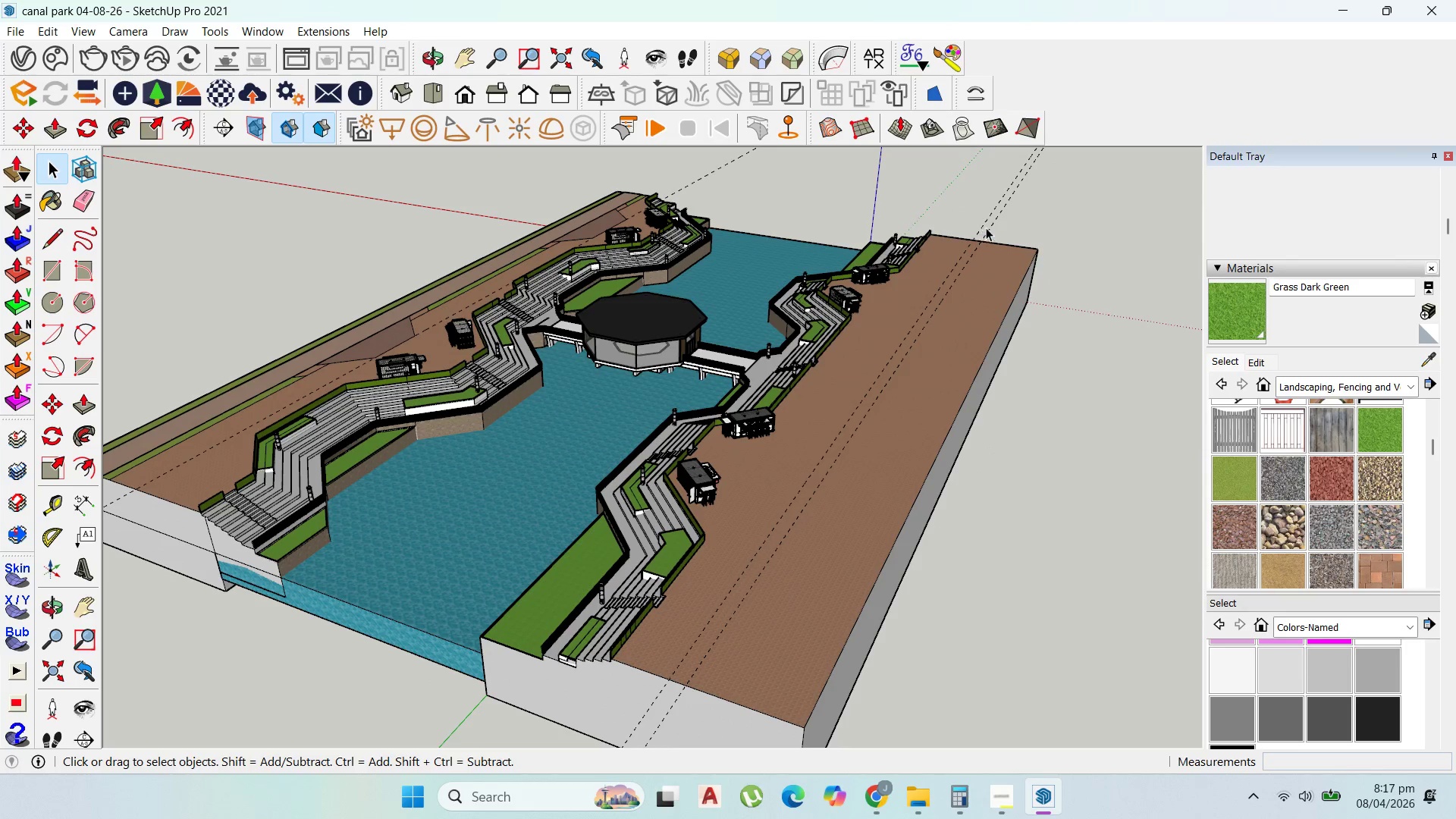 
key(Escape)
 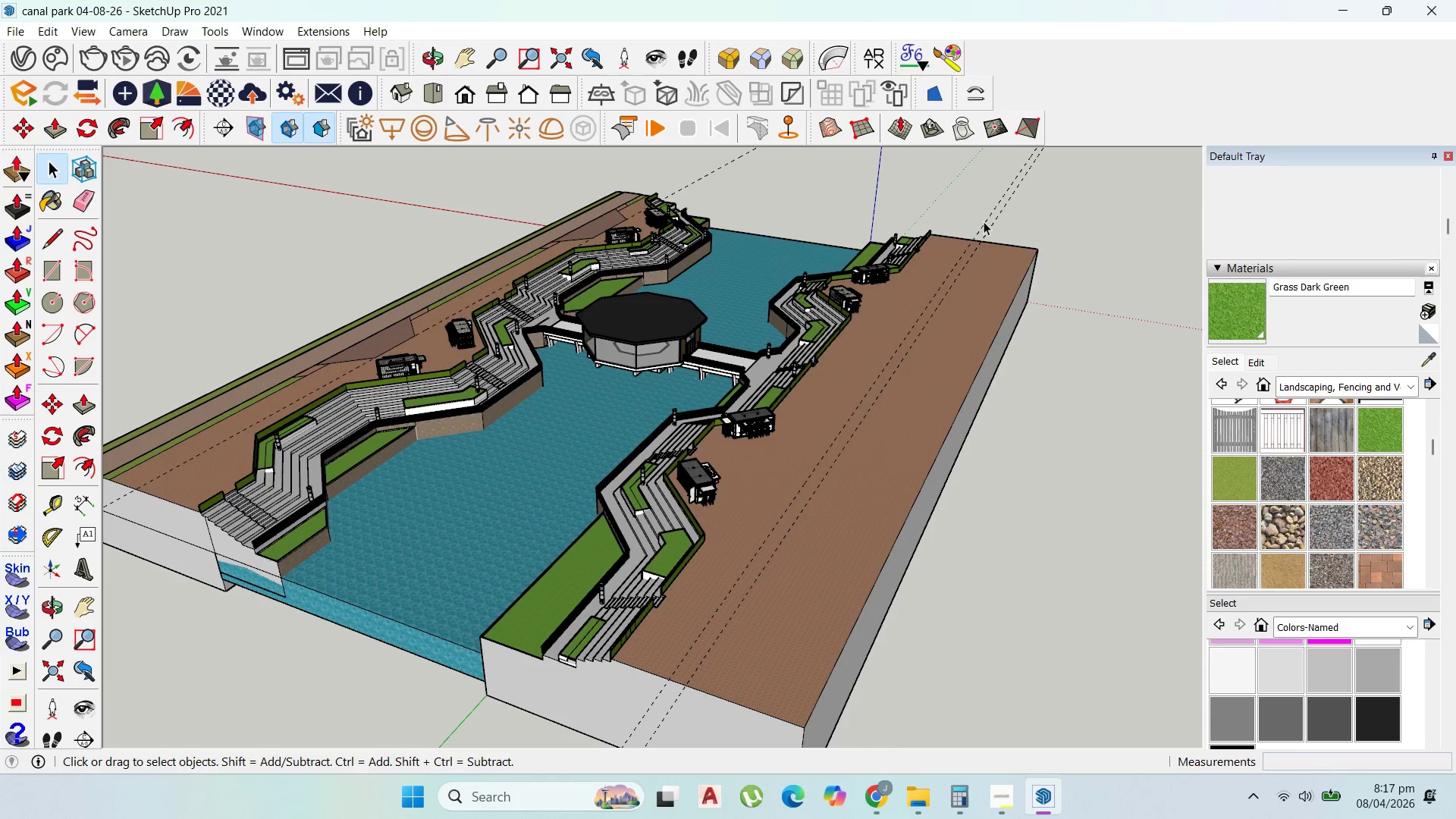 
left_click([983, 221])
 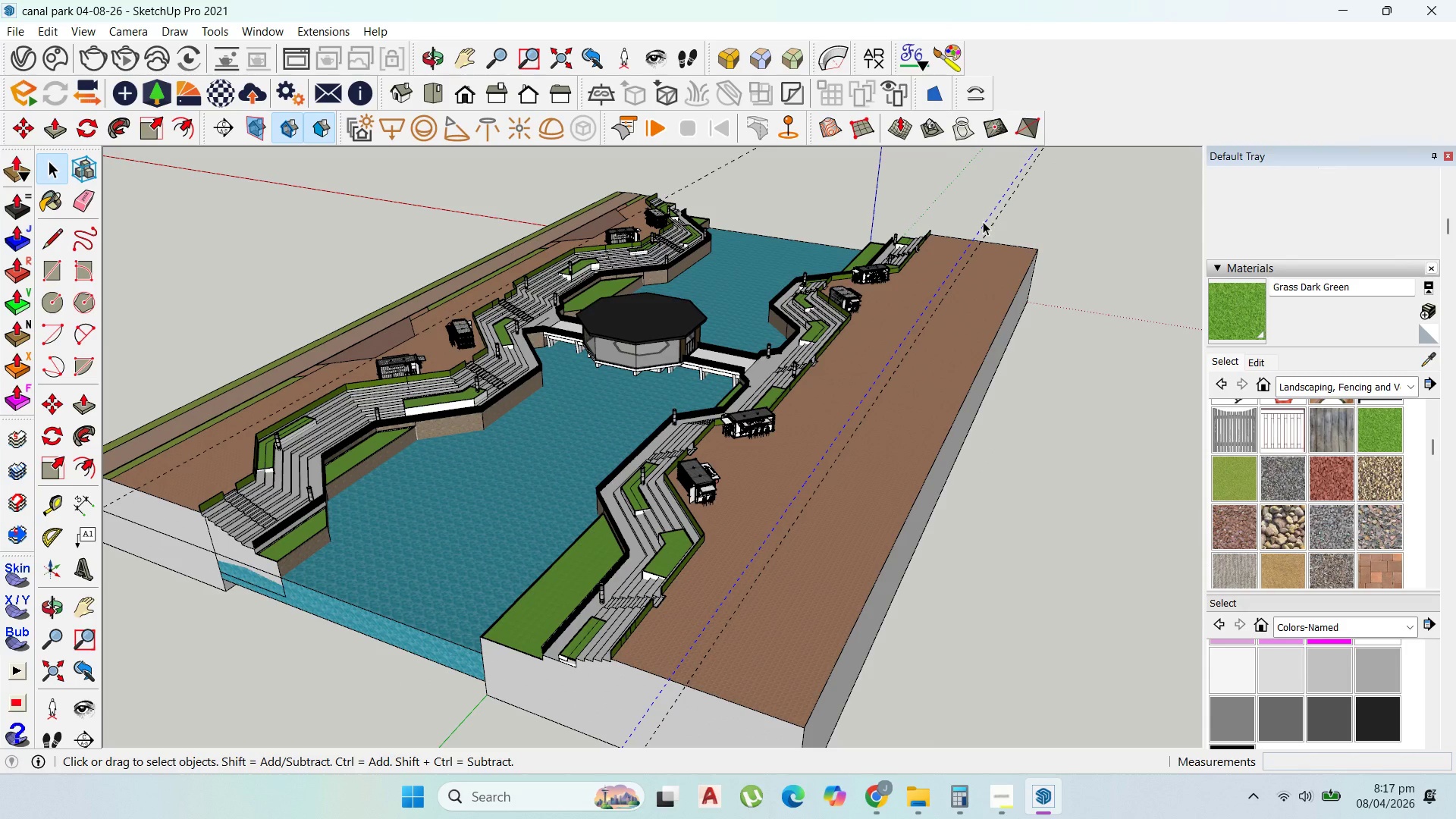 
key(Delete)
 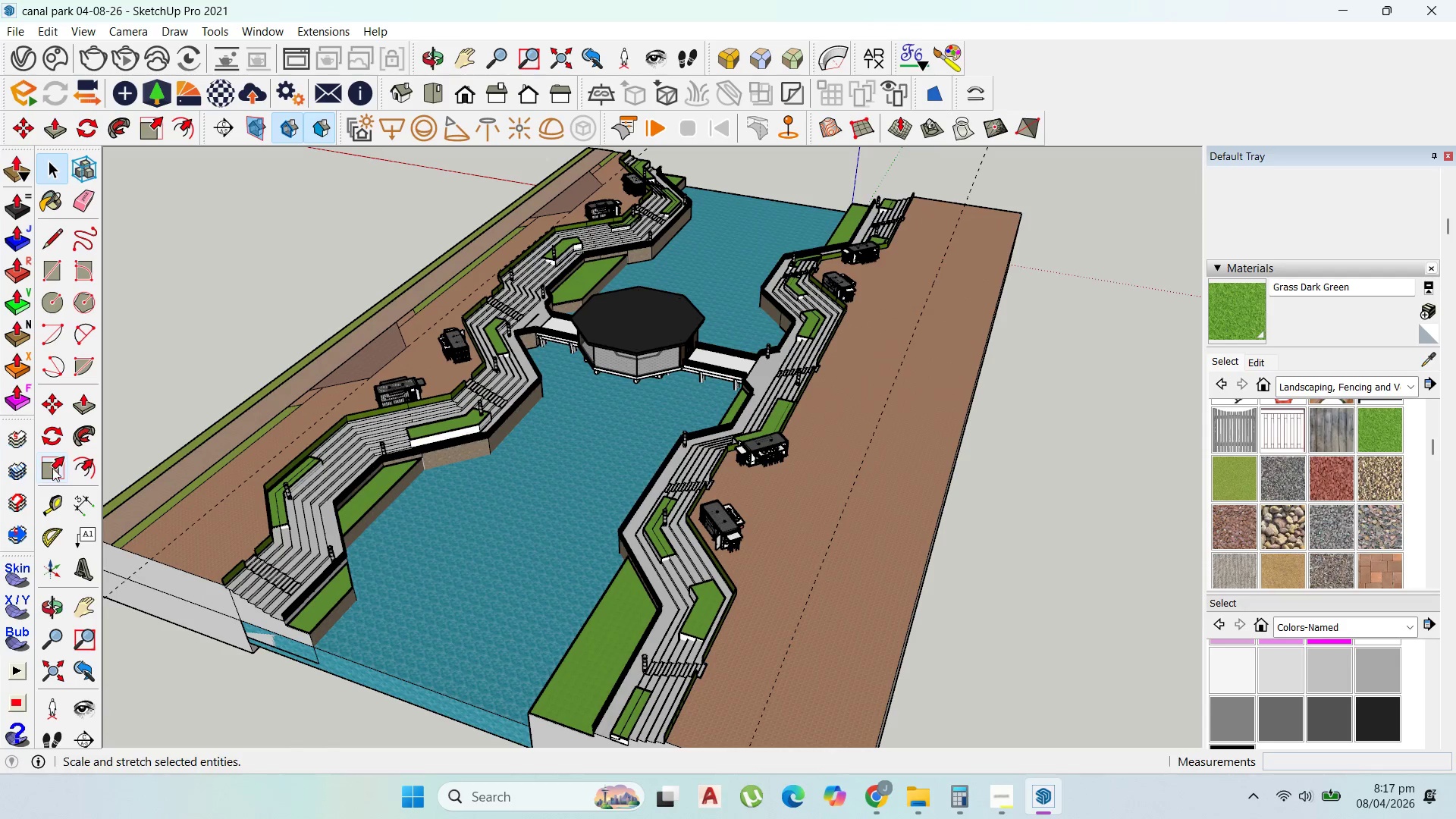 
wait(5.64)
 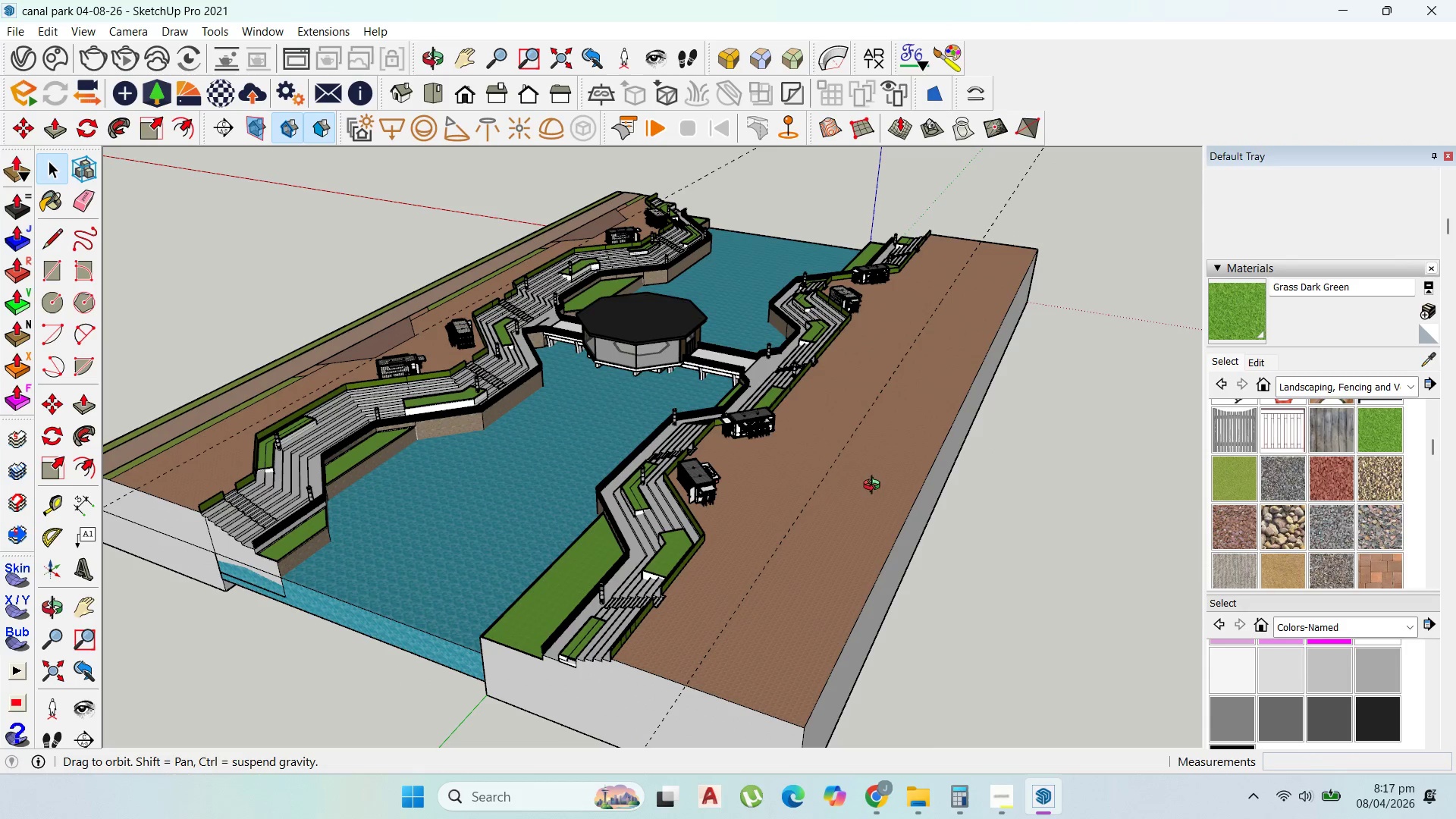 
scroll: coordinate [865, 267], scroll_direction: up, amount: 9.0
 